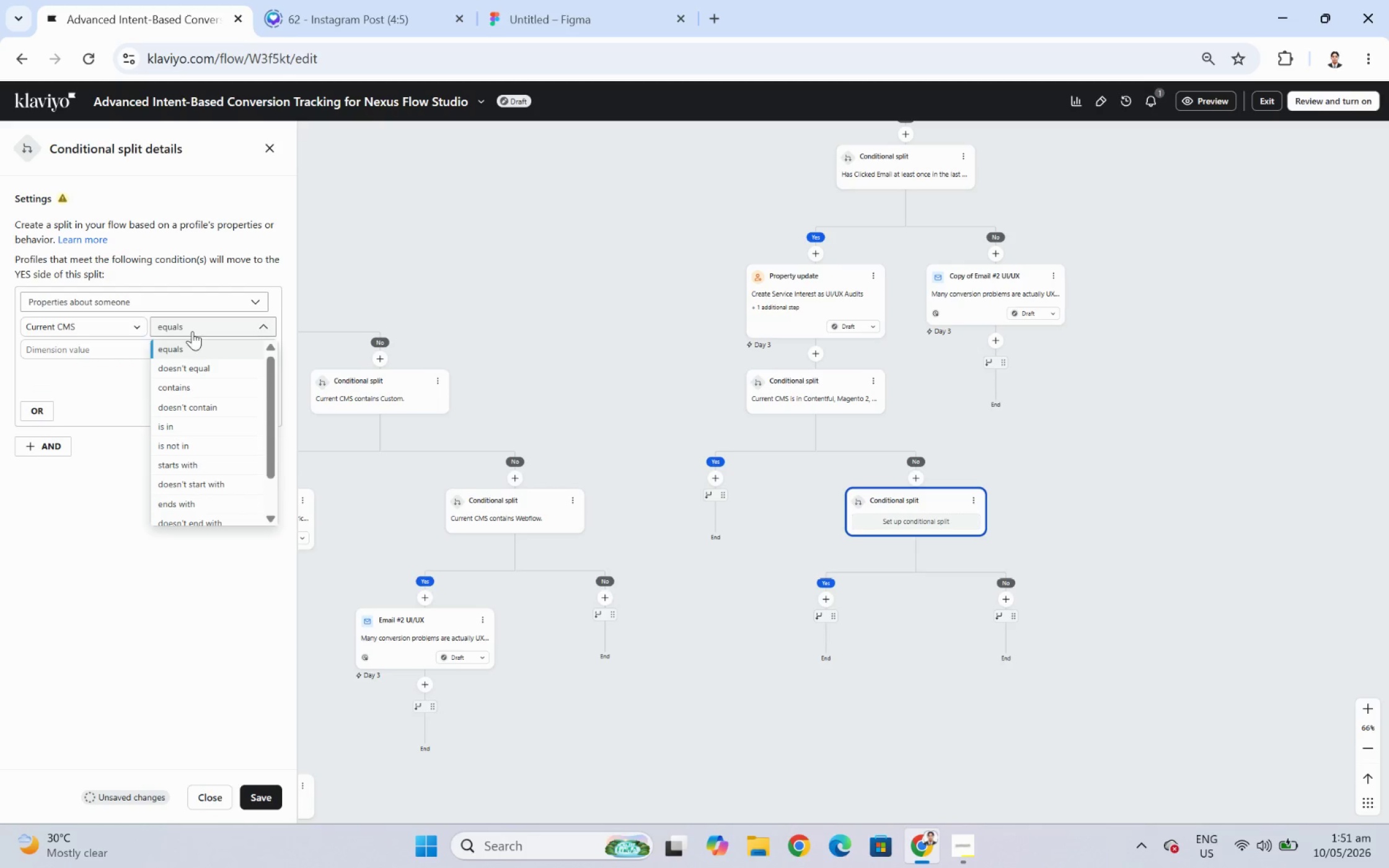 
left_click([194, 388])
 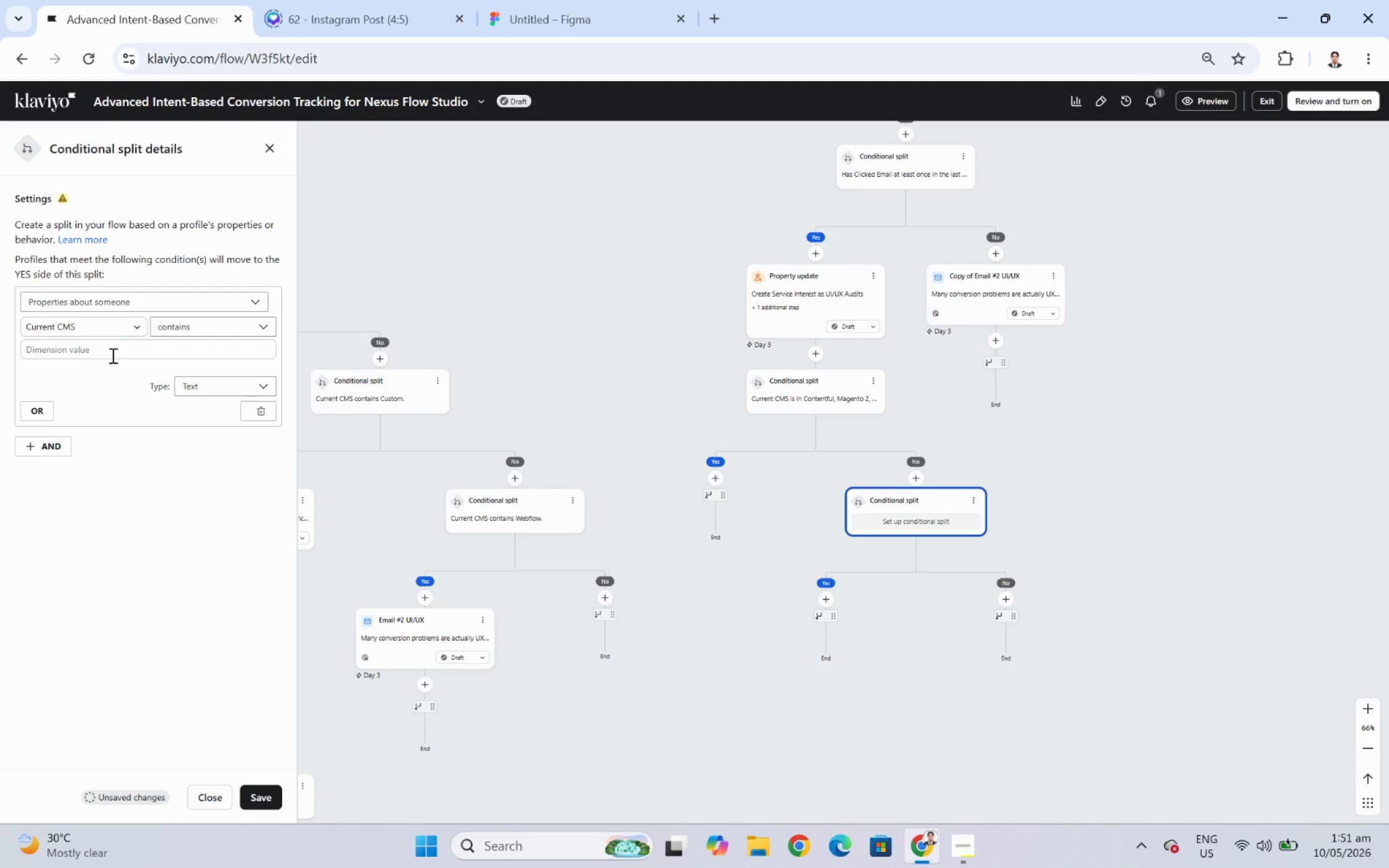 
left_click([113, 348])
 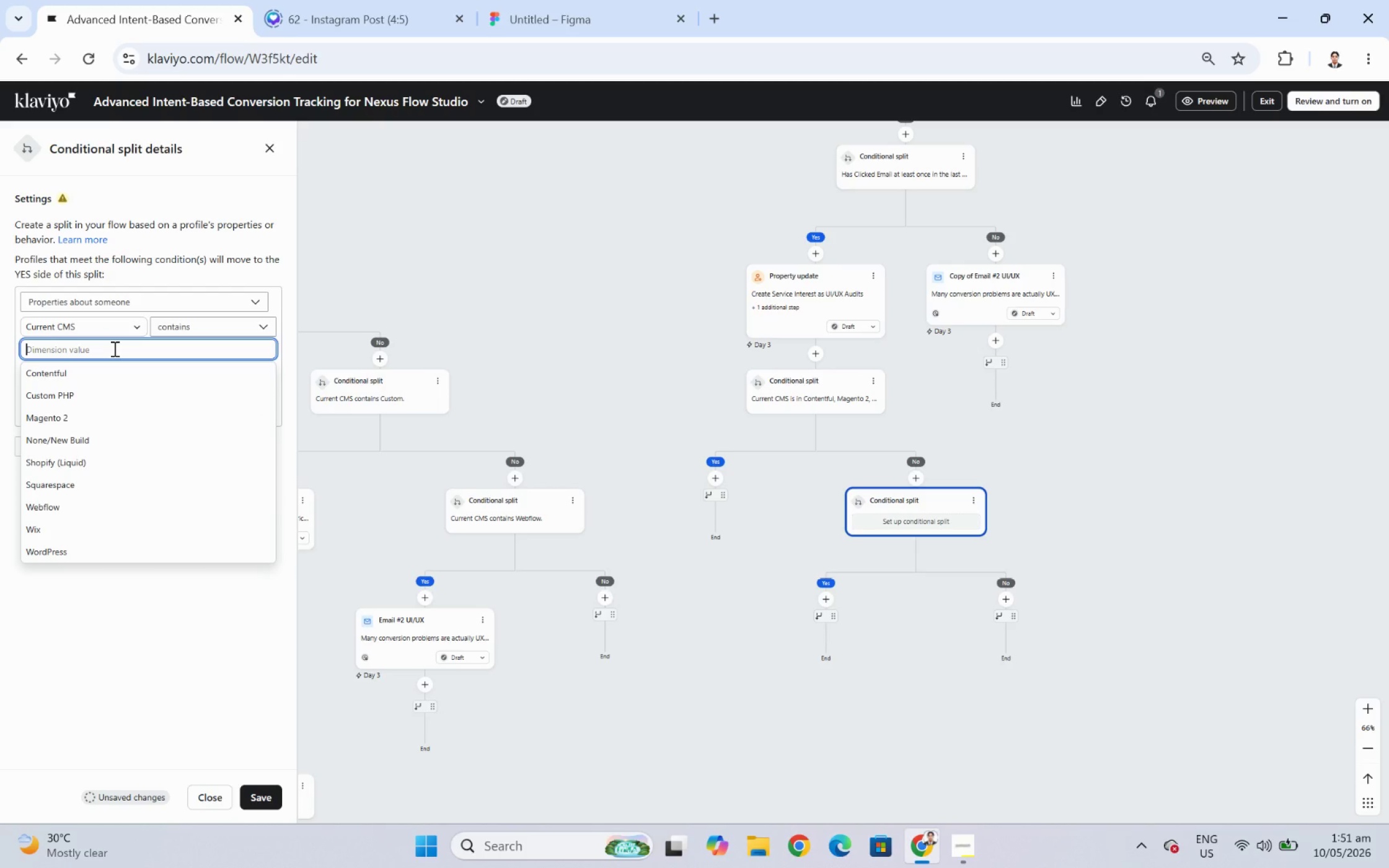 
type(Custom)
 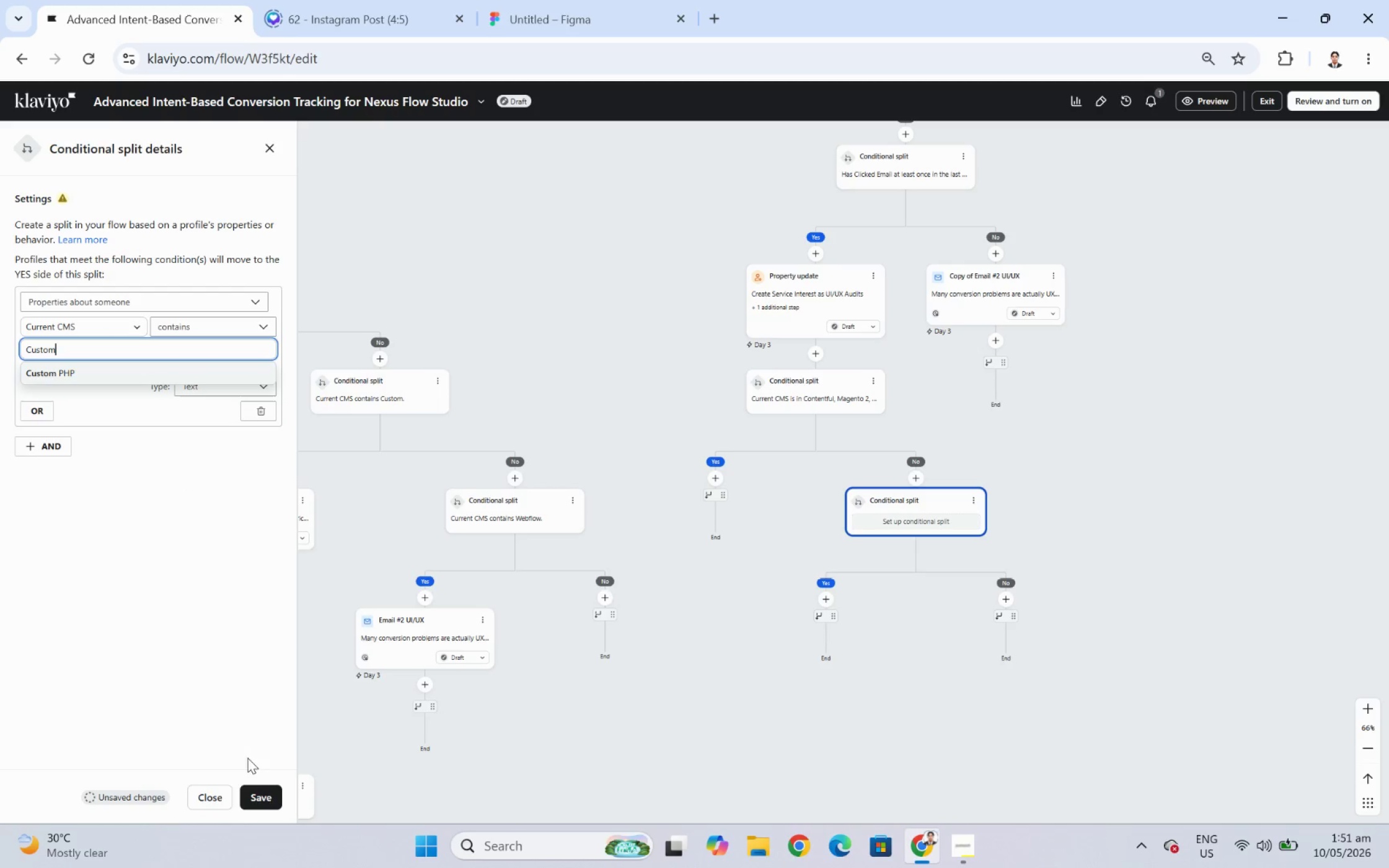 
left_click([263, 792])
 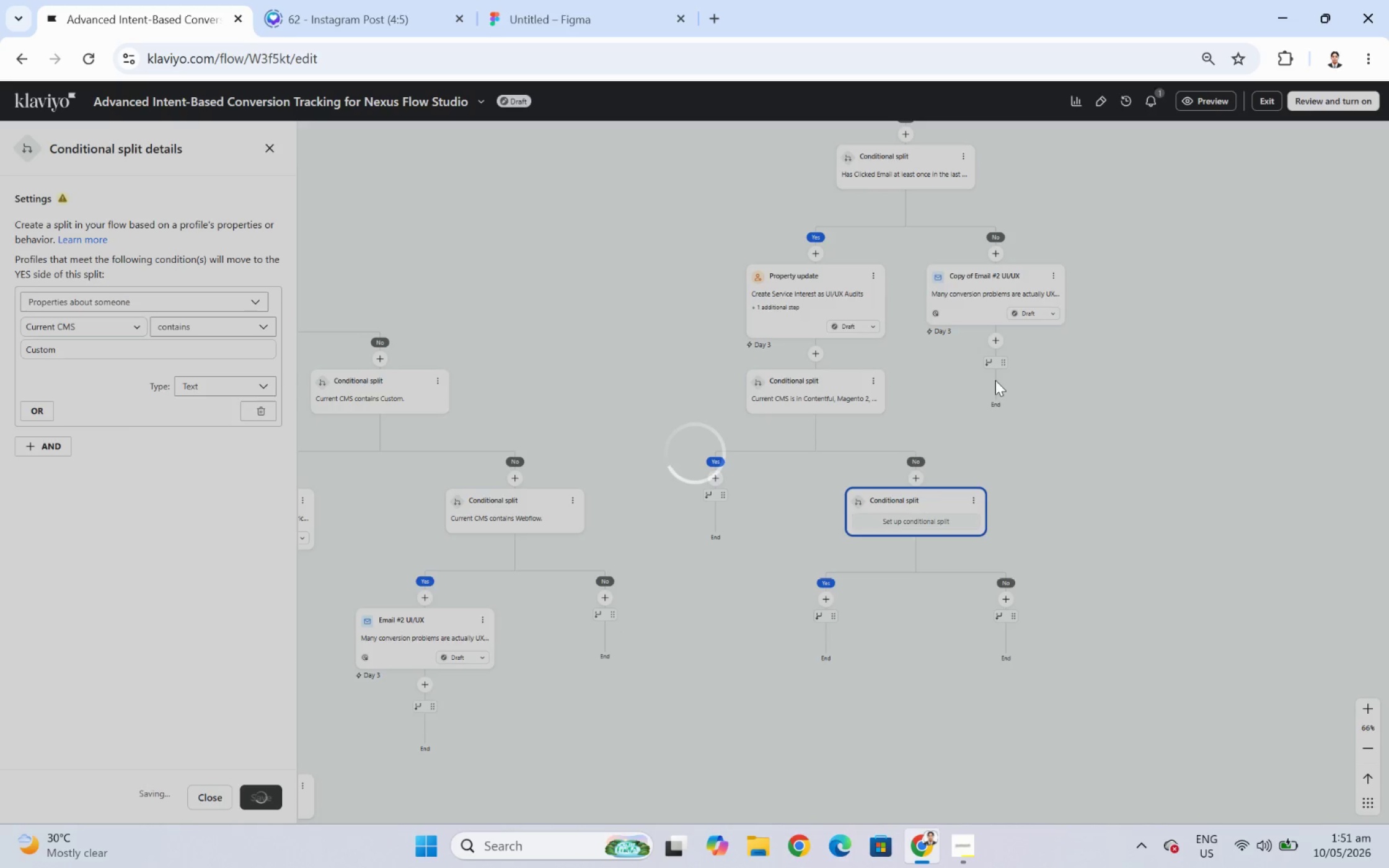 
left_click_drag(start_coordinate=[1140, 493], to_coordinate=[1051, 429])
 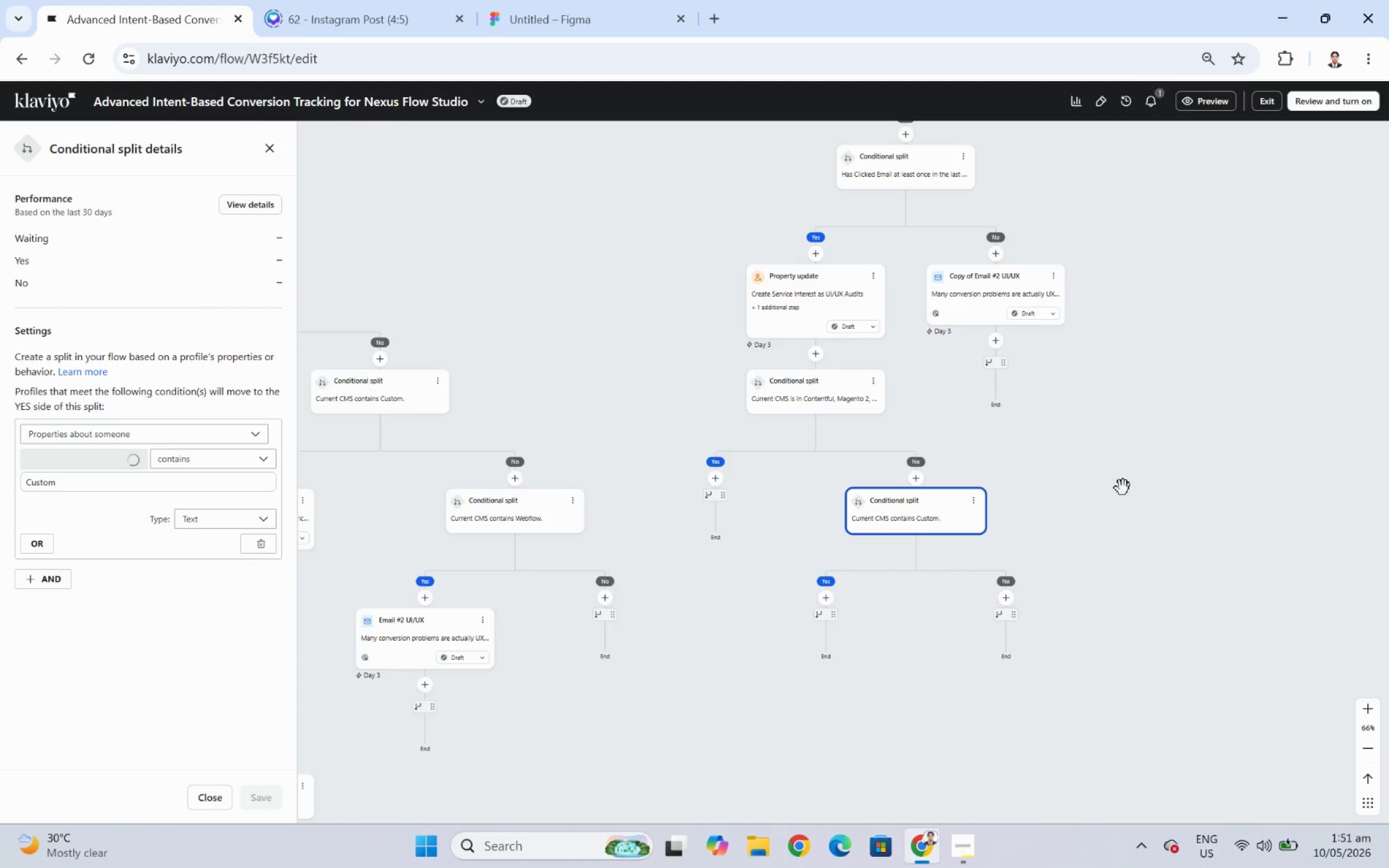 
left_click_drag(start_coordinate=[1115, 481], to_coordinate=[1085, 459])
 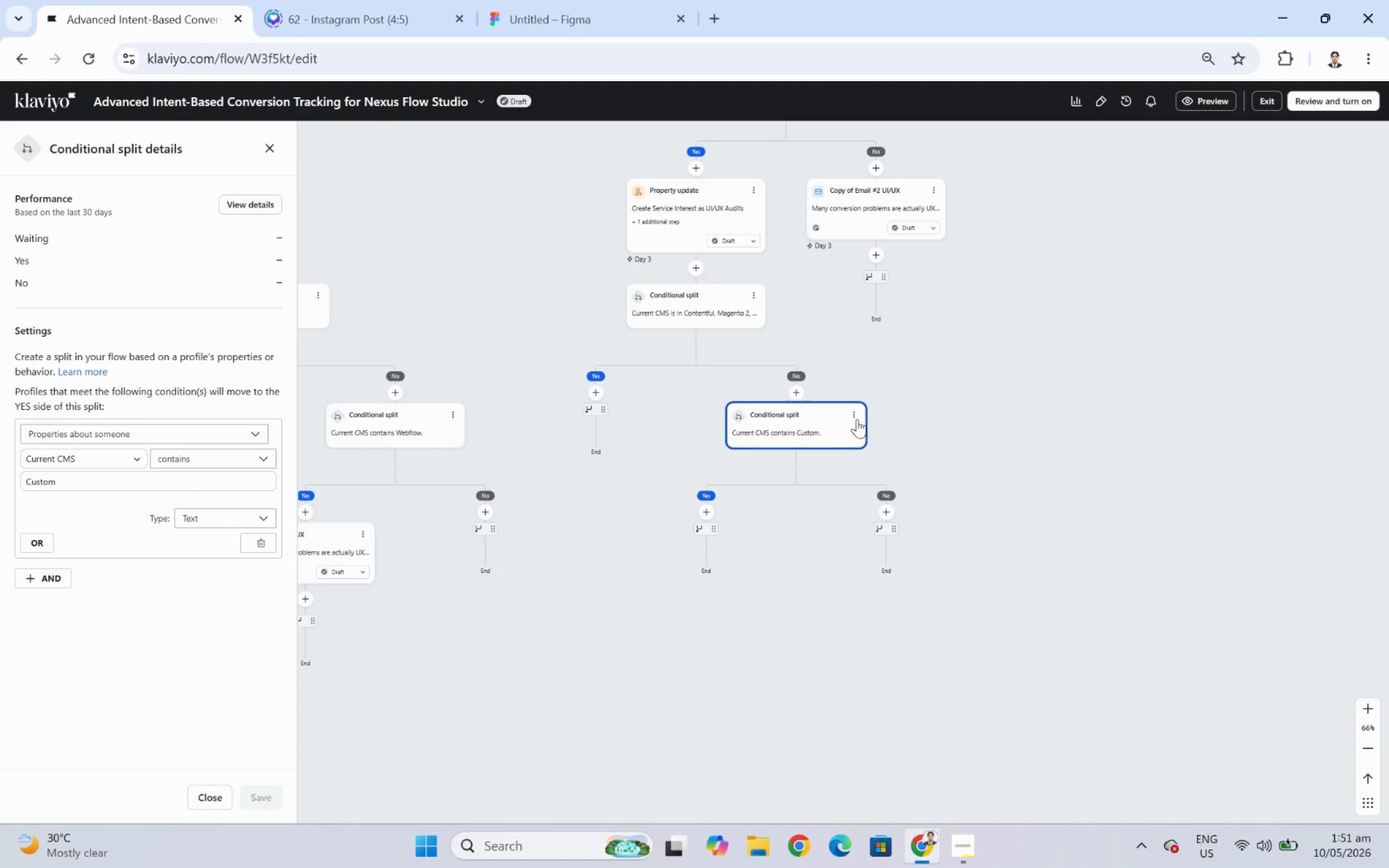 
left_click([852, 413])
 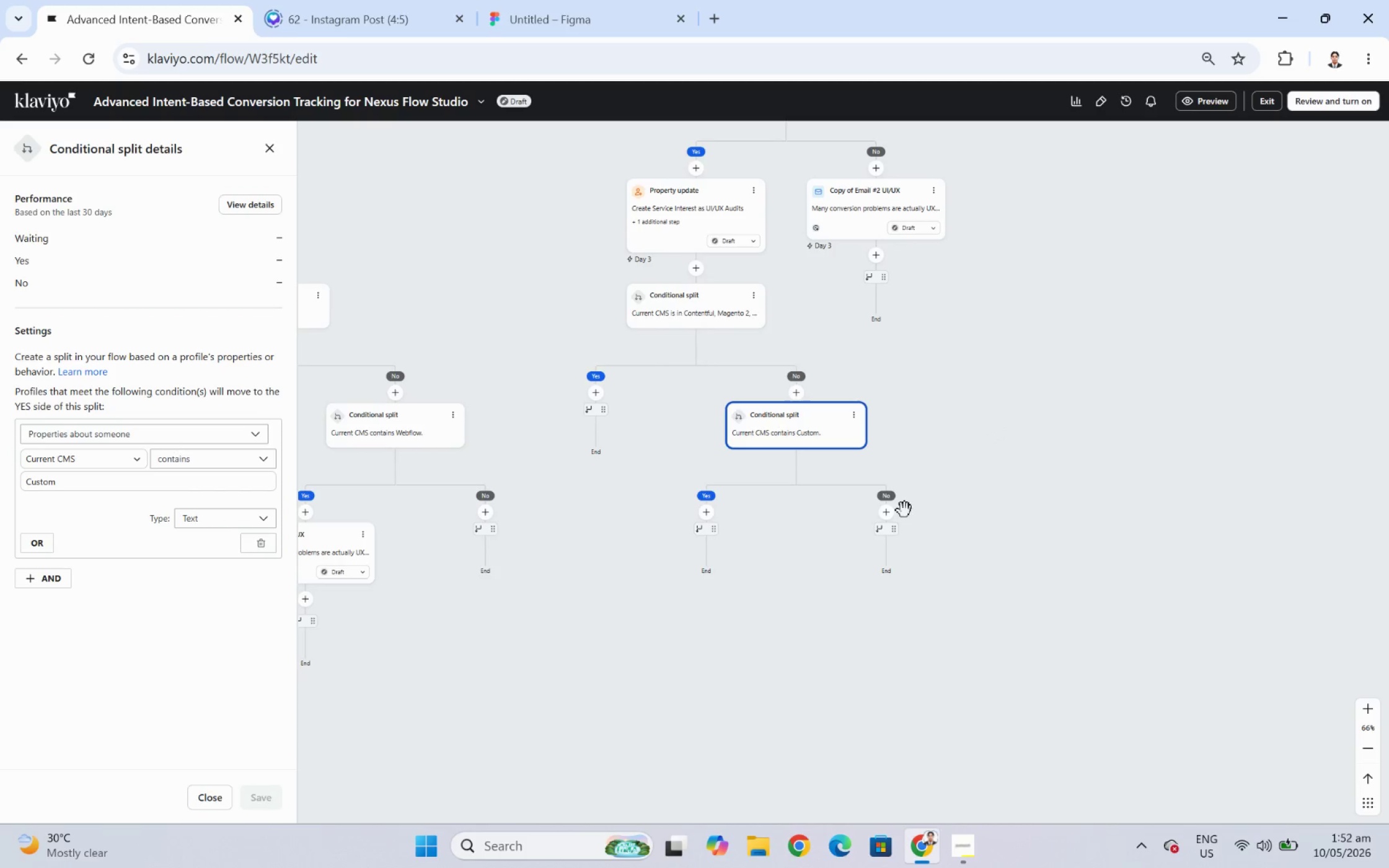 
left_click([891, 512])
 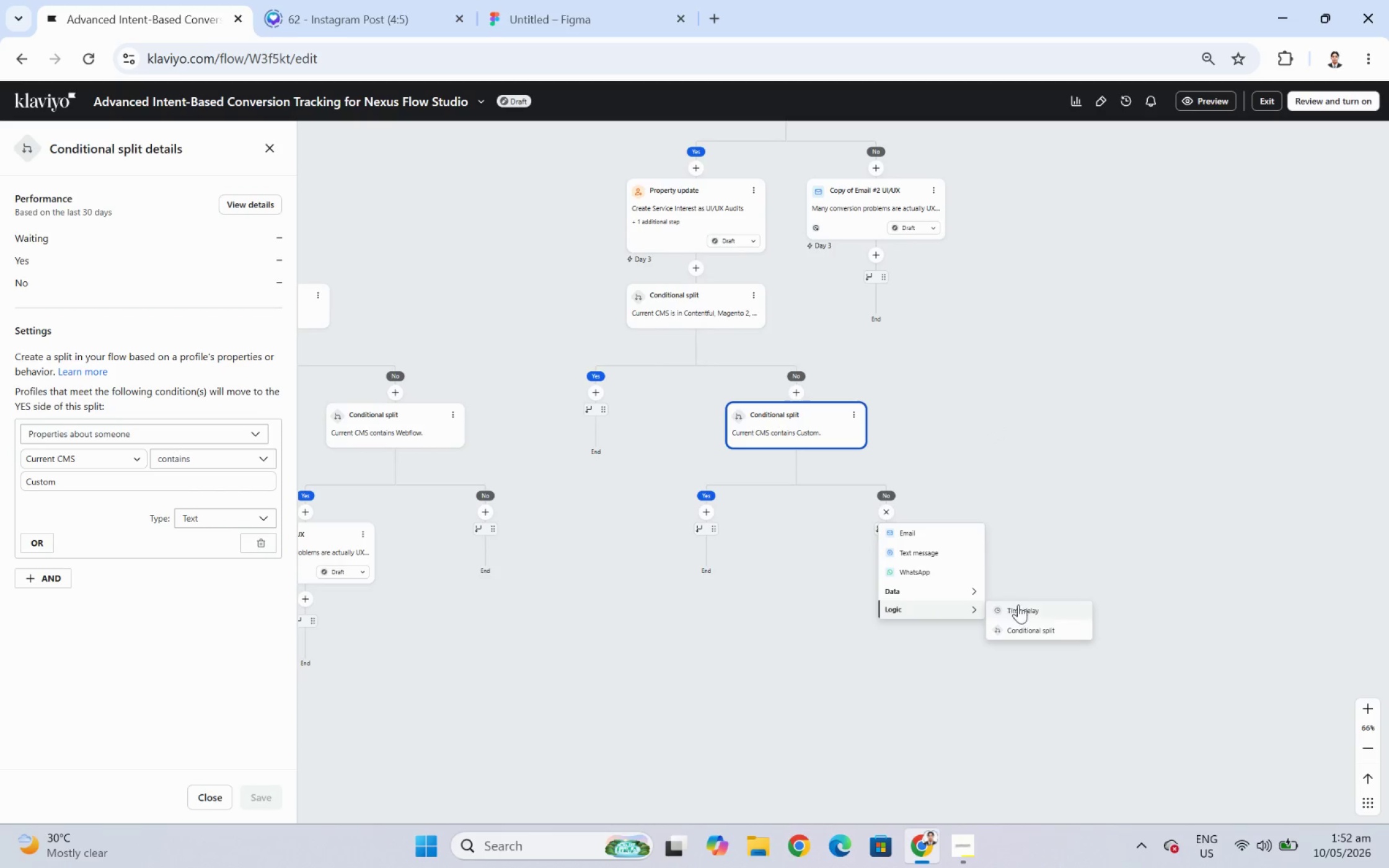 
left_click([1023, 628])
 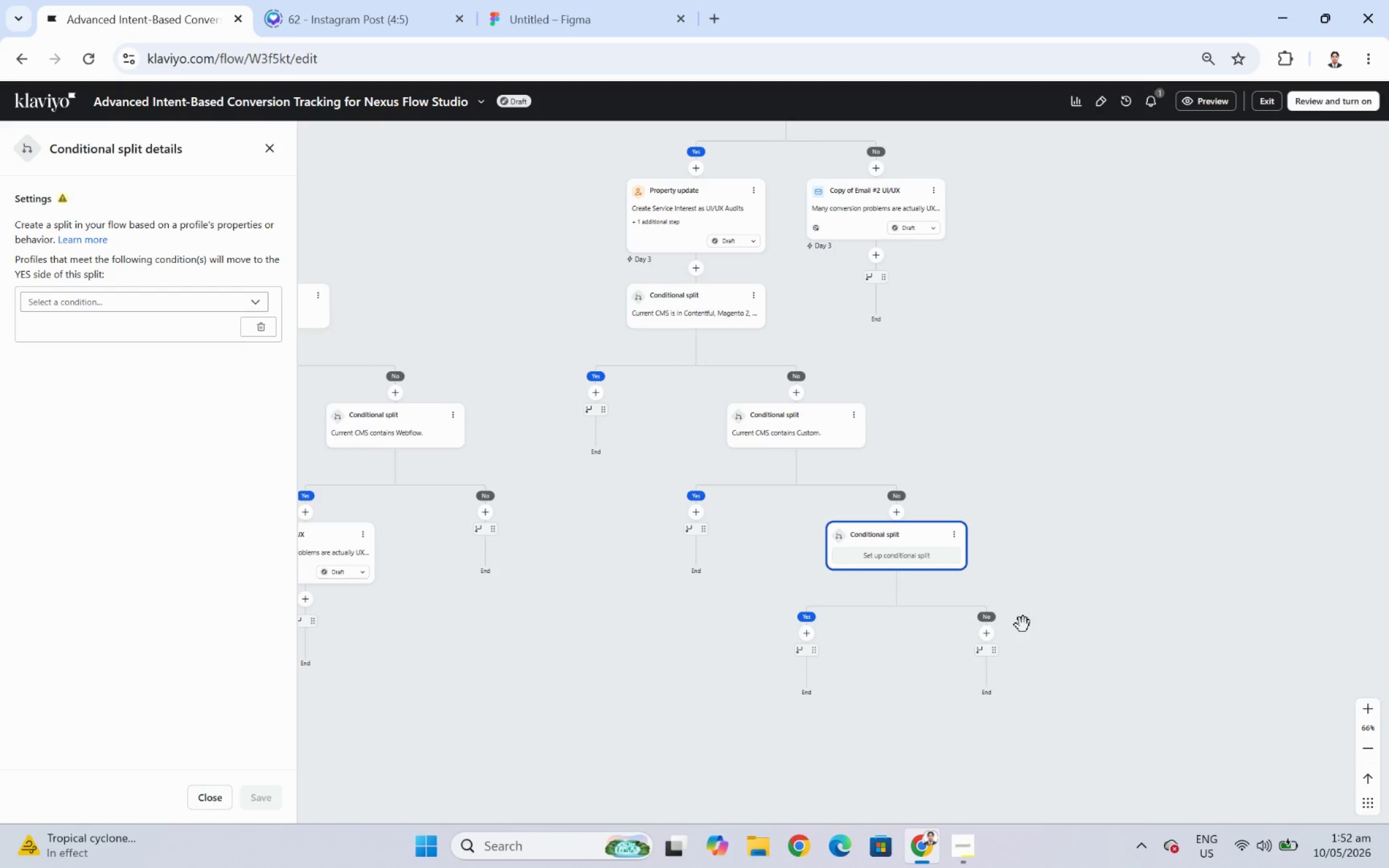 
wait(26.17)
 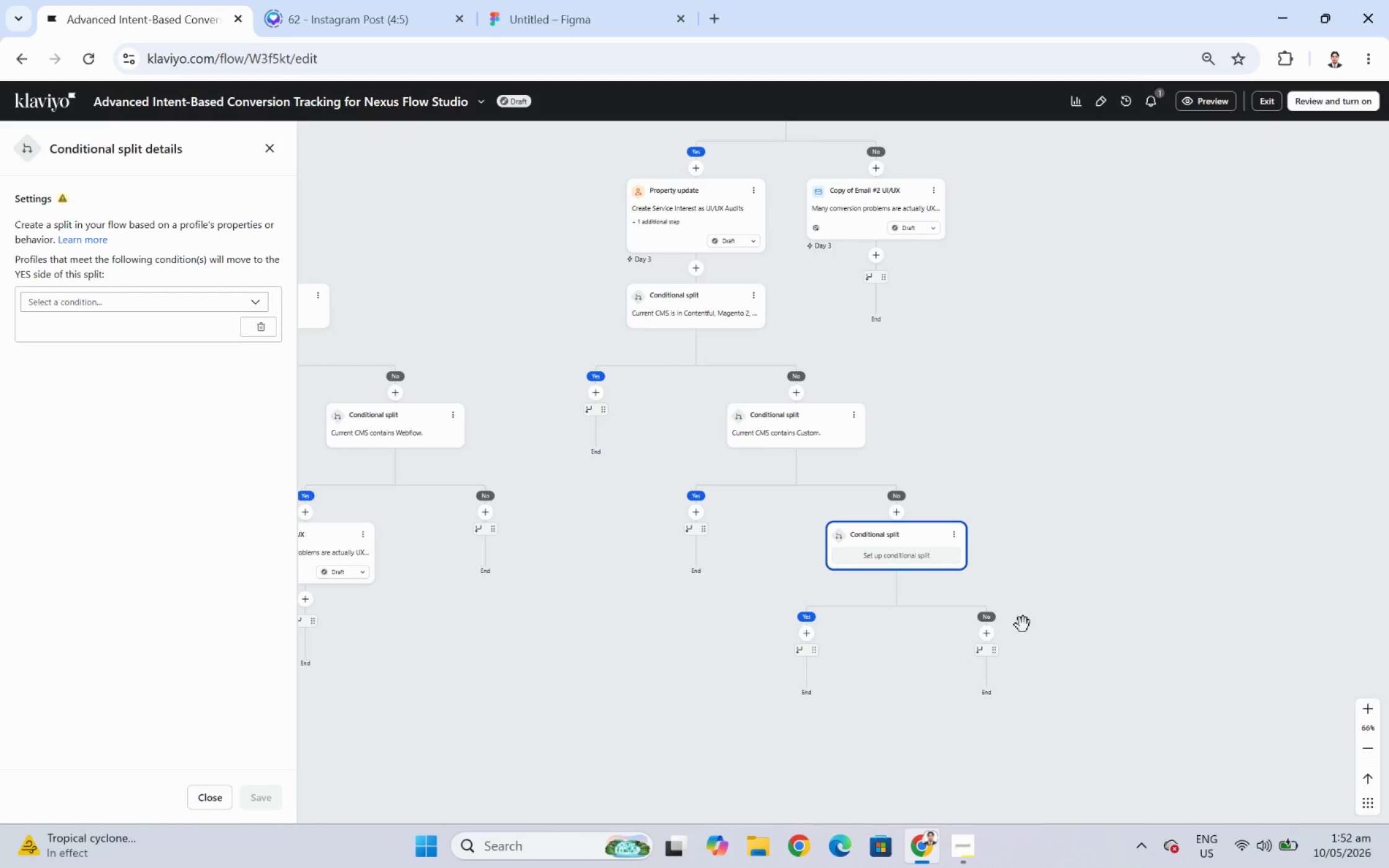 
left_click_drag(start_coordinate=[1096, 550], to_coordinate=[1091, 489])
 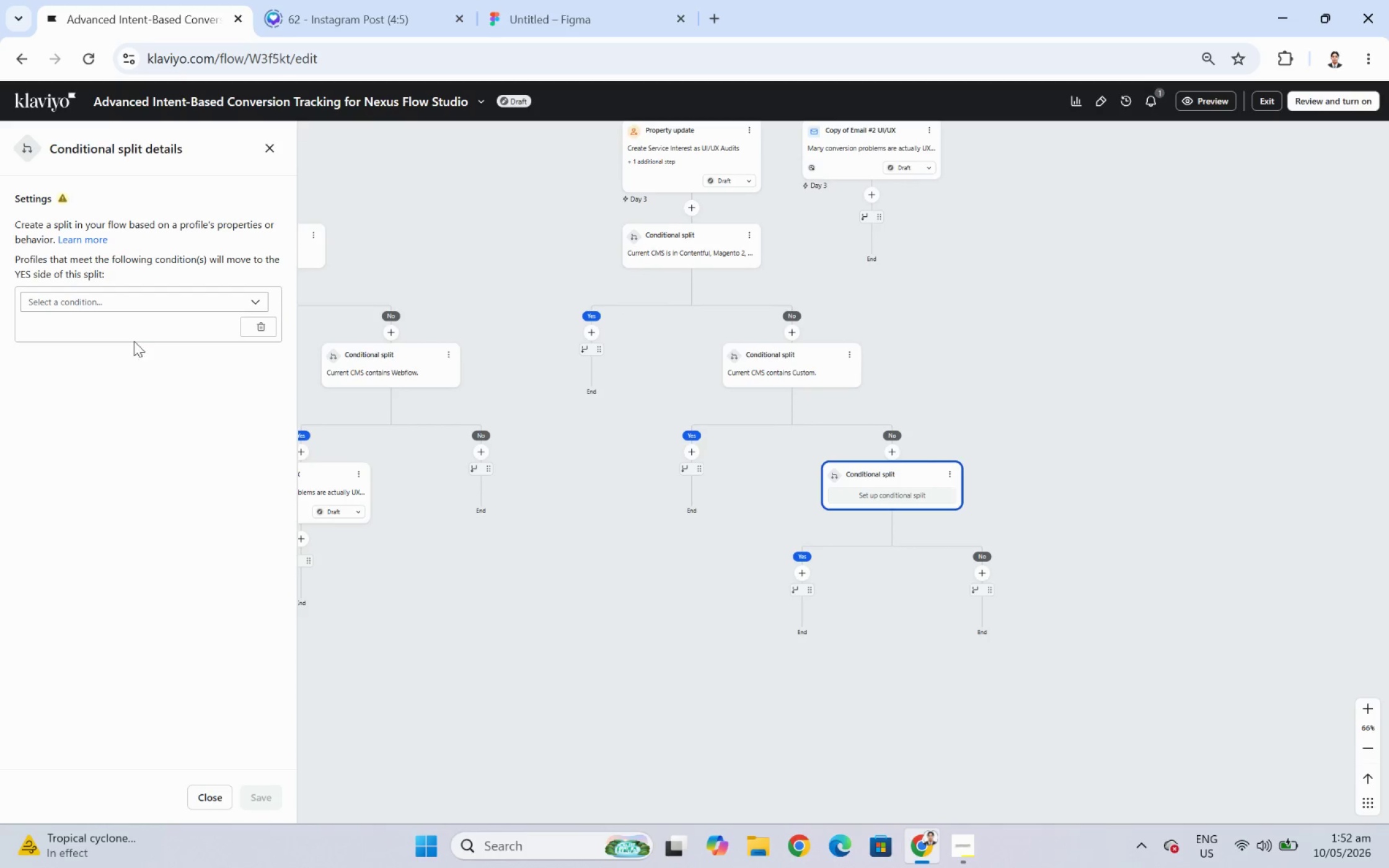 
left_click([144, 305])
 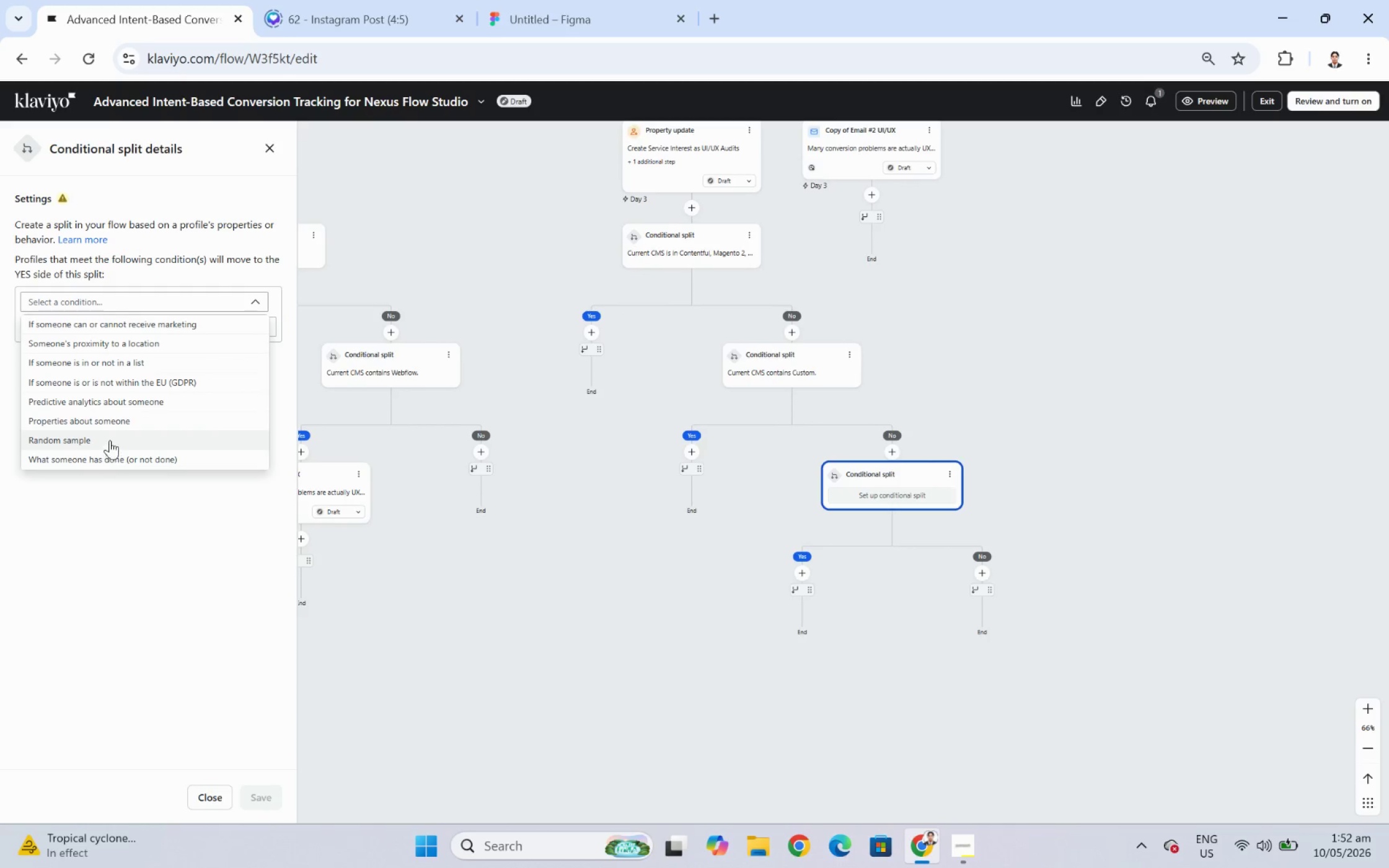 
left_click([118, 420])
 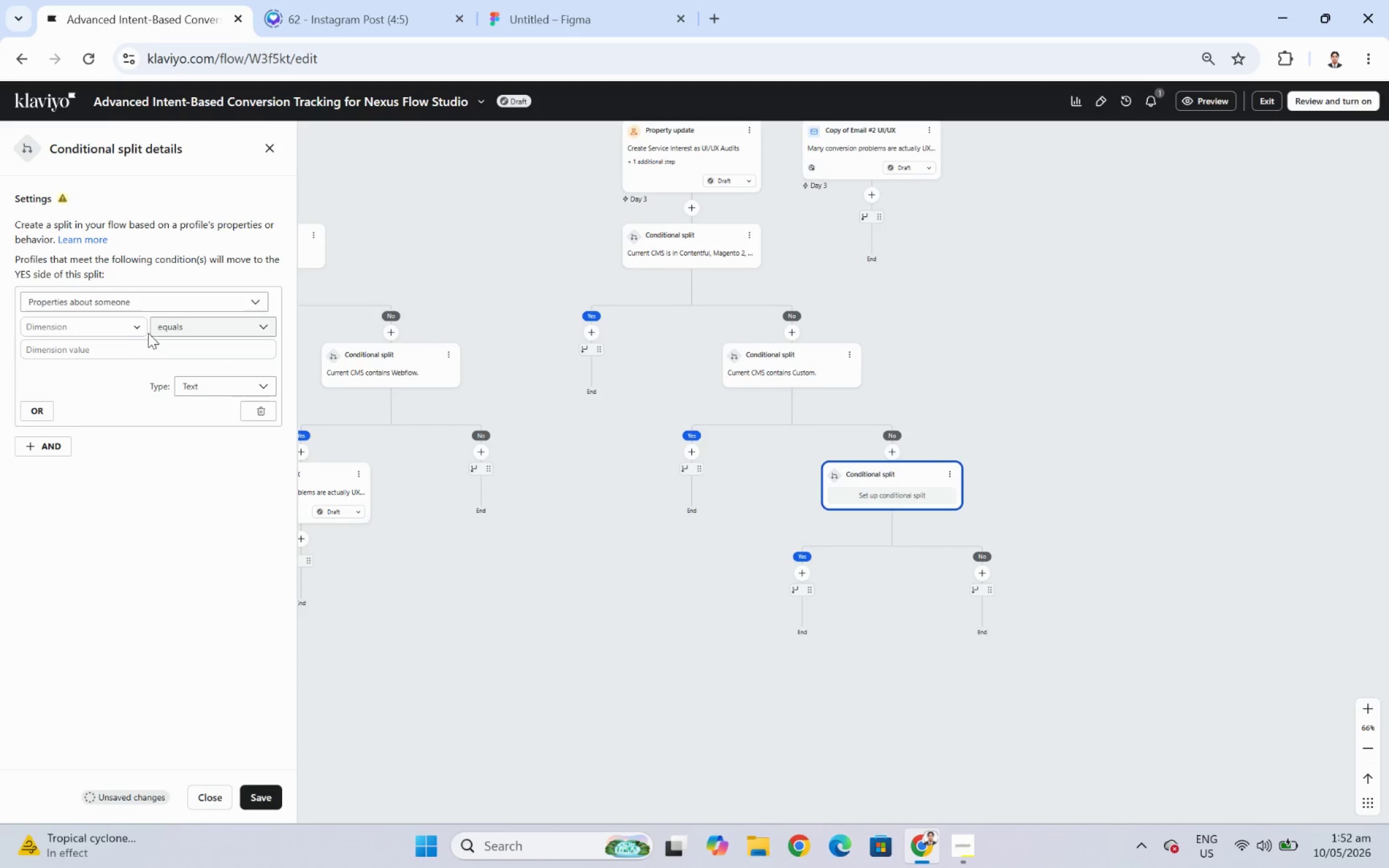 
left_click([94, 318])
 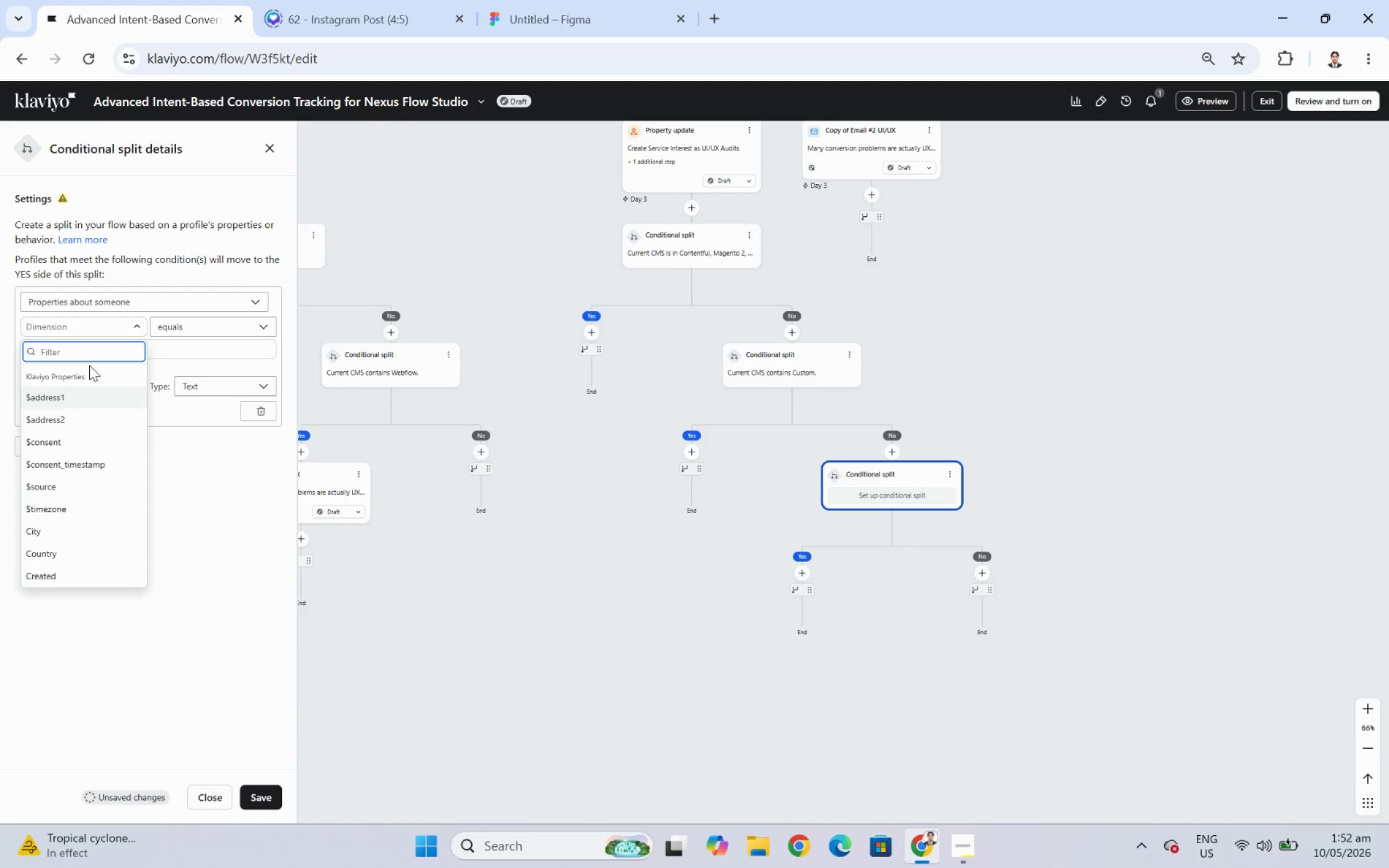 
type(cms)
 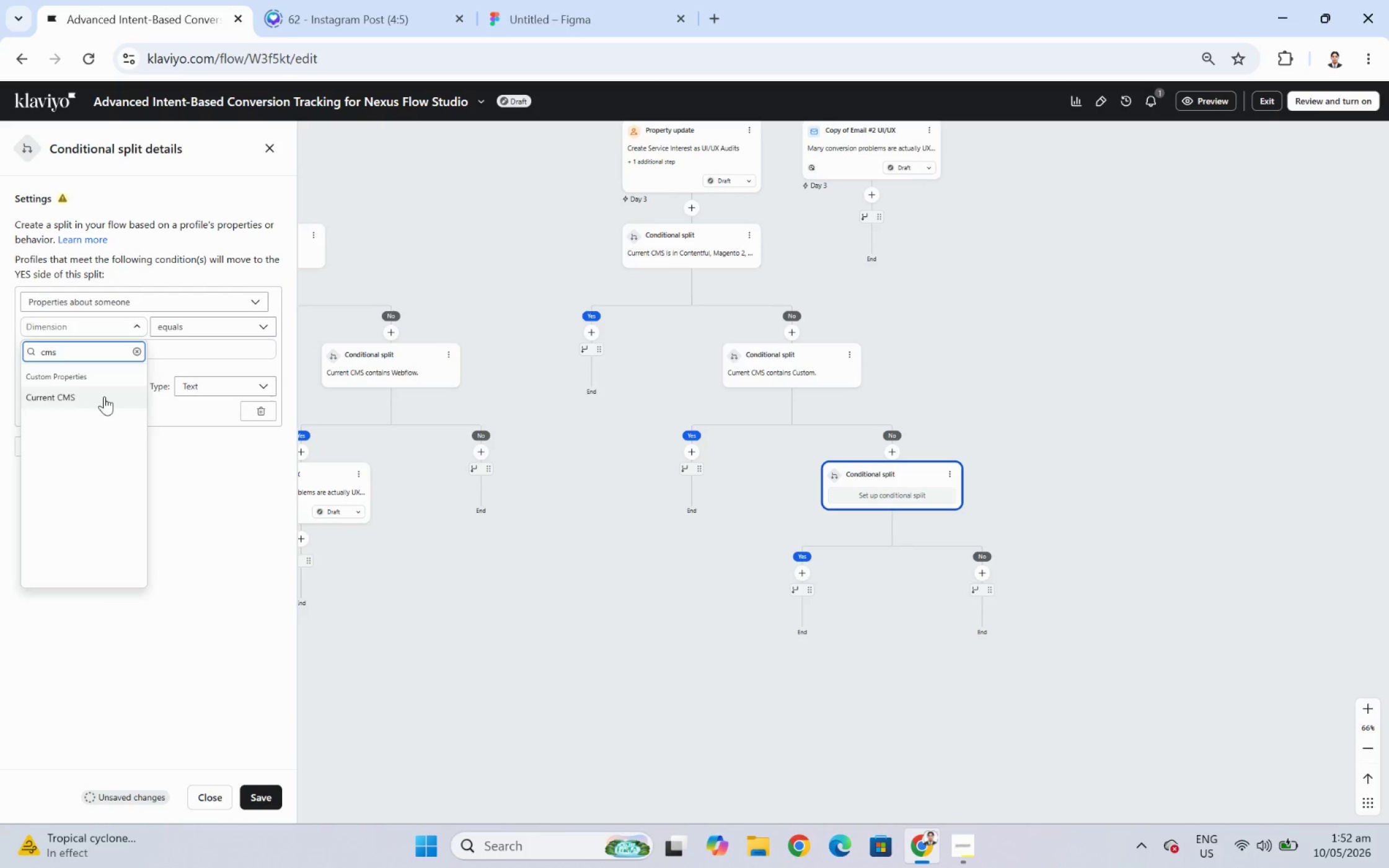 
left_click([104, 397])
 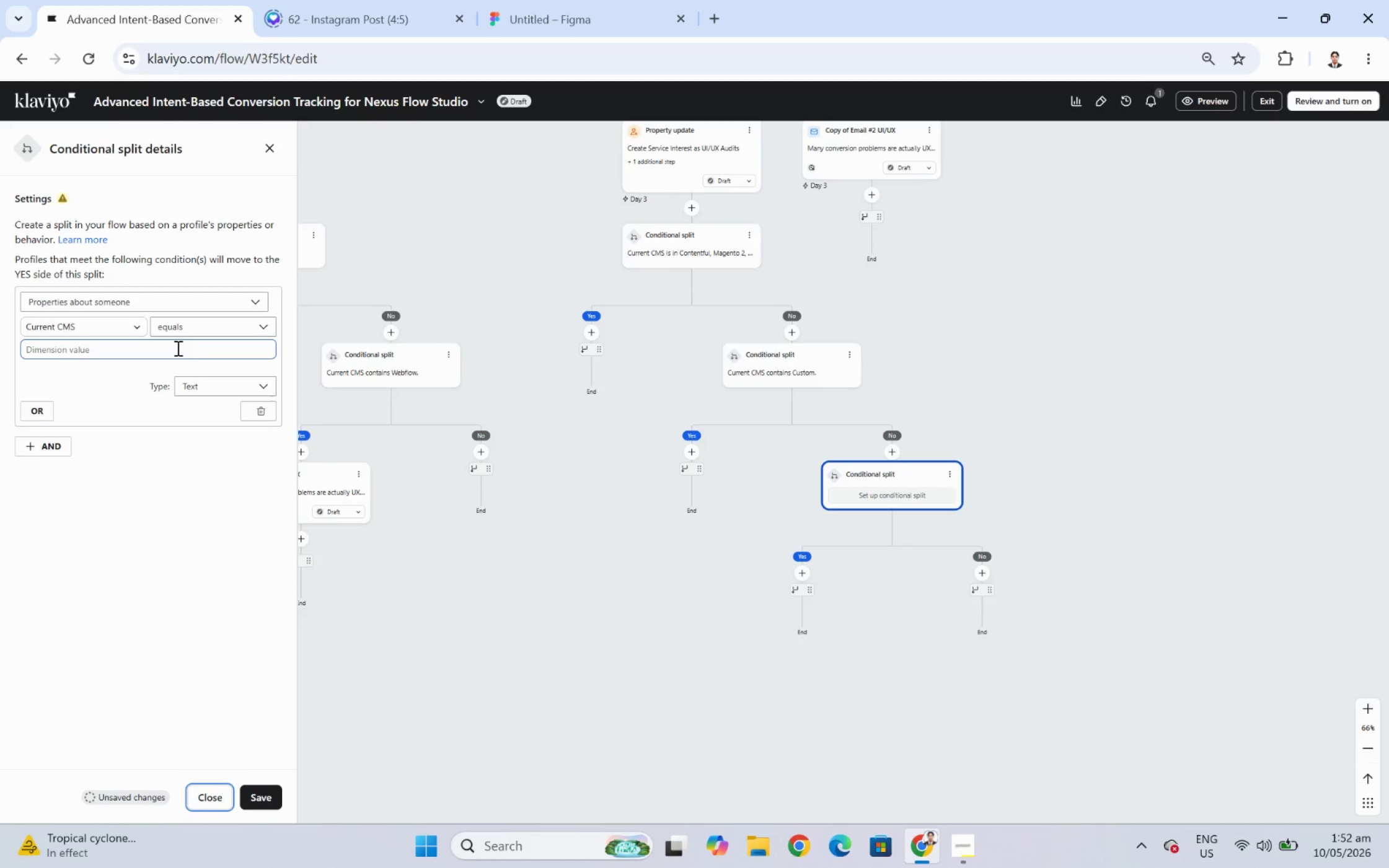 
left_click([188, 328])
 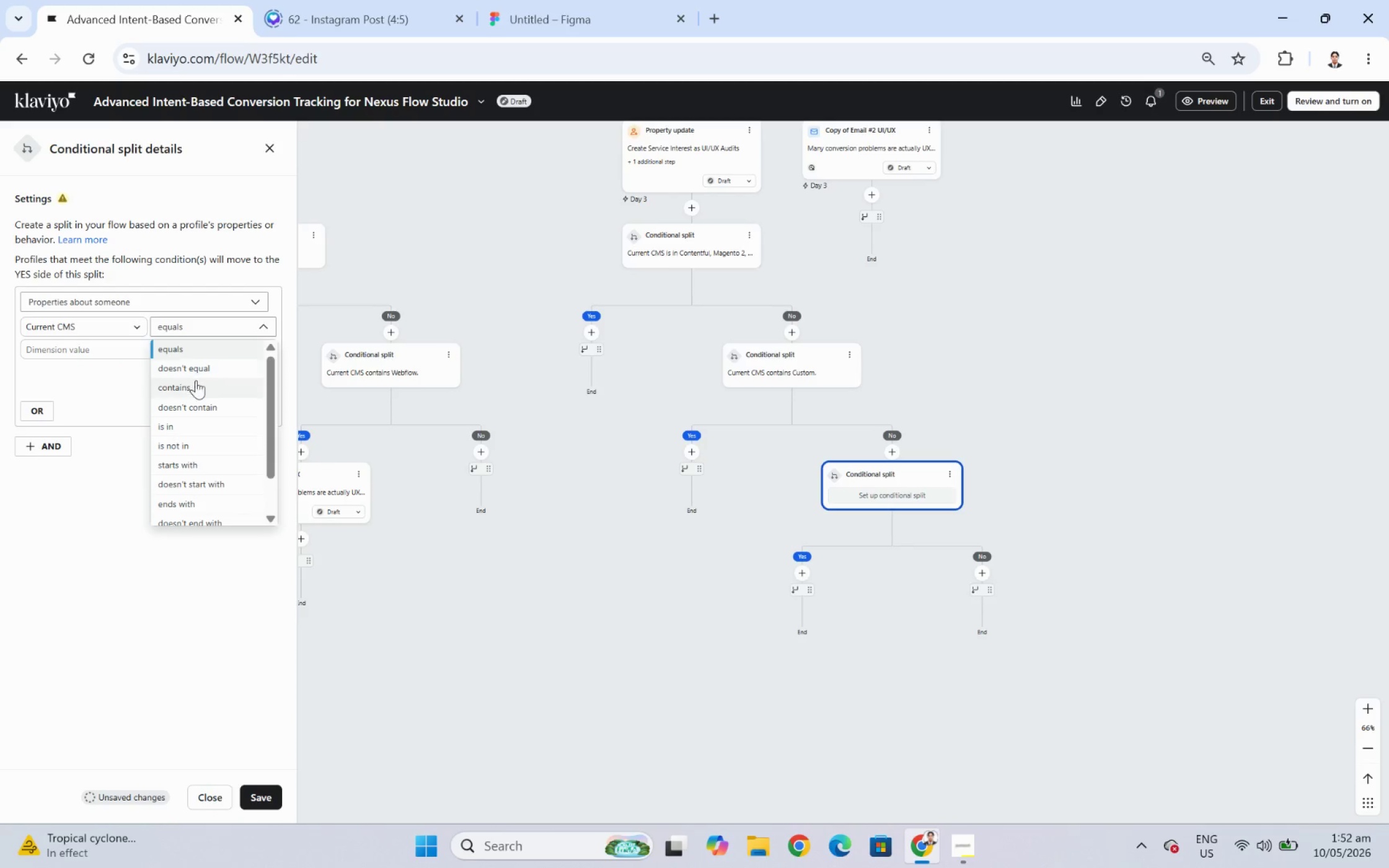 
left_click([198, 389])
 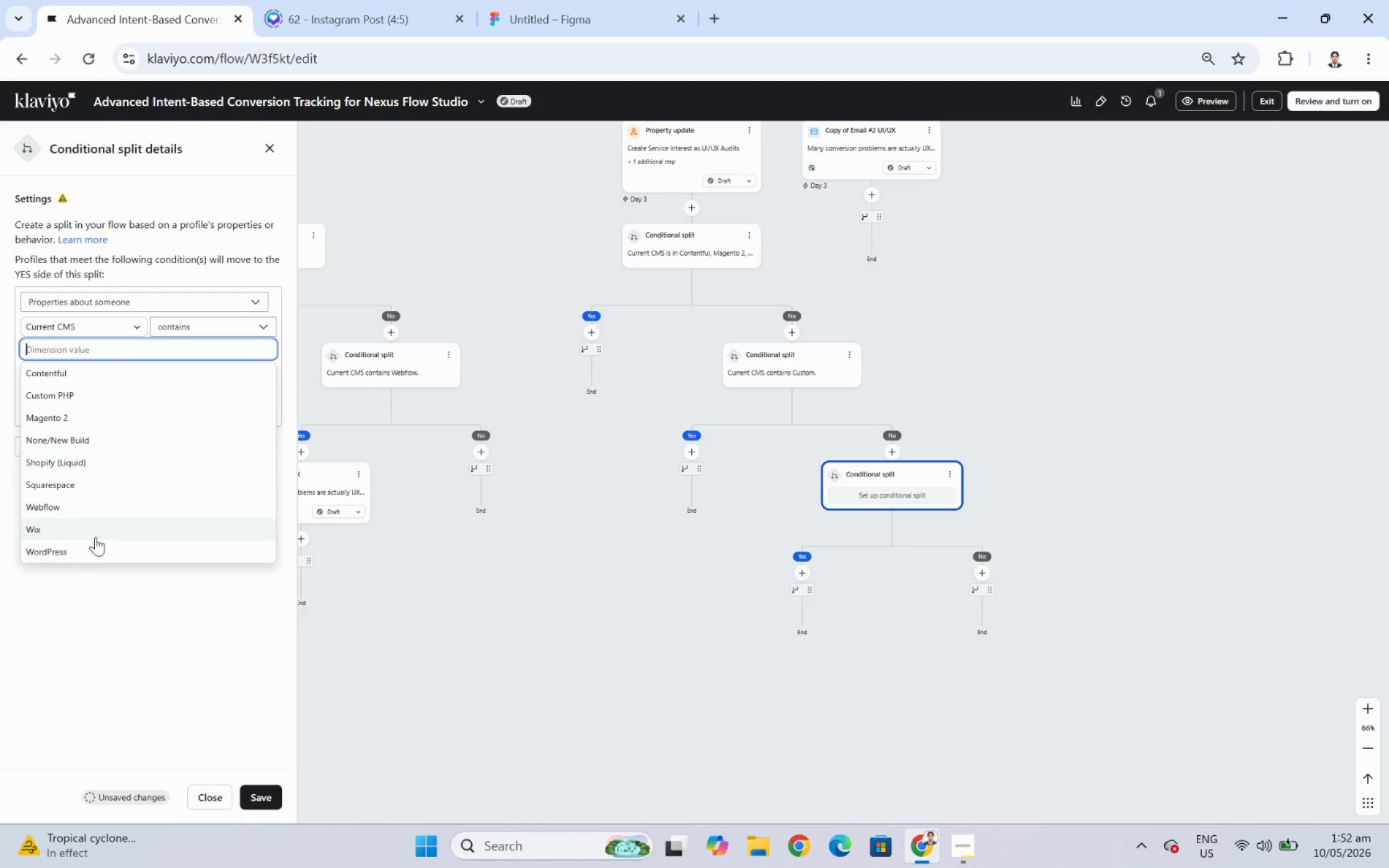 
left_click([97, 511])
 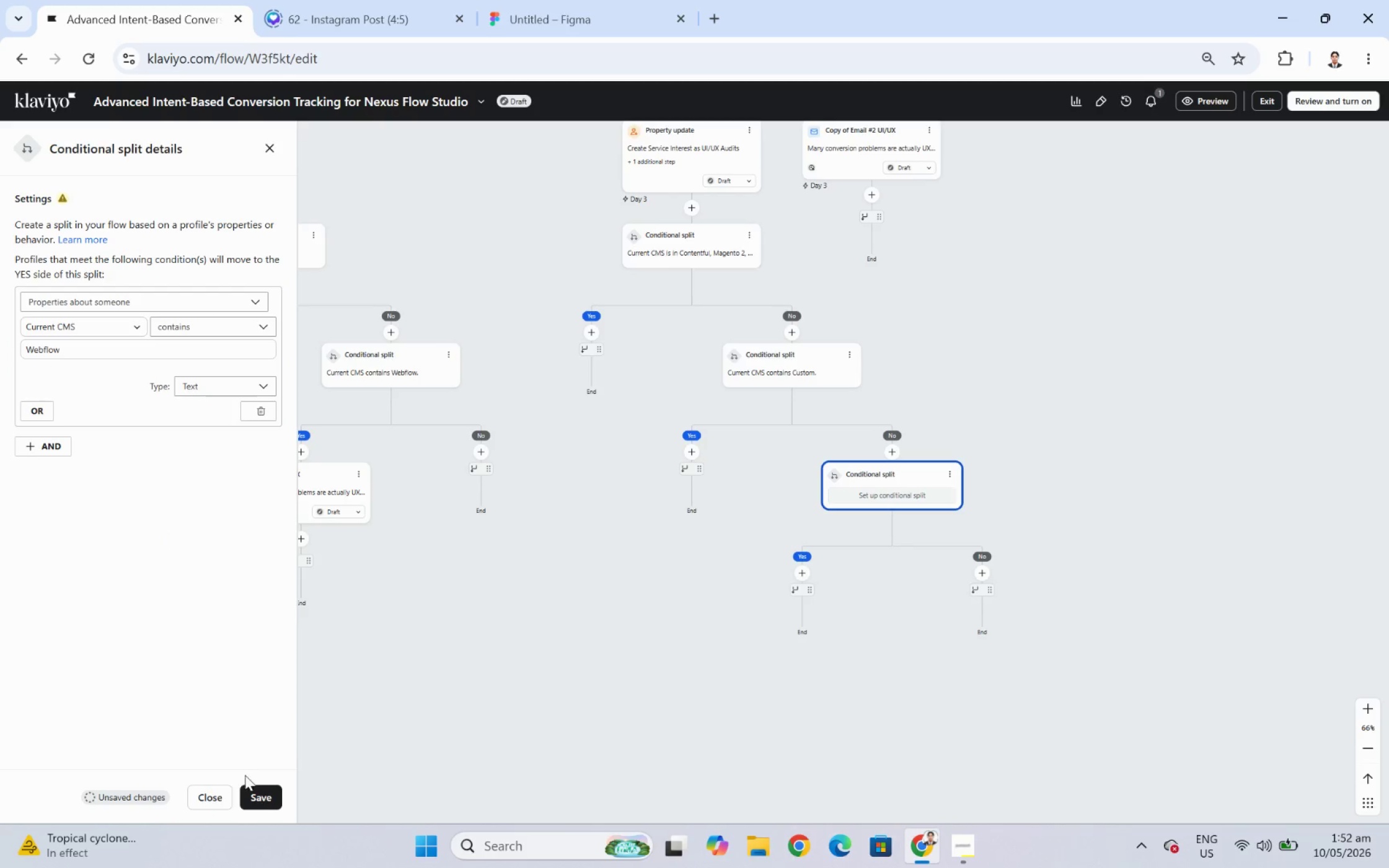 
left_click([258, 793])
 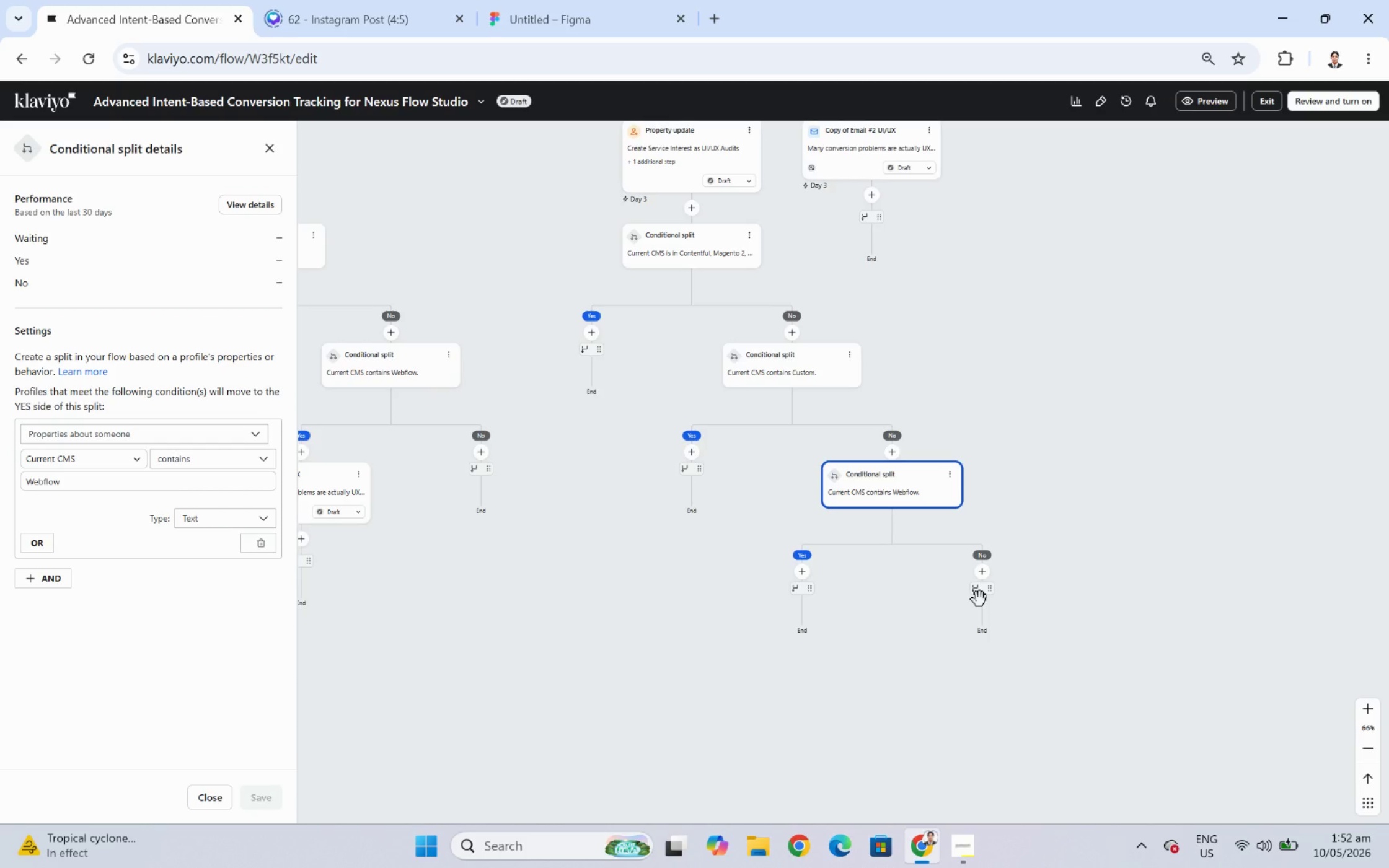 
wait(5.84)
 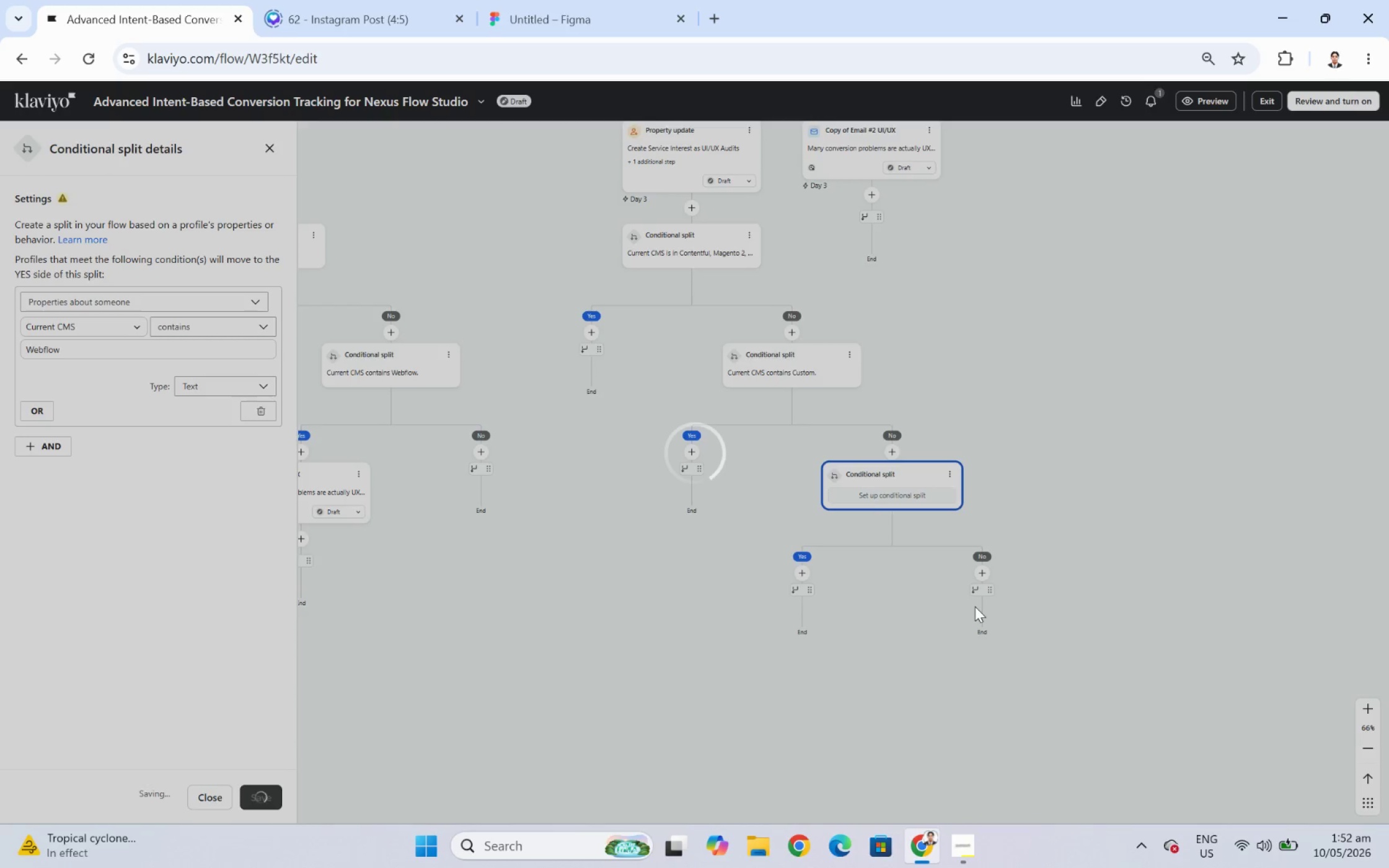 
hold_key(key=ControlLeft, duration=0.48)
scroll: coordinate [1031, 569], scroll_direction: up, amount: 2.0
 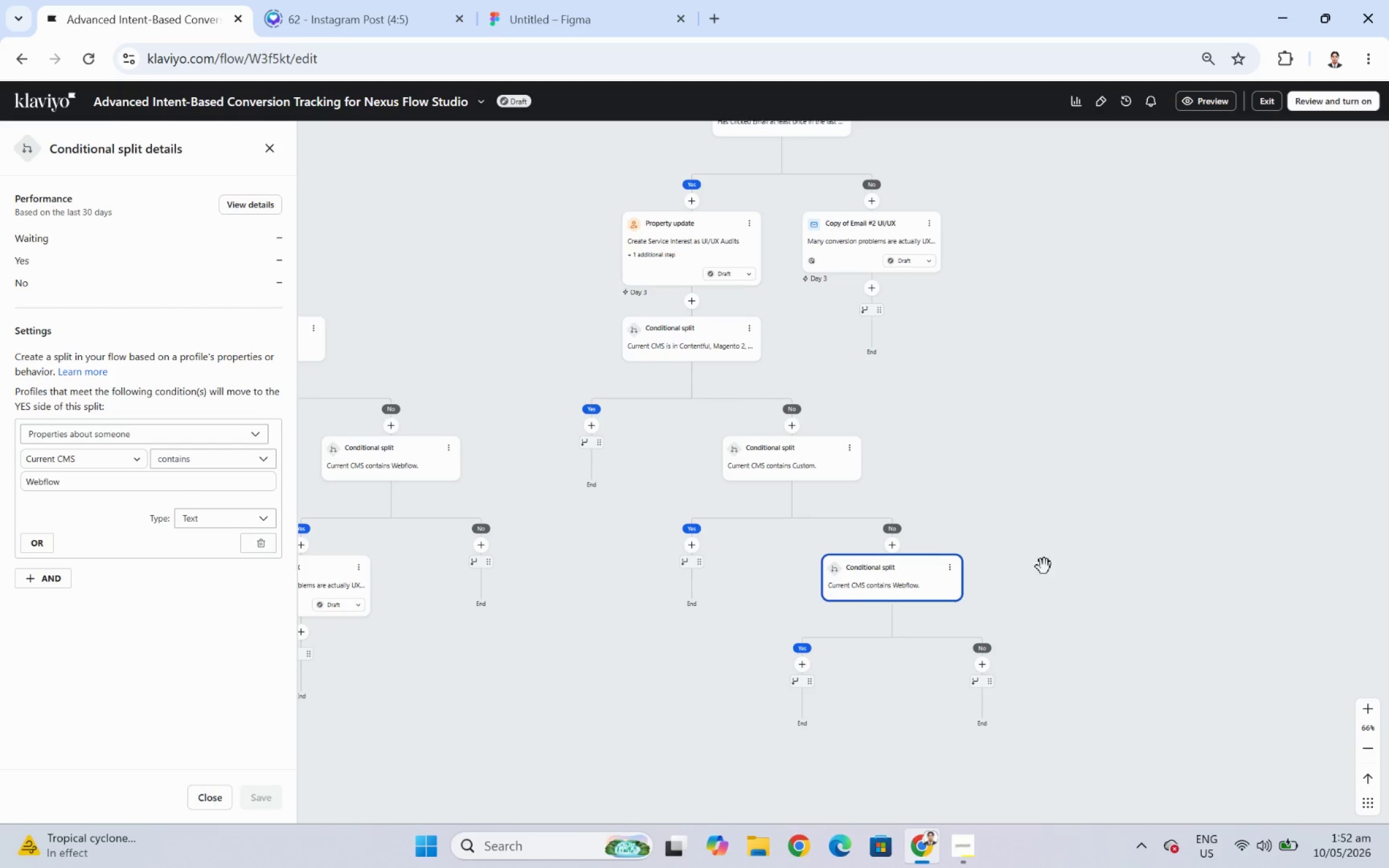 
left_click_drag(start_coordinate=[1062, 494], to_coordinate=[1108, 415])
 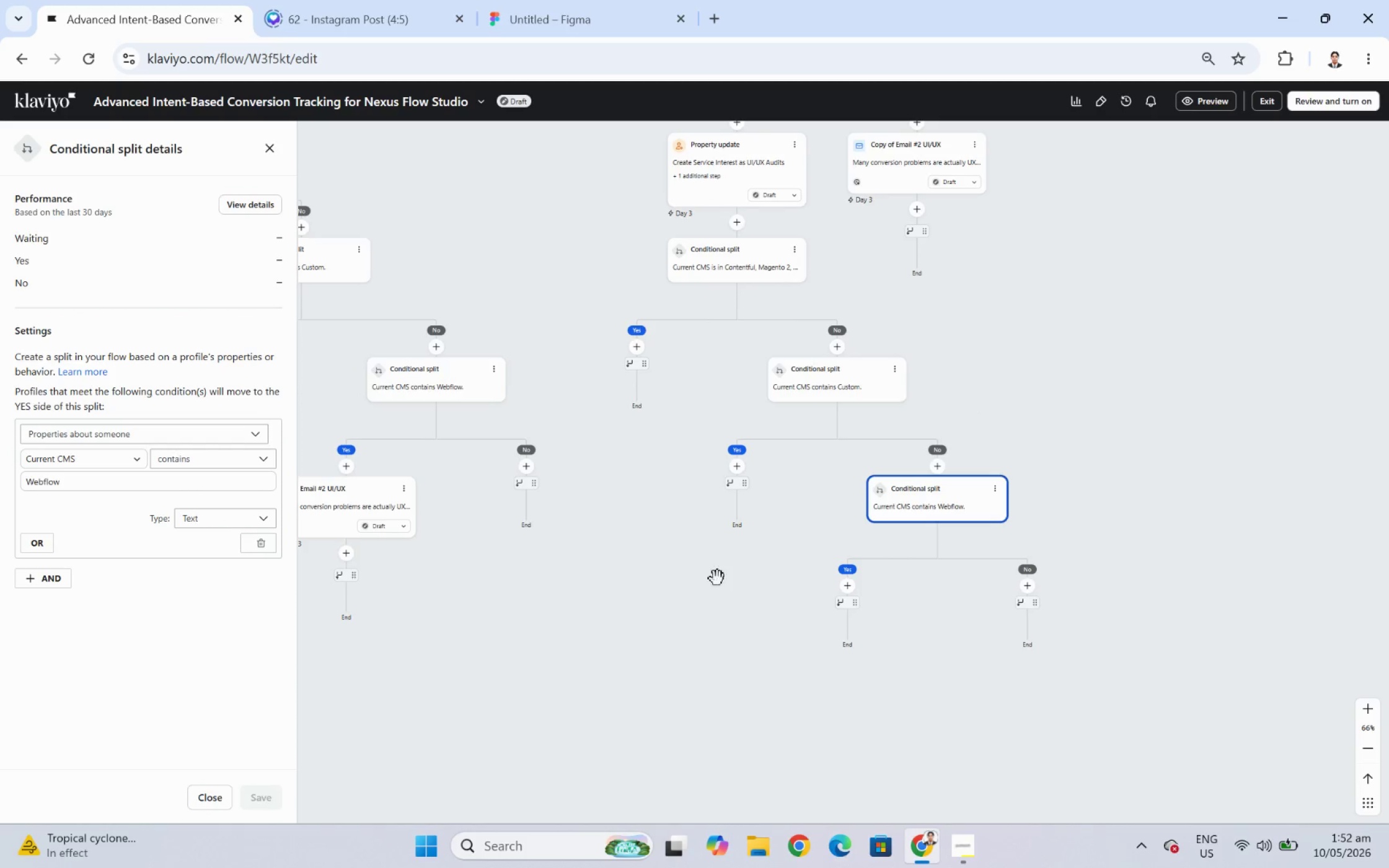 
left_click_drag(start_coordinate=[694, 589], to_coordinate=[720, 590])
 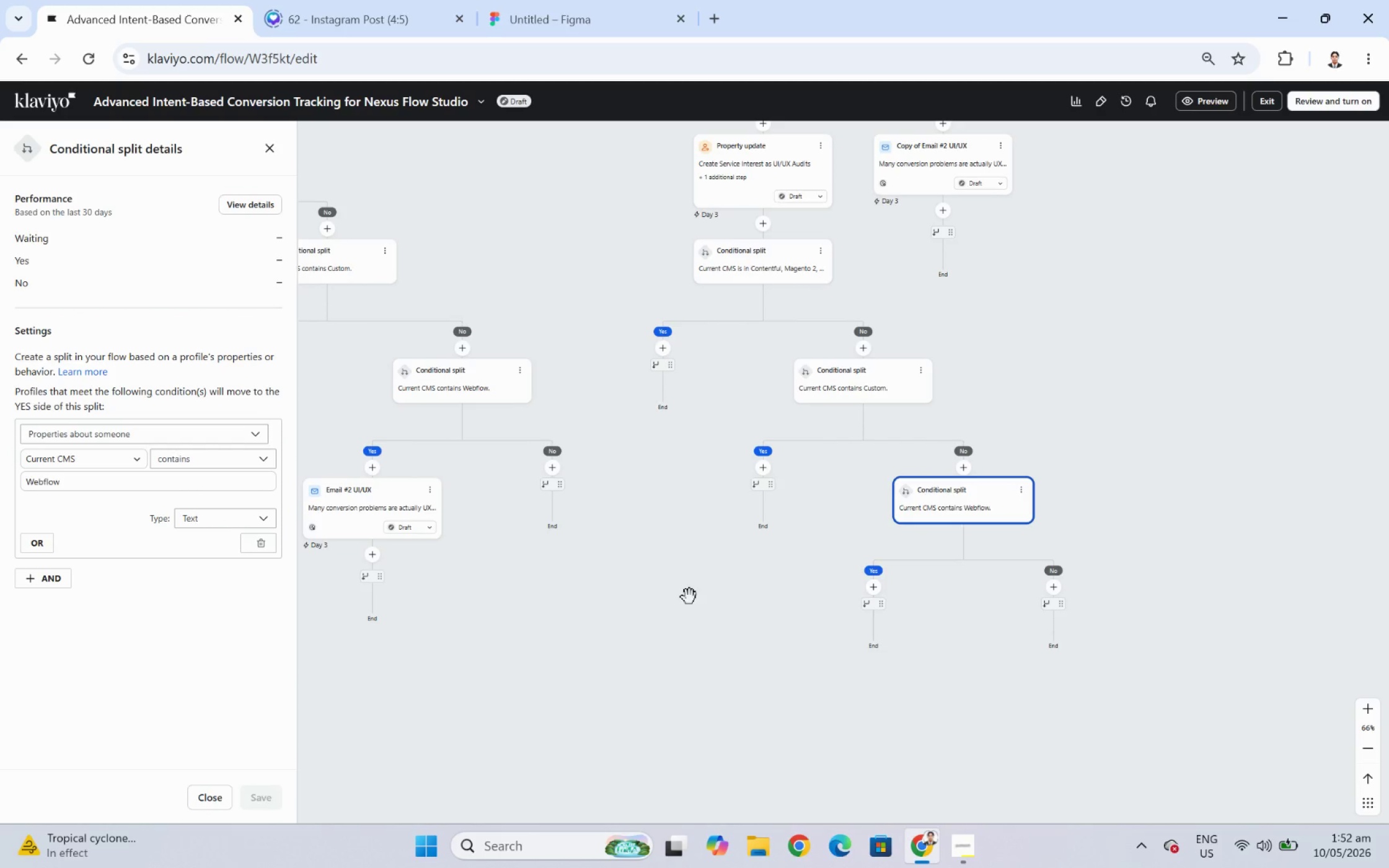 
left_click_drag(start_coordinate=[664, 597], to_coordinate=[795, 653])
 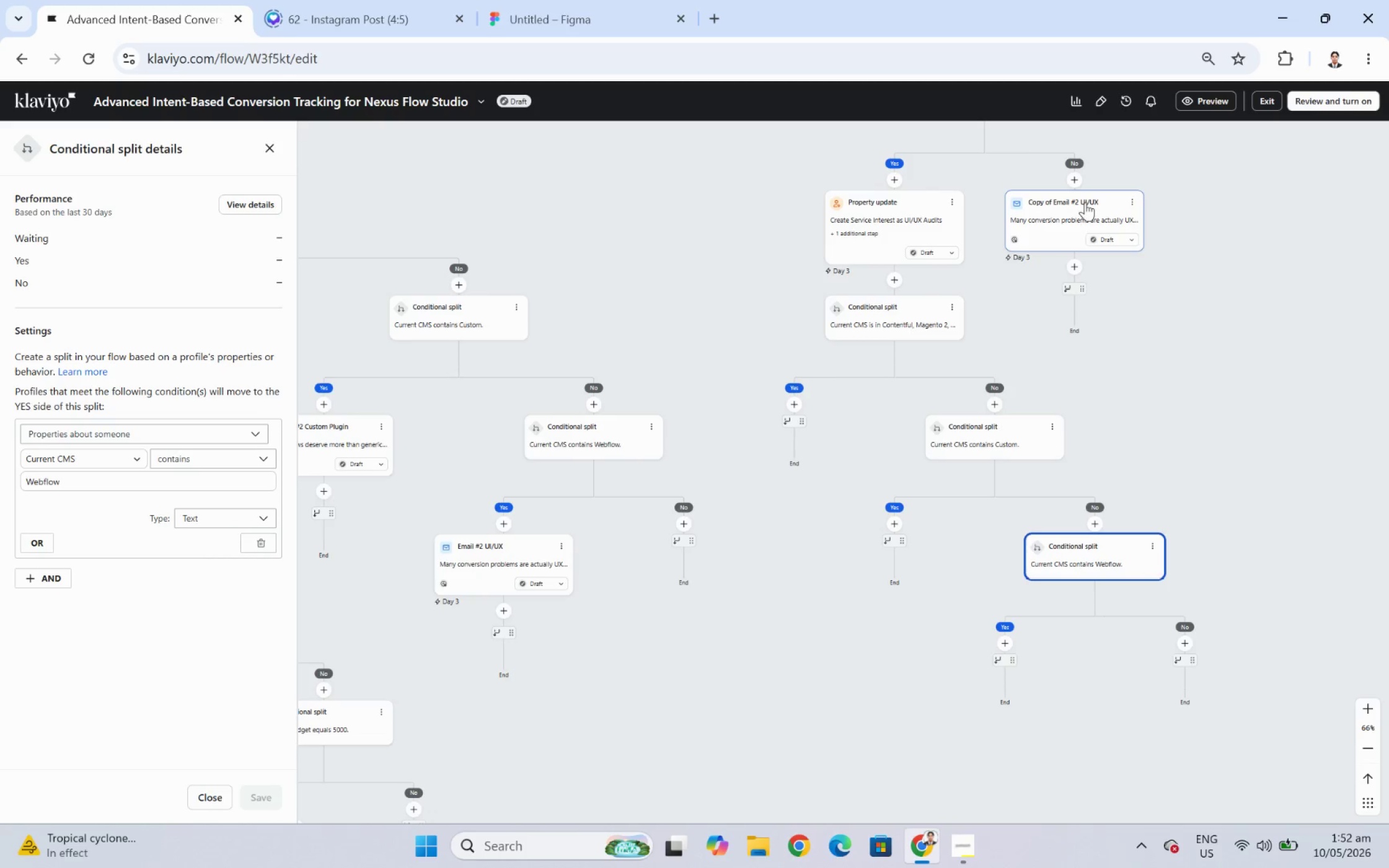 
left_click_drag(start_coordinate=[1091, 204], to_coordinate=[1026, 667])
 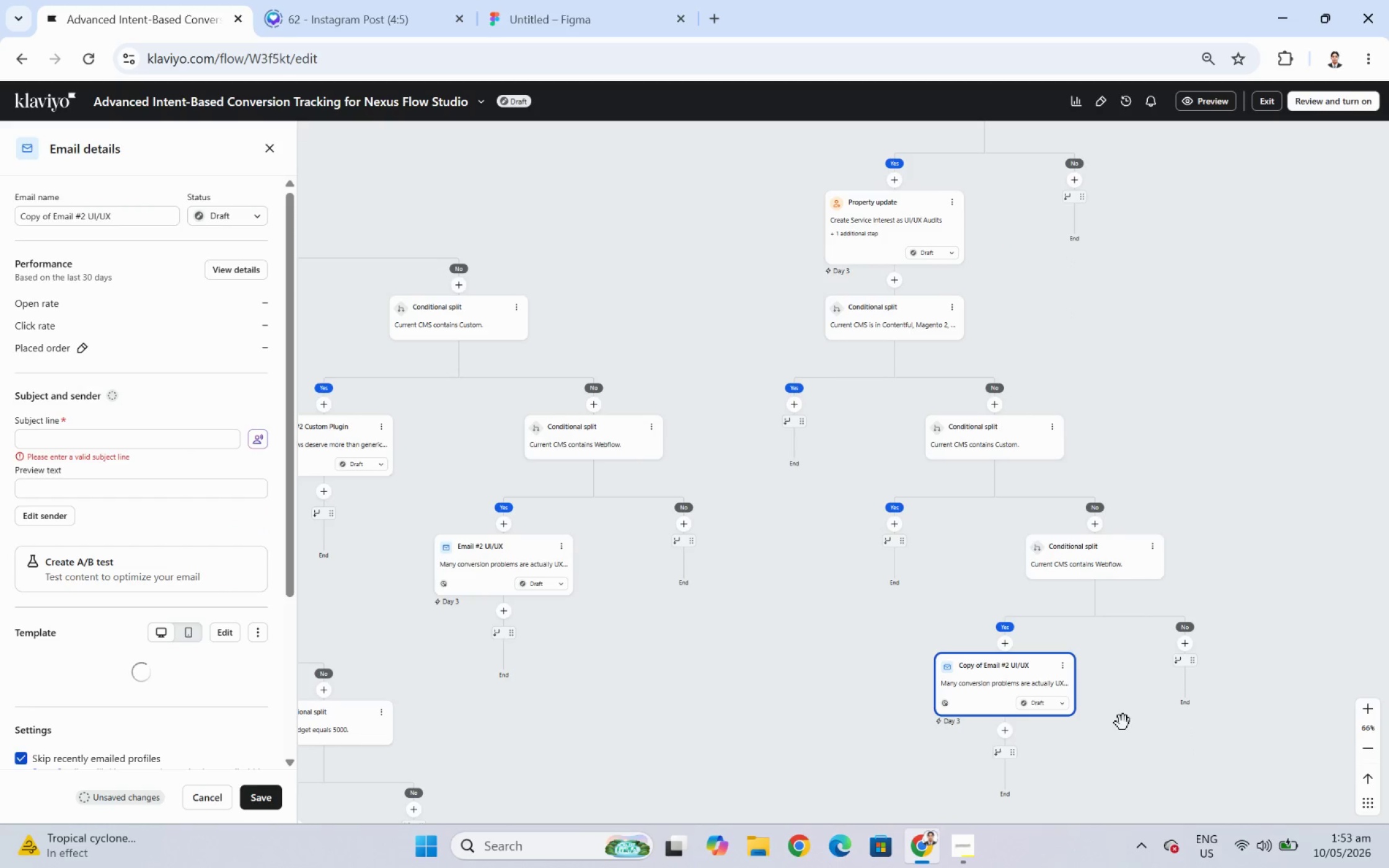 
wait(5.46)
 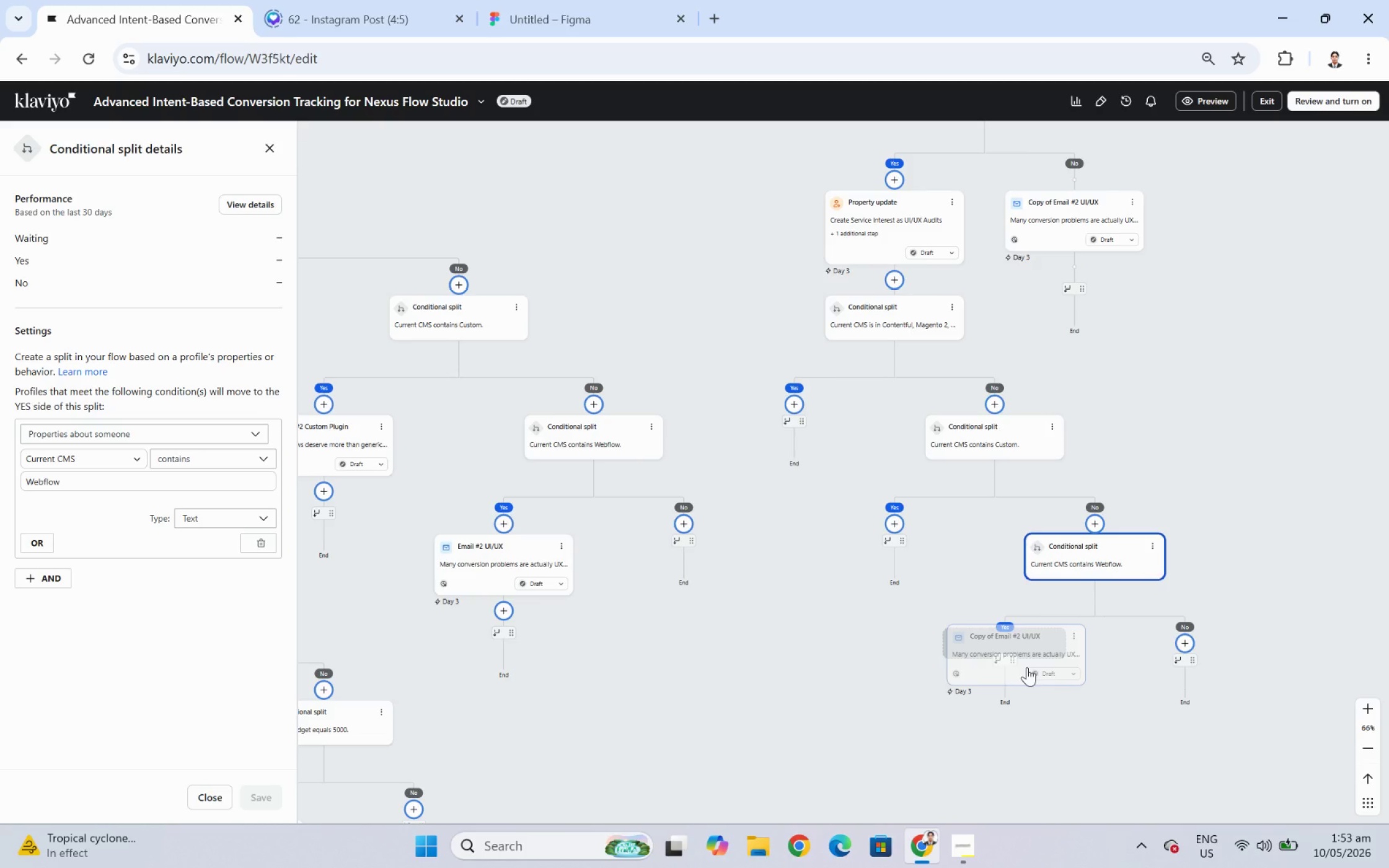 
left_click_drag(start_coordinate=[972, 546], to_coordinate=[1029, 549])
 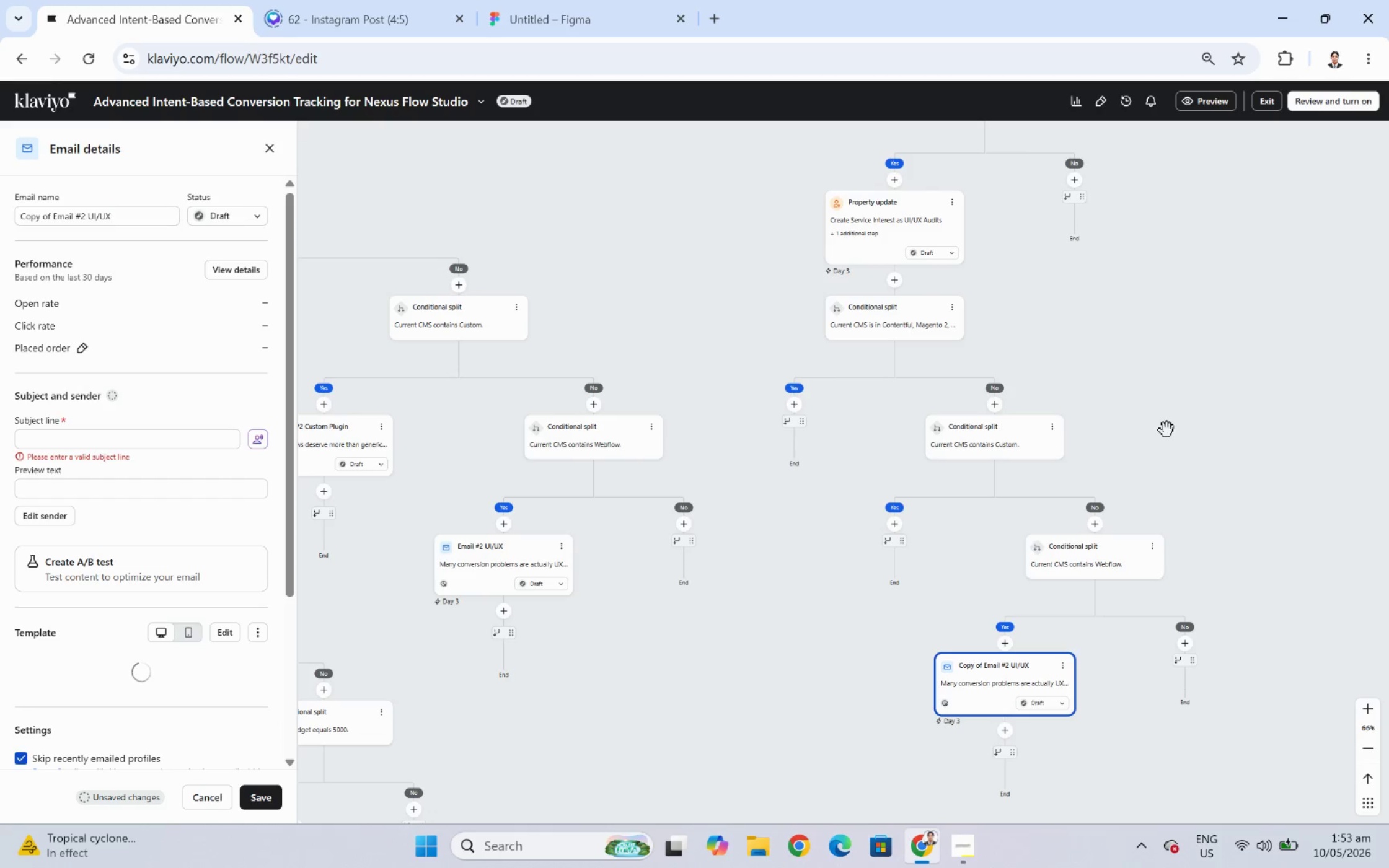 
left_click_drag(start_coordinate=[1172, 418], to_coordinate=[1242, 418])
 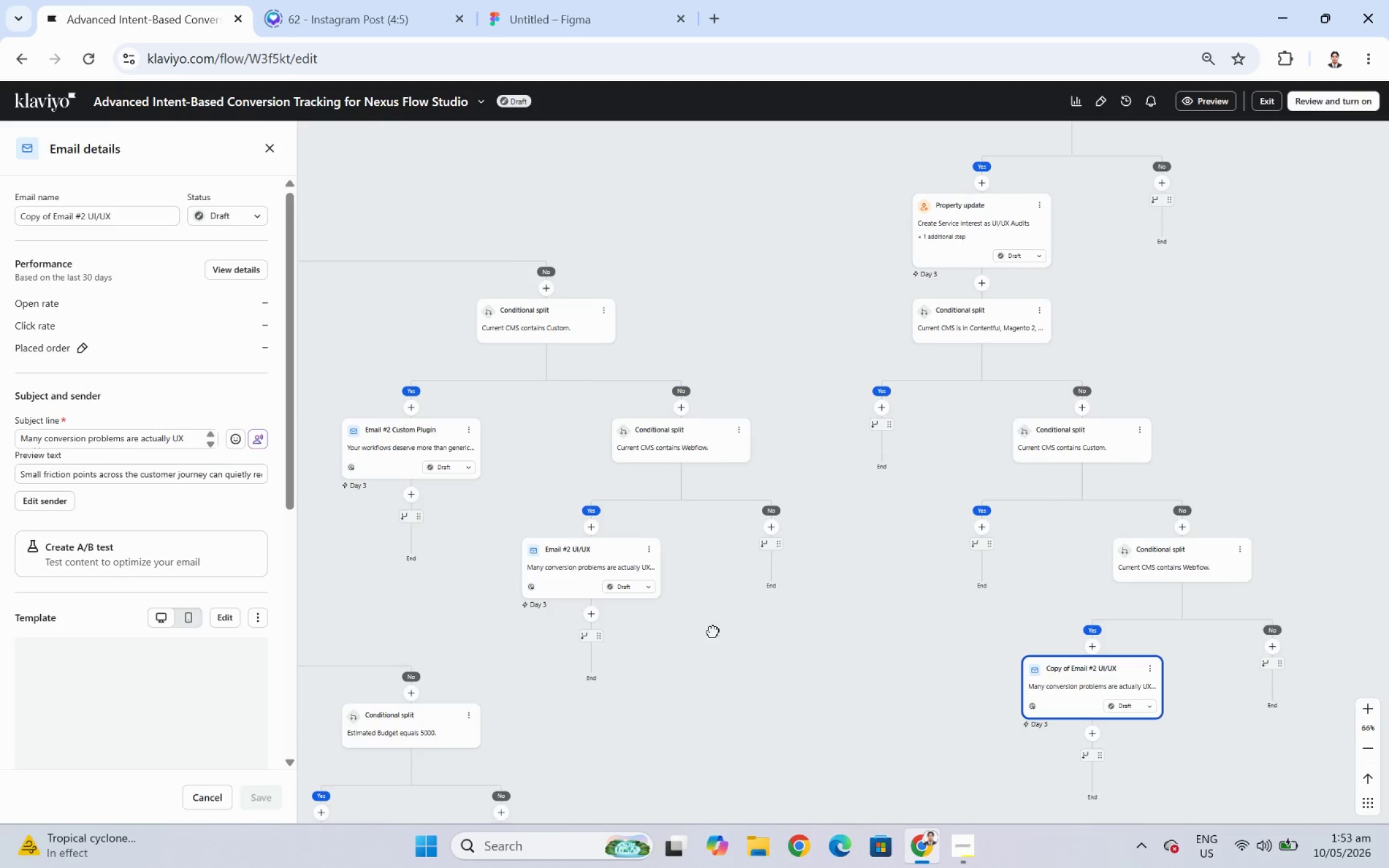 
left_click_drag(start_coordinate=[723, 651], to_coordinate=[772, 661])
 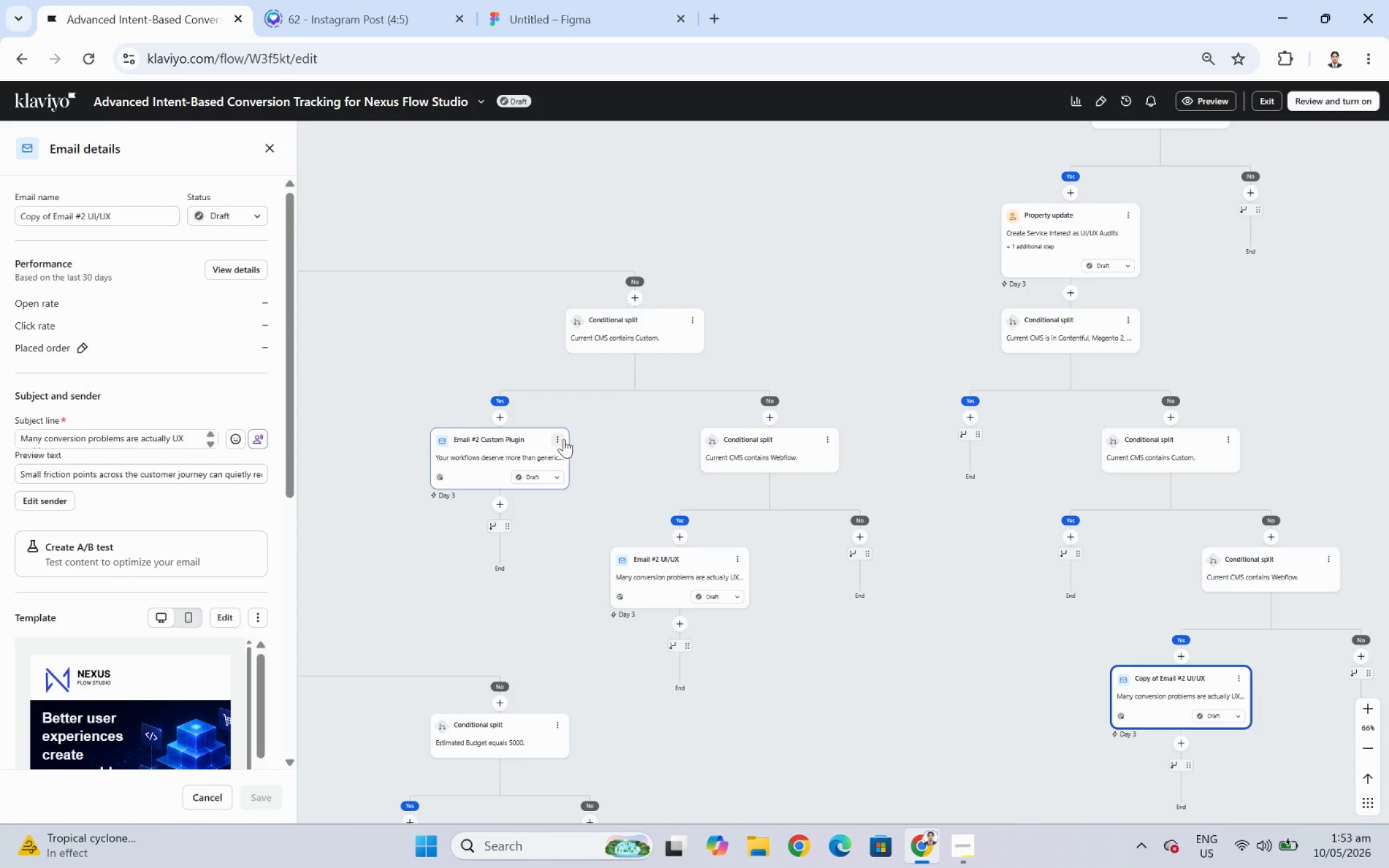 
left_click([563, 439])
 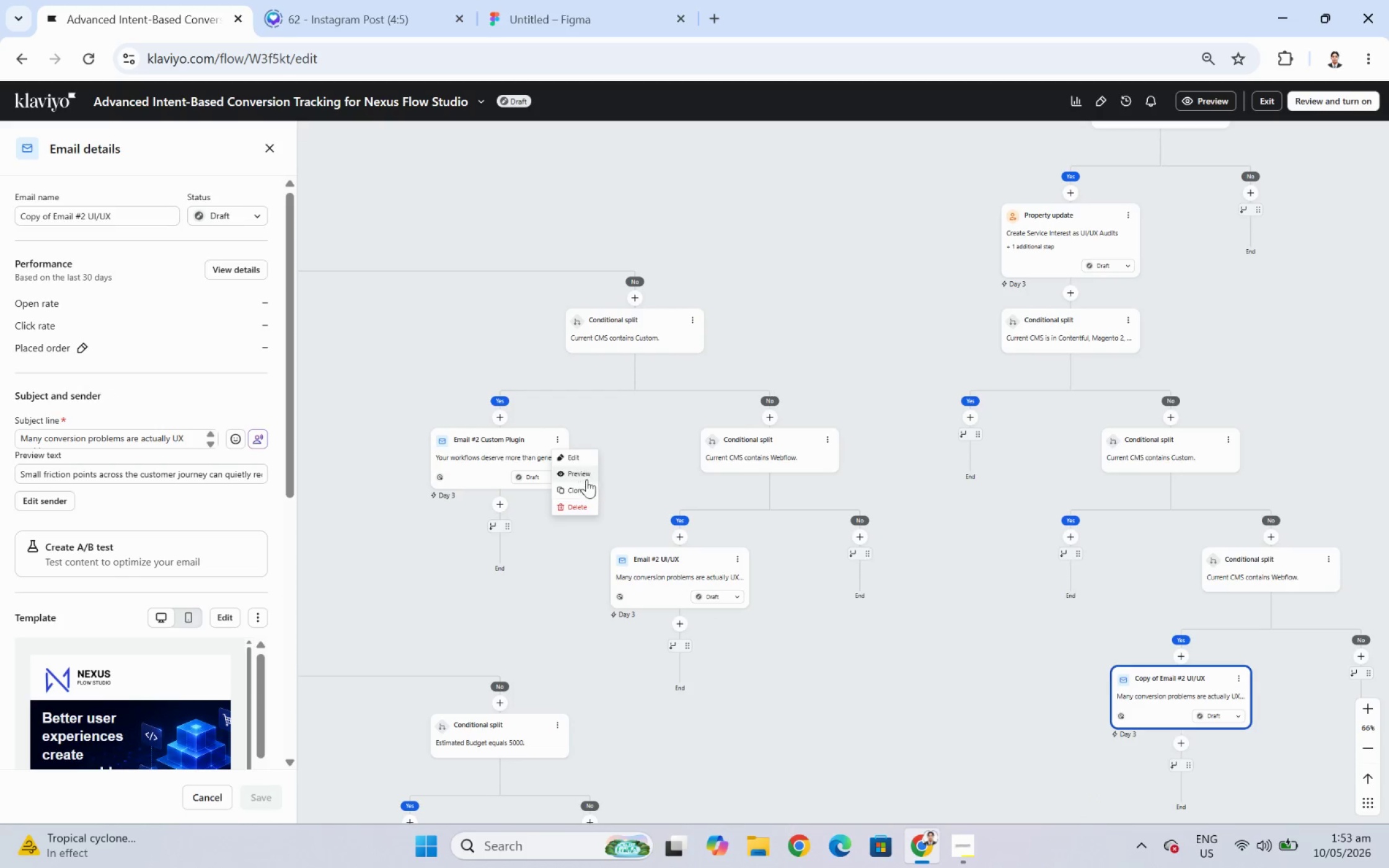 
left_click([586, 494])
 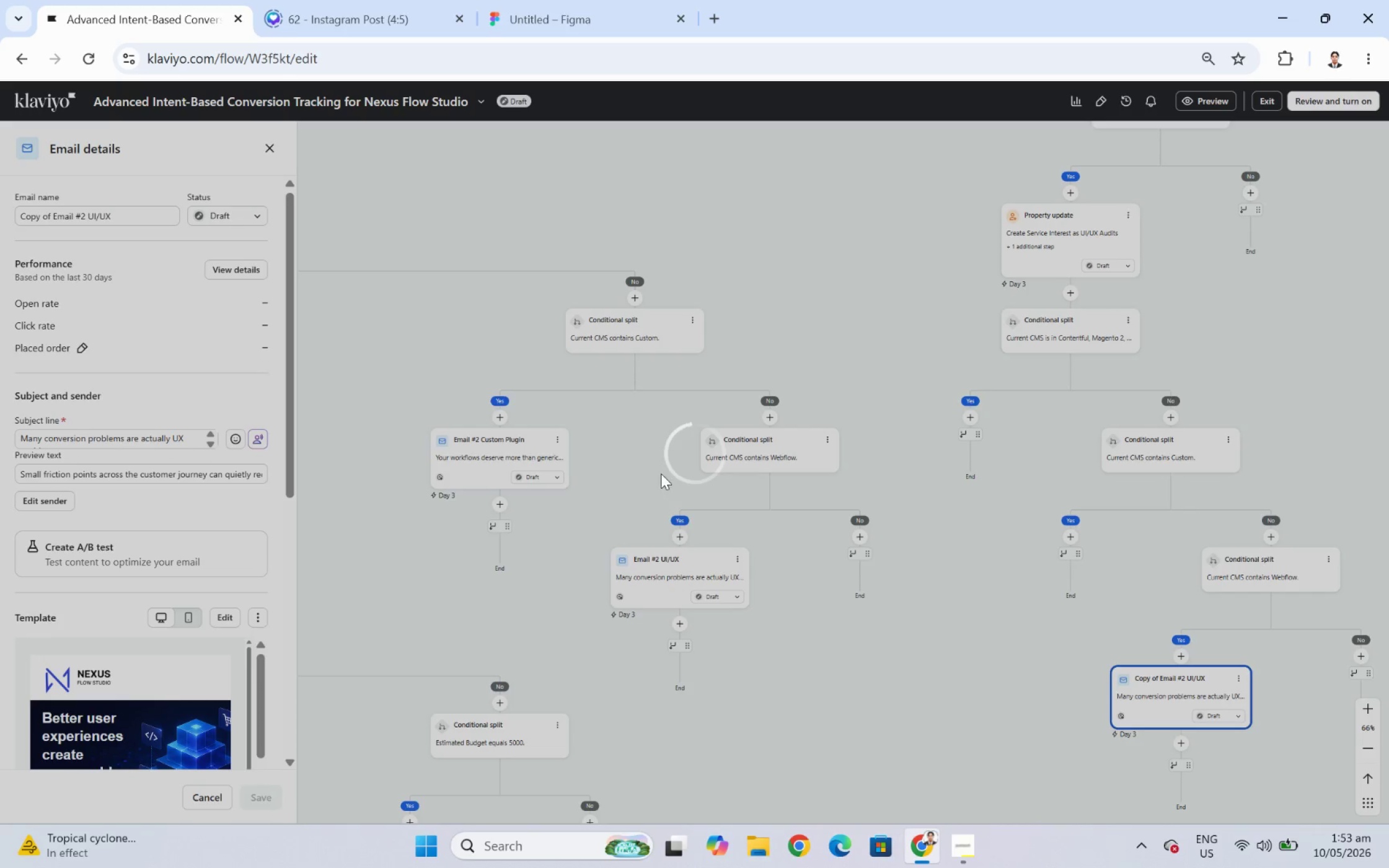 
mouse_move([580, 499])
 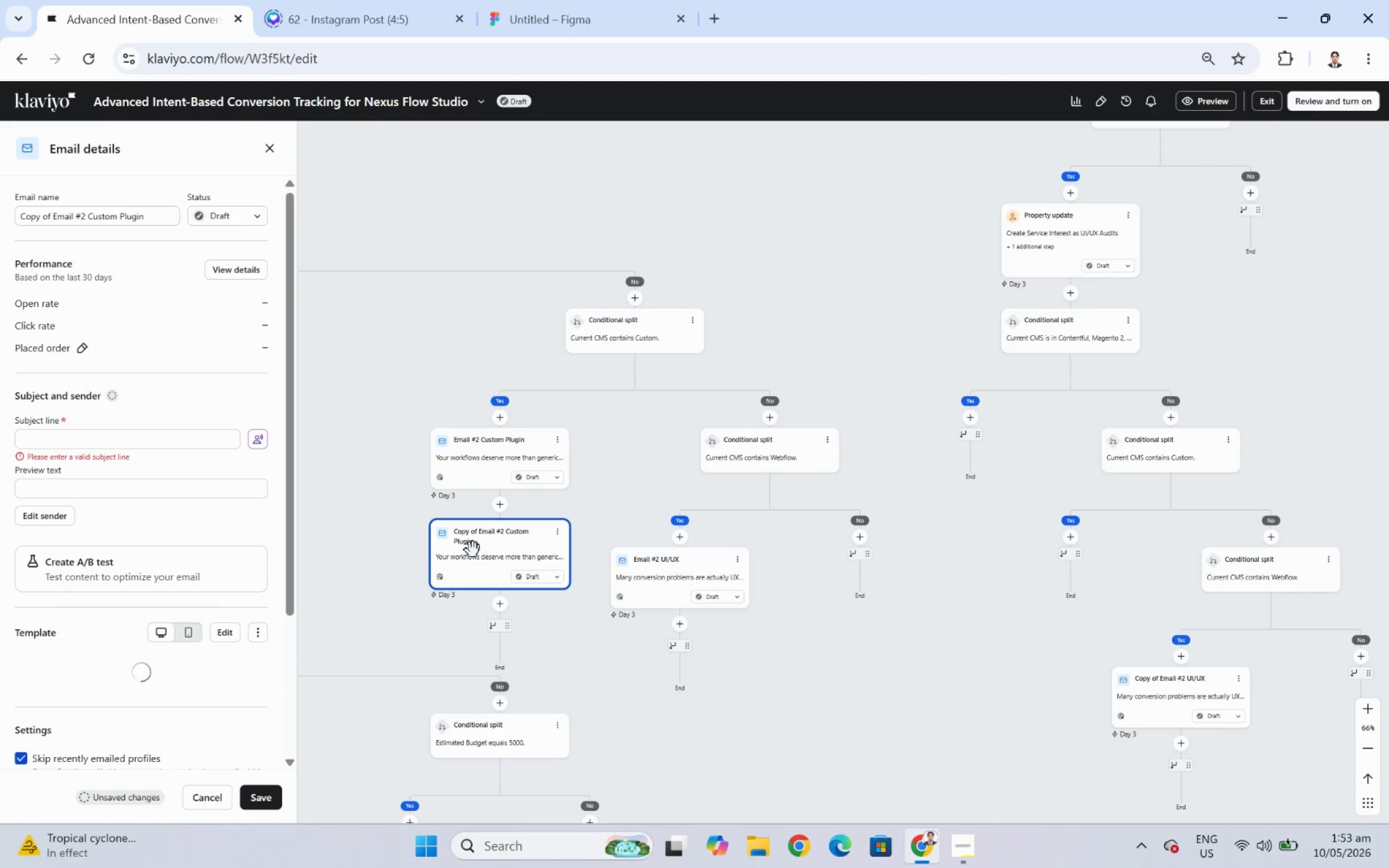 
left_click_drag(start_coordinate=[471, 550], to_coordinate=[1066, 549])
 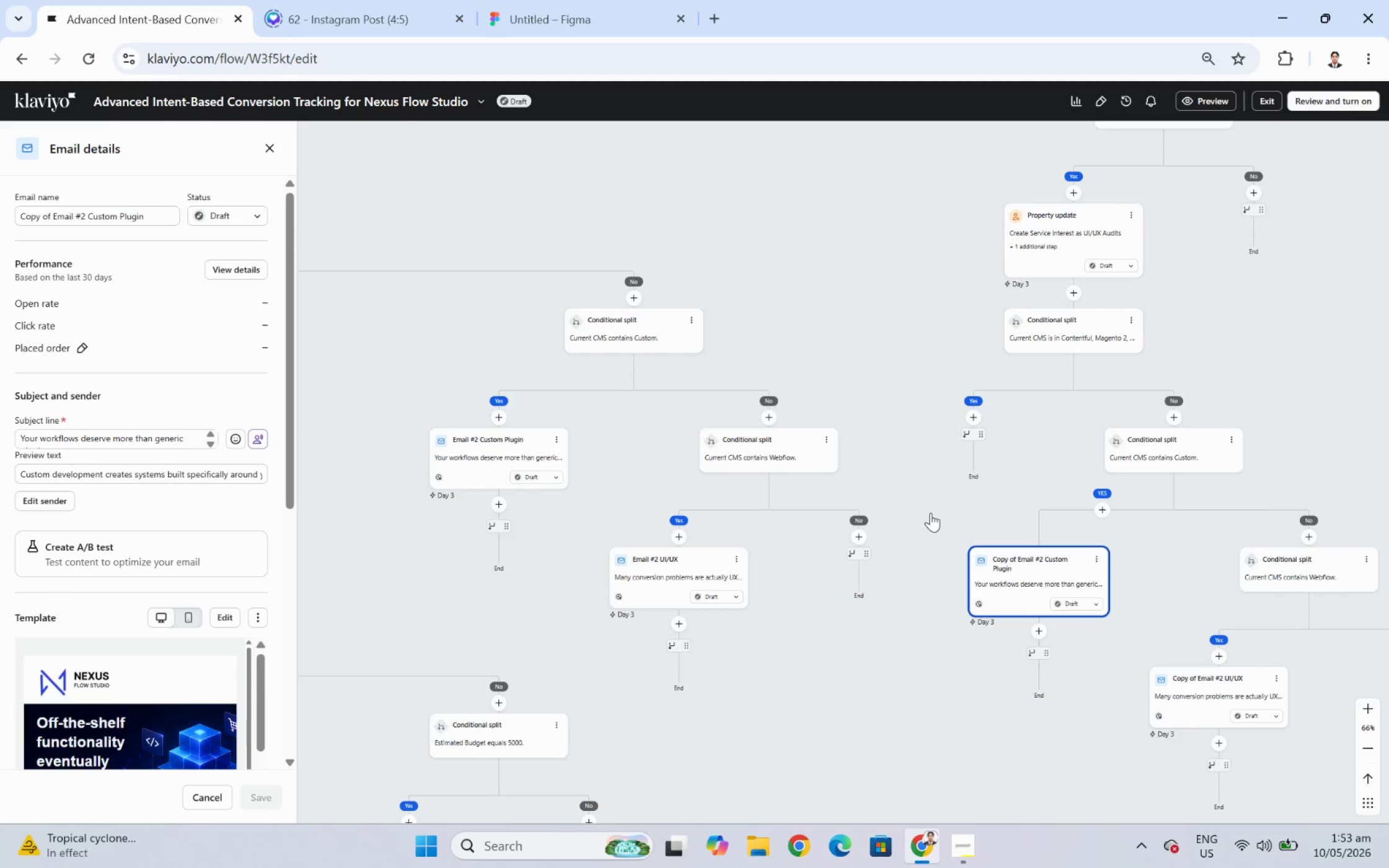 
left_click_drag(start_coordinate=[874, 338], to_coordinate=[967, 346])
 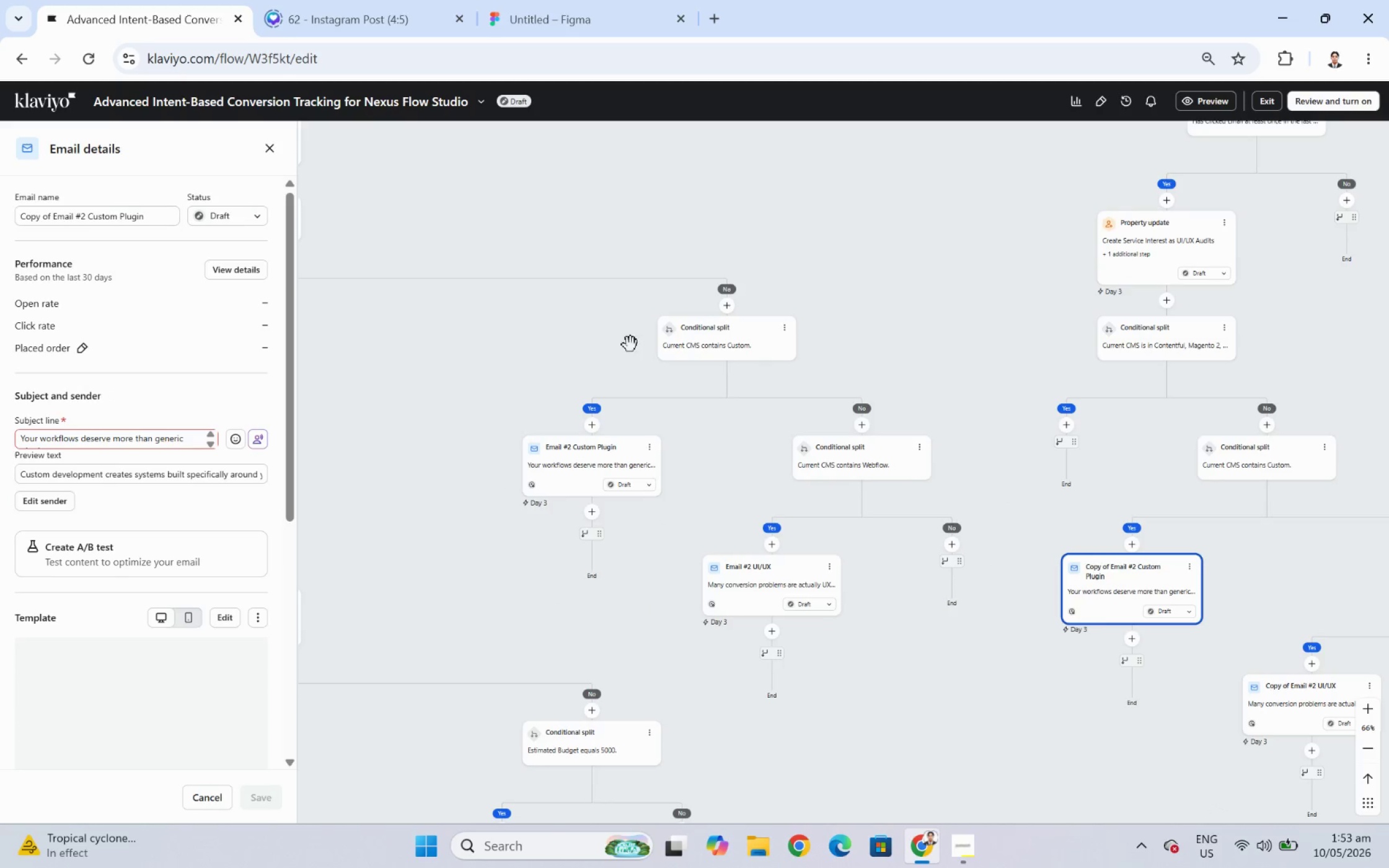 
left_click_drag(start_coordinate=[529, 380], to_coordinate=[1065, 384])
 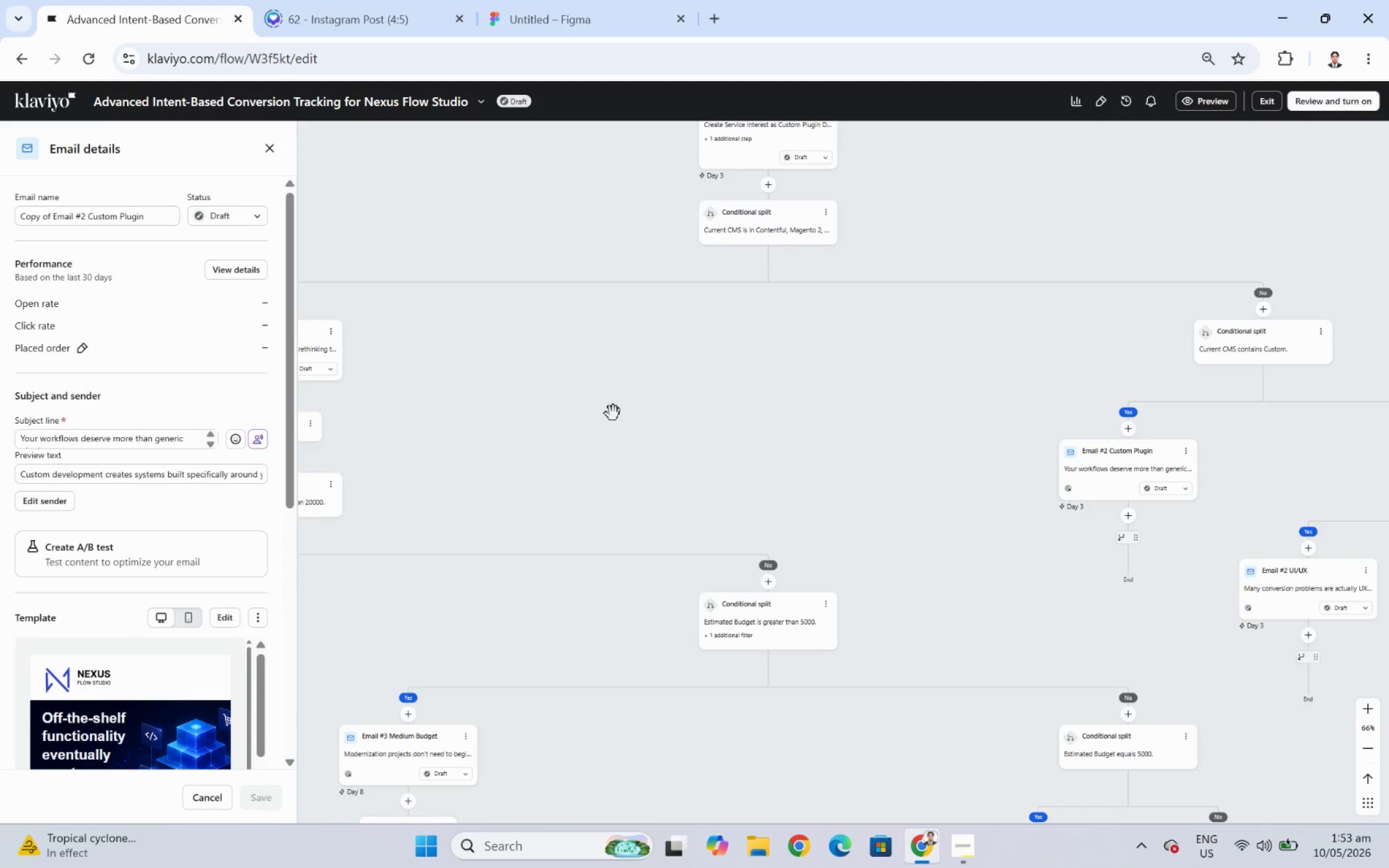 
left_click_drag(start_coordinate=[622, 413], to_coordinate=[767, 413])
 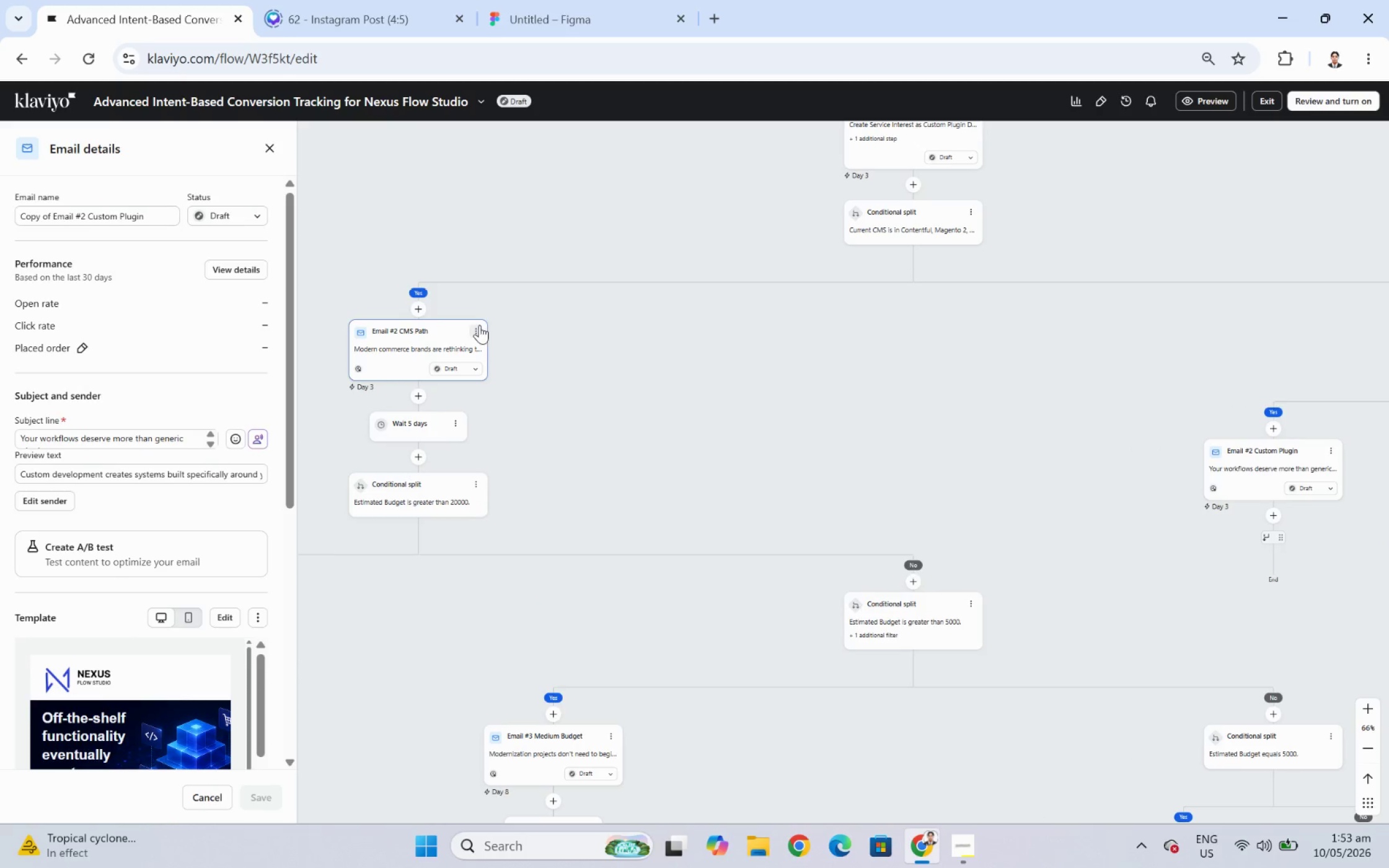 
left_click([478, 325])
 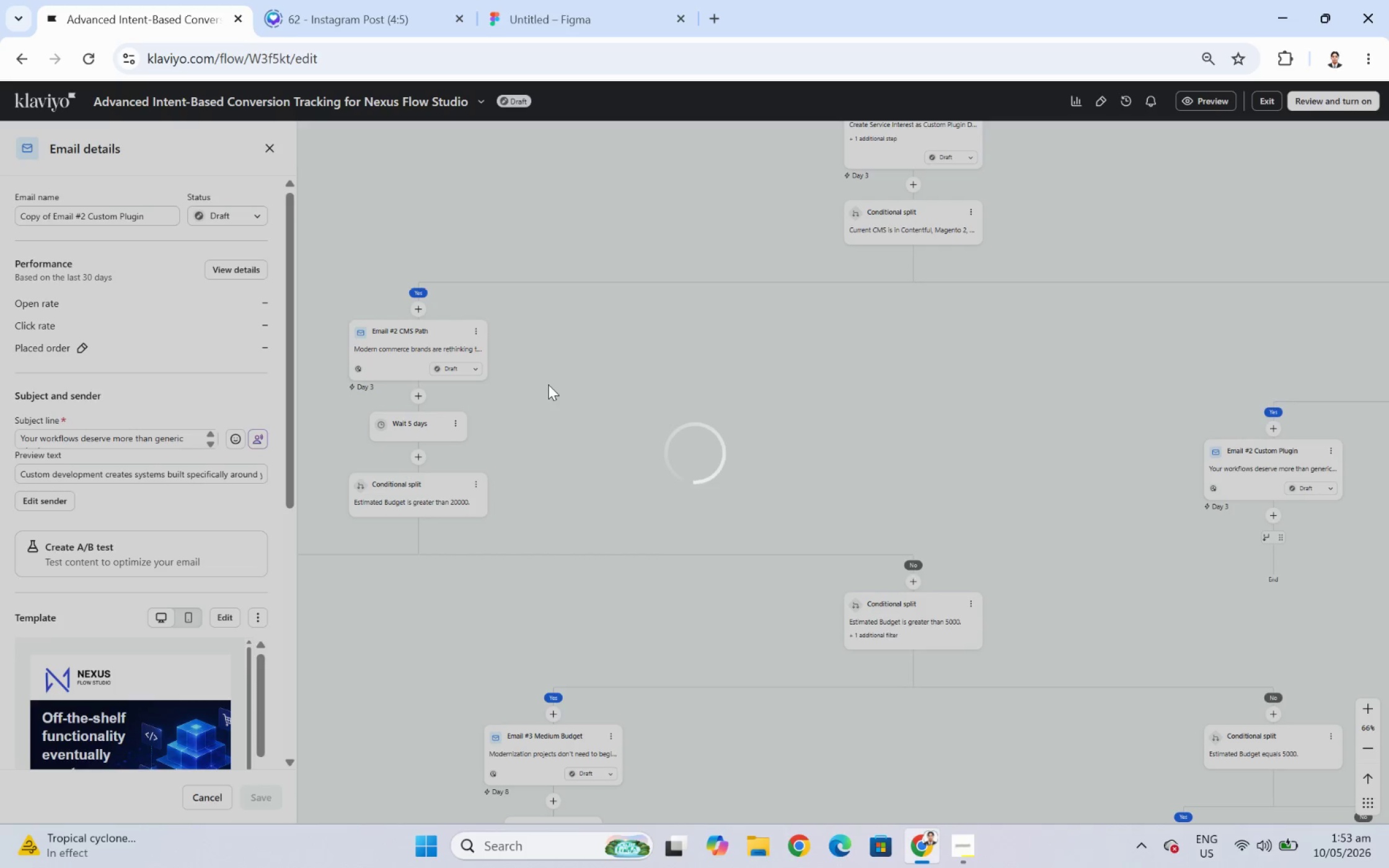 
wait(7.93)
 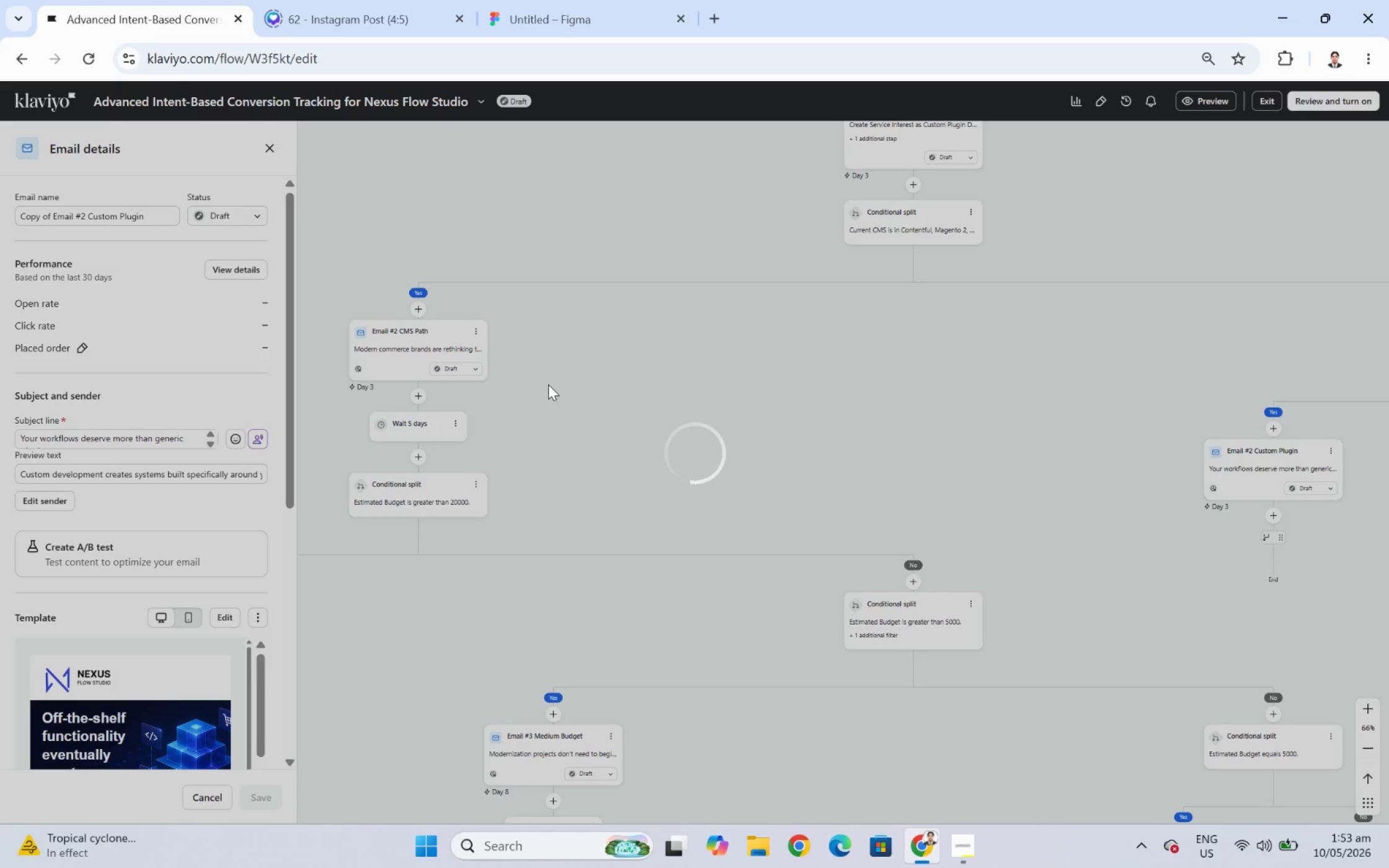 
mouse_move([509, 424])
 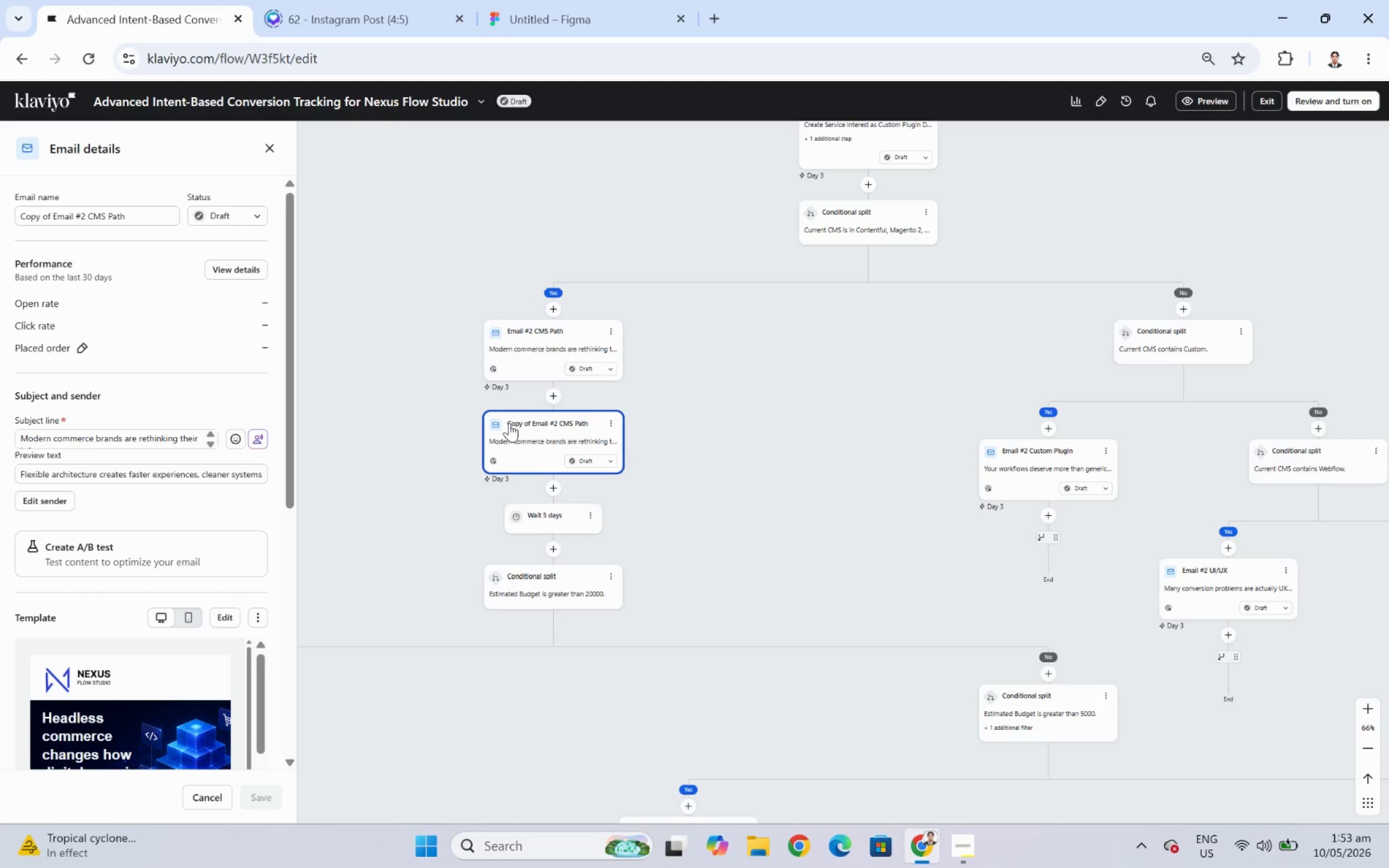 
left_click_drag(start_coordinate=[509, 423], to_coordinate=[970, 436])
 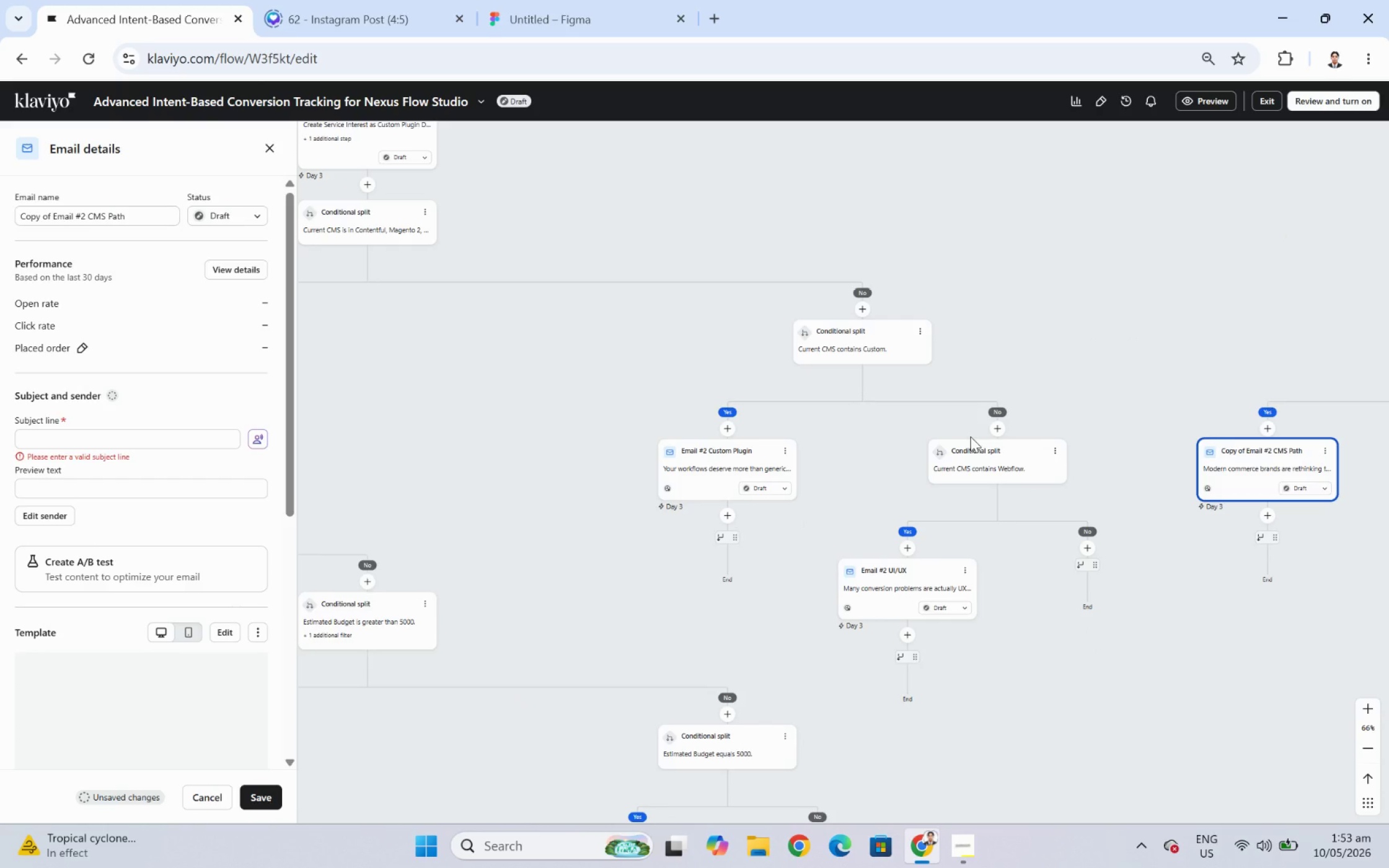 
left_click_drag(start_coordinate=[1213, 656], to_coordinate=[1132, 625])
 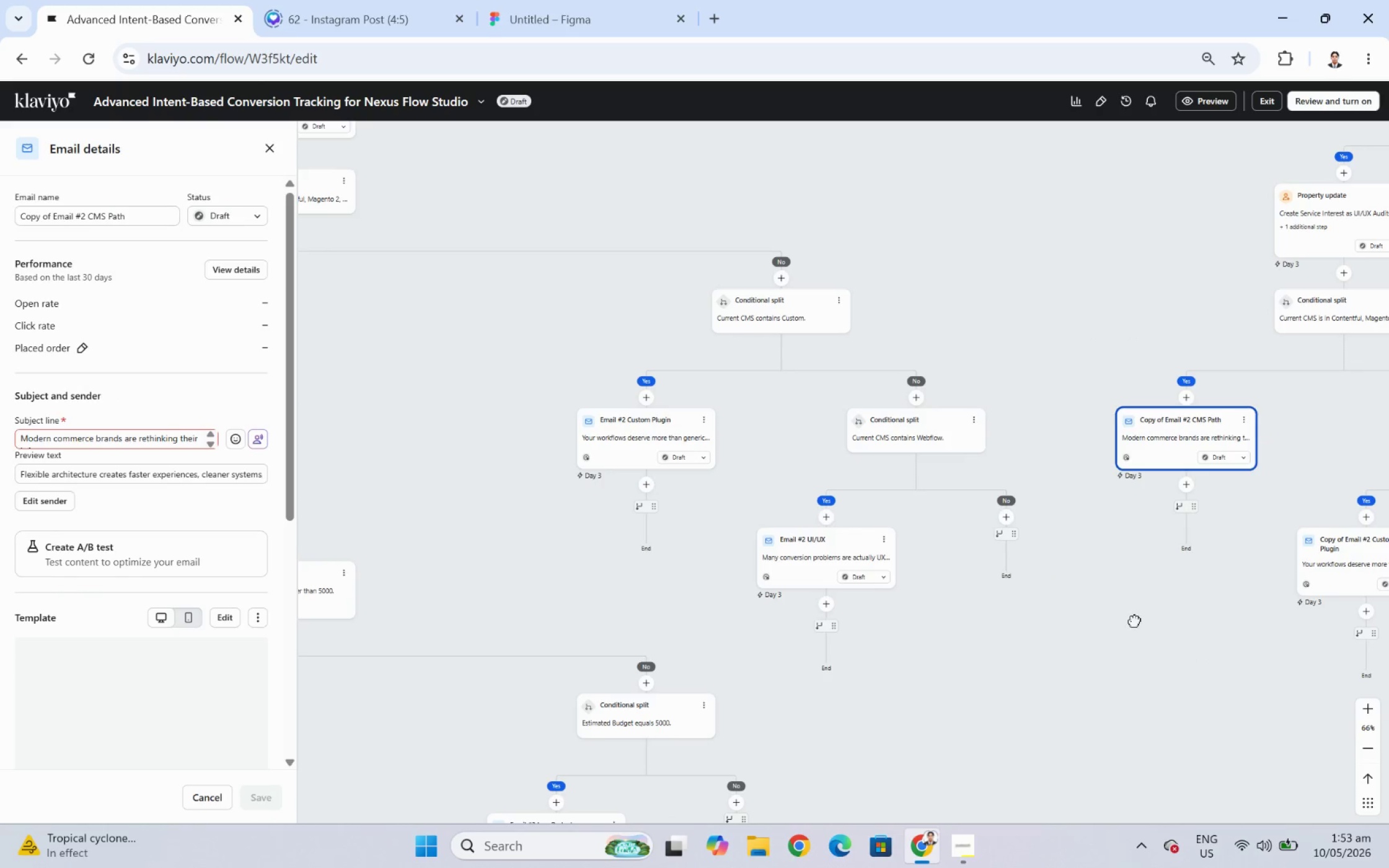 
left_click_drag(start_coordinate=[1134, 620], to_coordinate=[925, 638])
 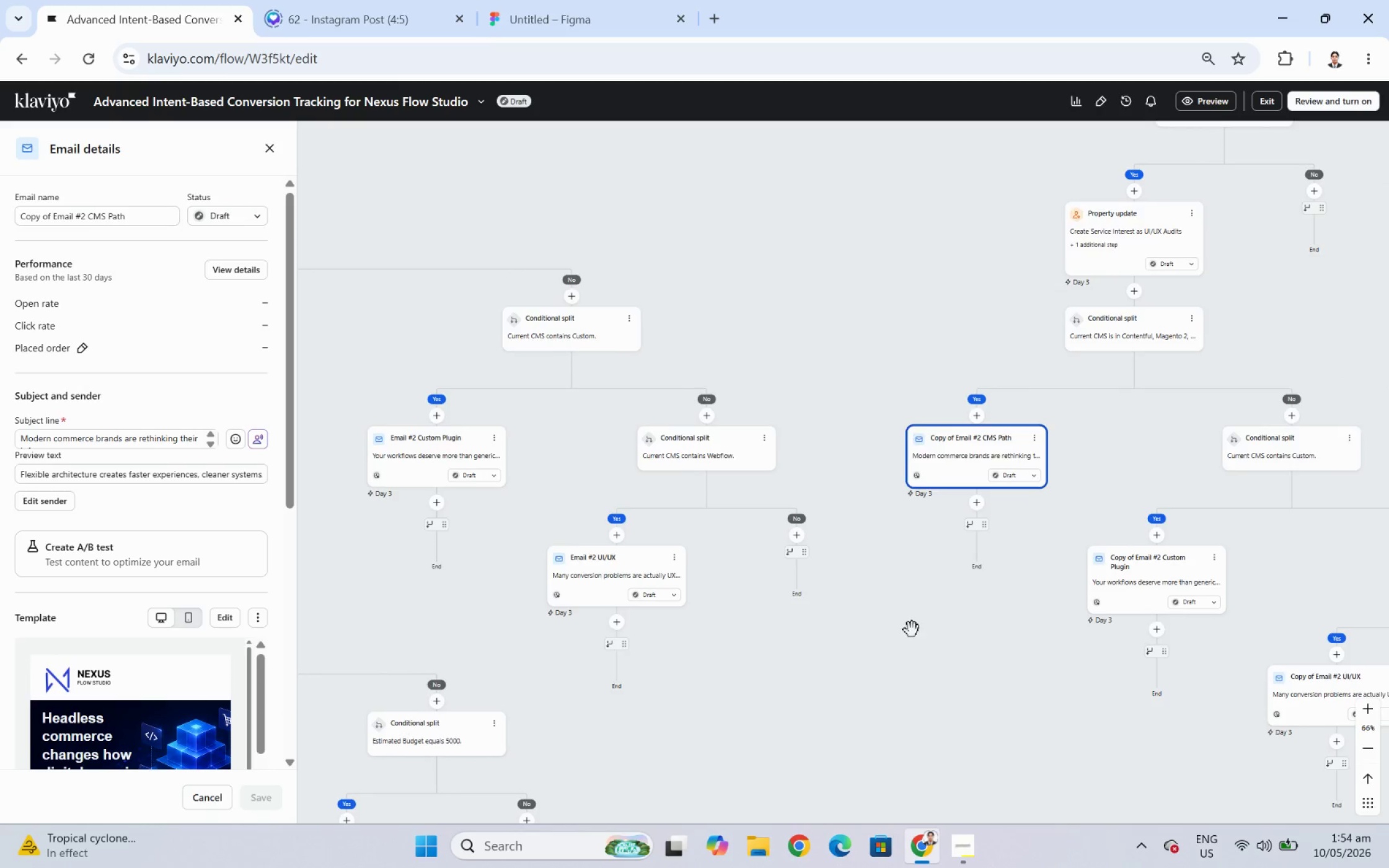 
left_click_drag(start_coordinate=[914, 631], to_coordinate=[873, 577])
 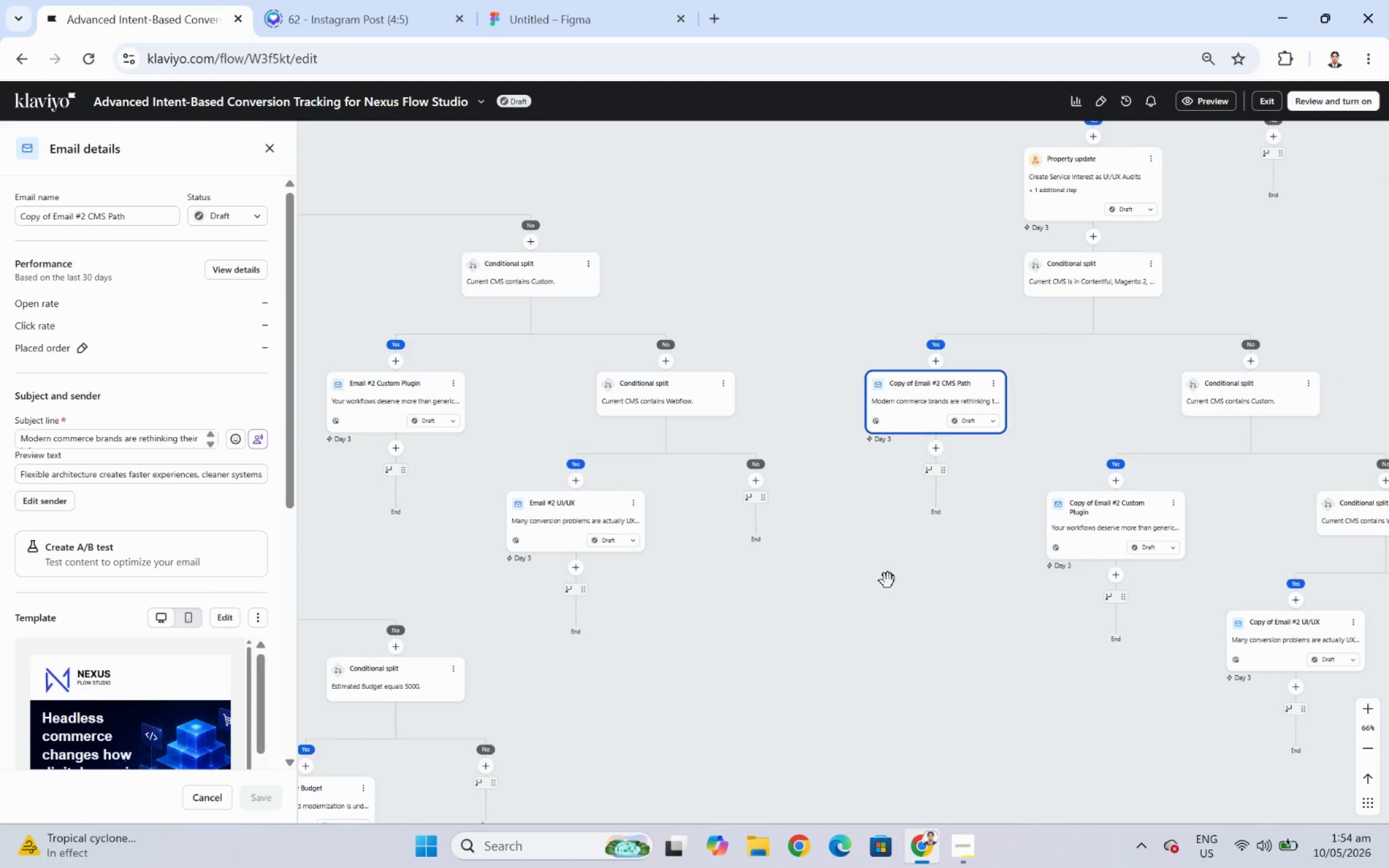 
left_click_drag(start_coordinate=[772, 655], to_coordinate=[953, 591])
 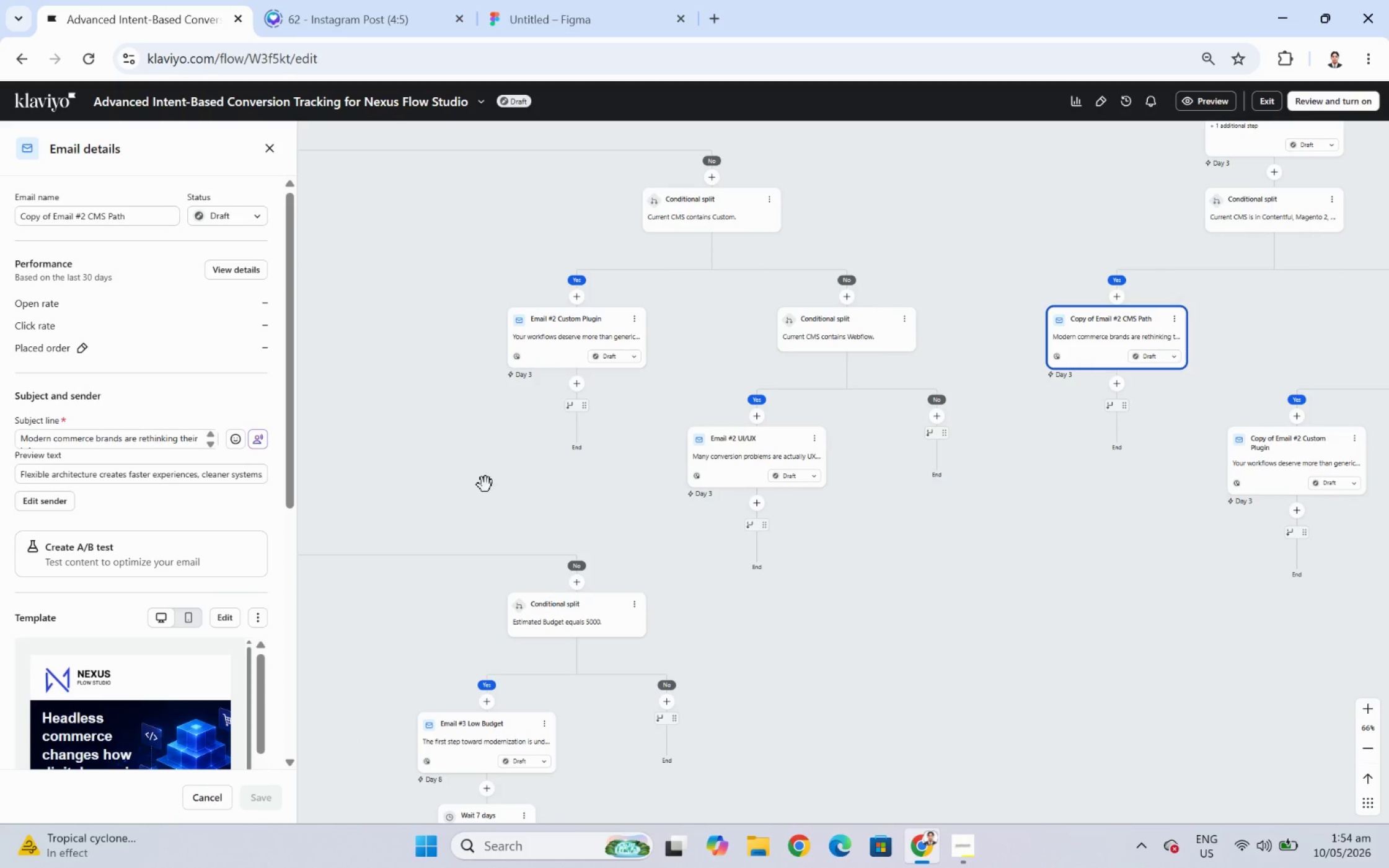 
left_click_drag(start_coordinate=[516, 482], to_coordinate=[1022, 517])
 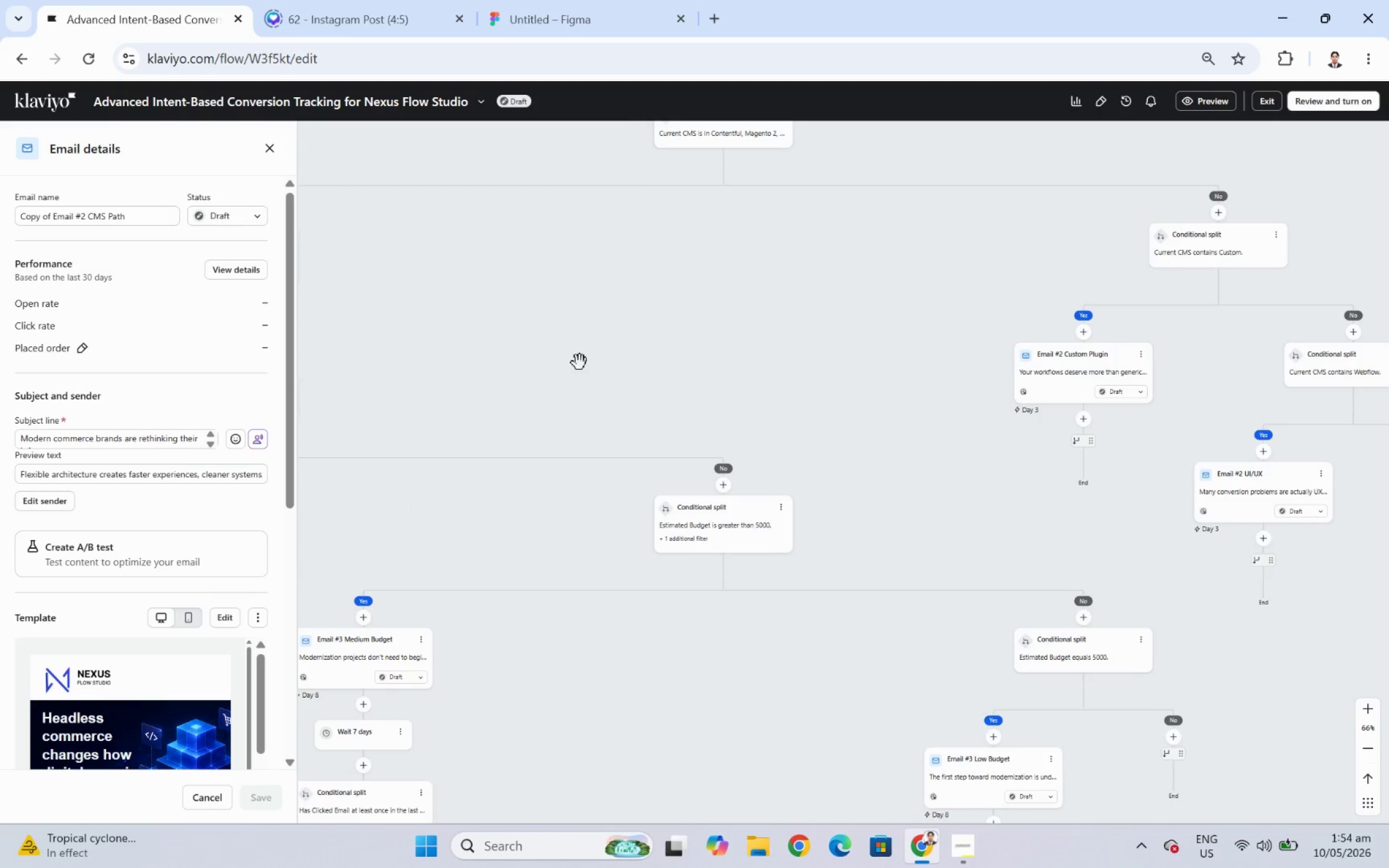 
left_click_drag(start_coordinate=[580, 362], to_coordinate=[570, 431])
 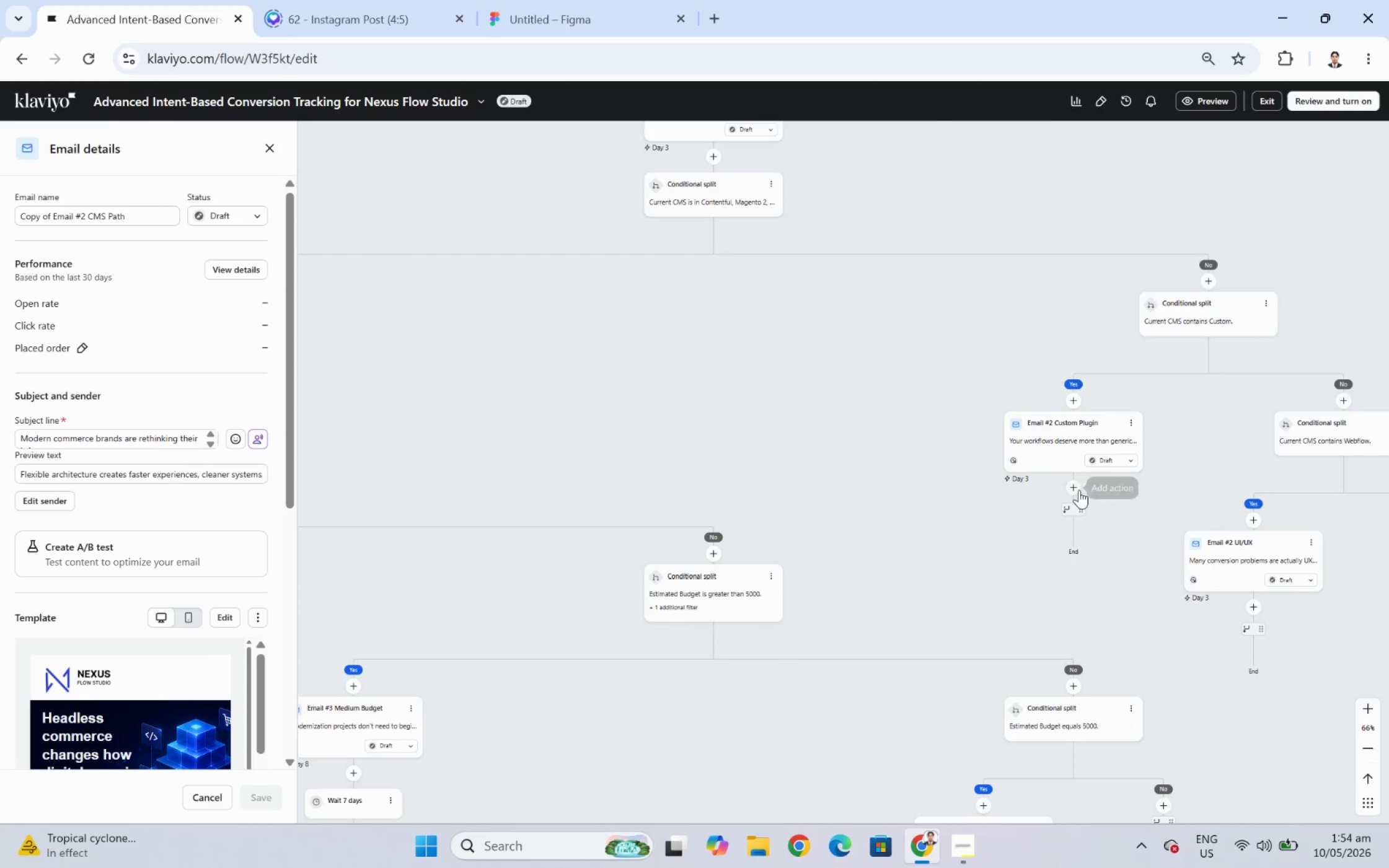 
left_click([1078, 488])
 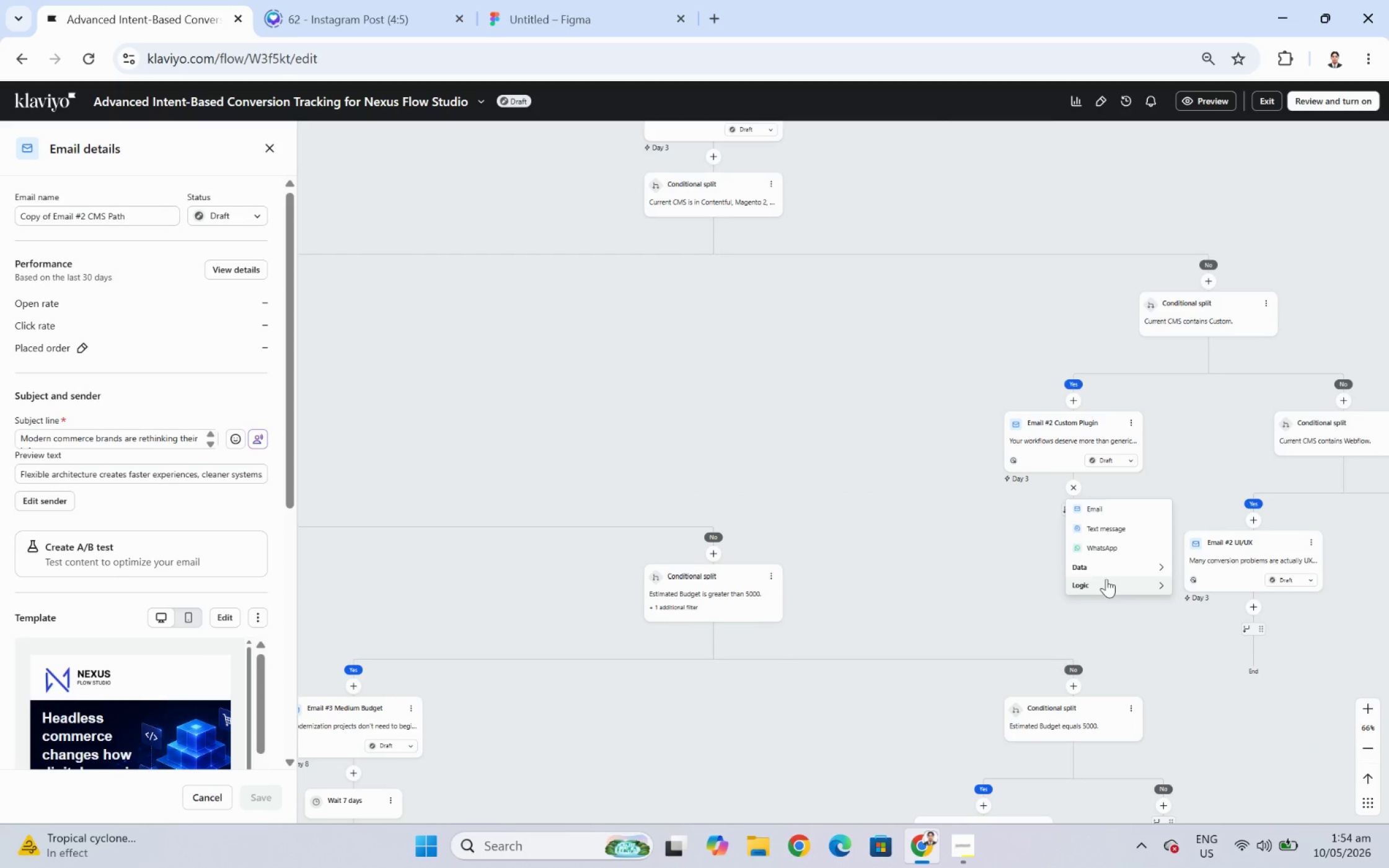 
left_click([1109, 587])
 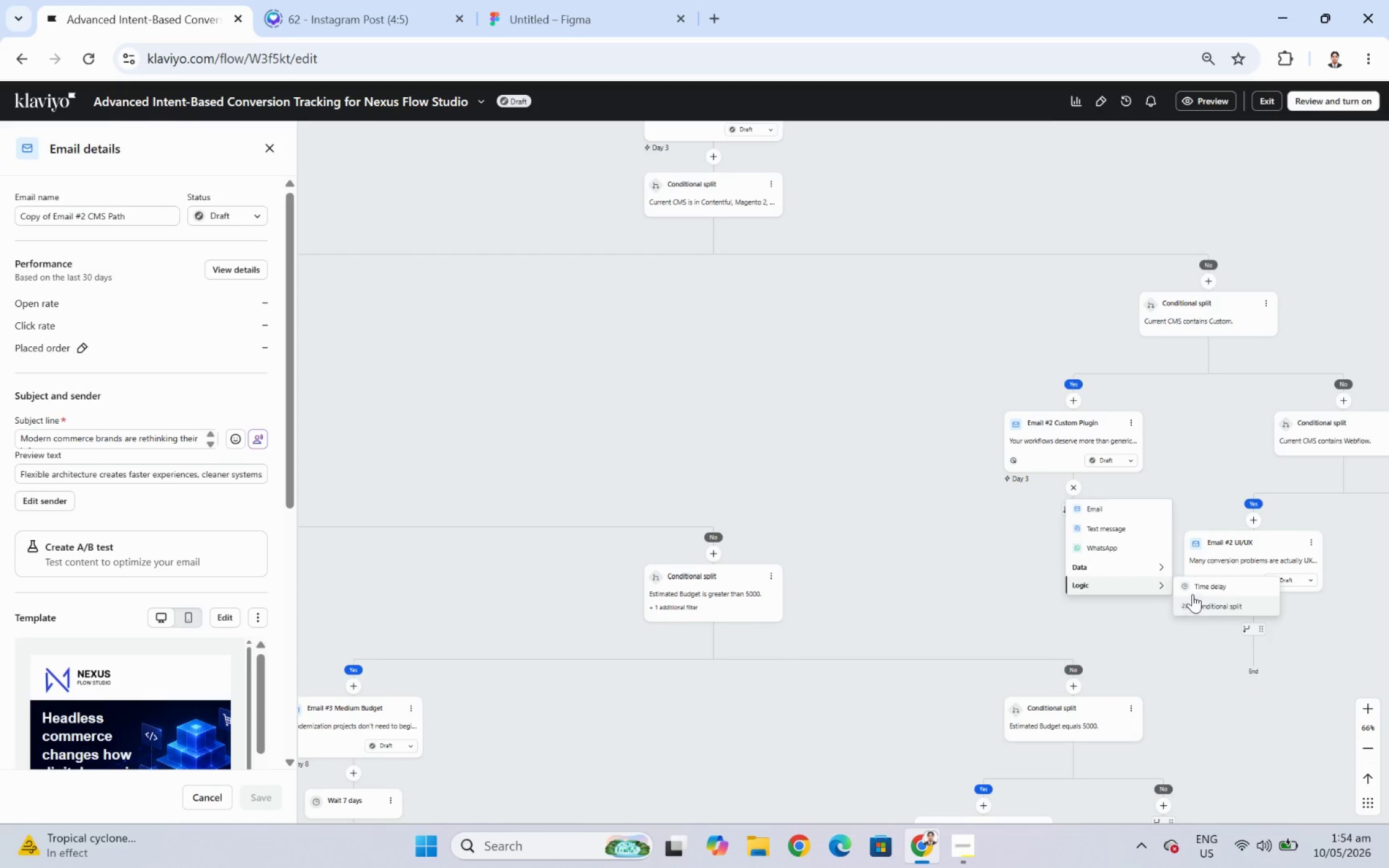 
left_click([1192, 587])
 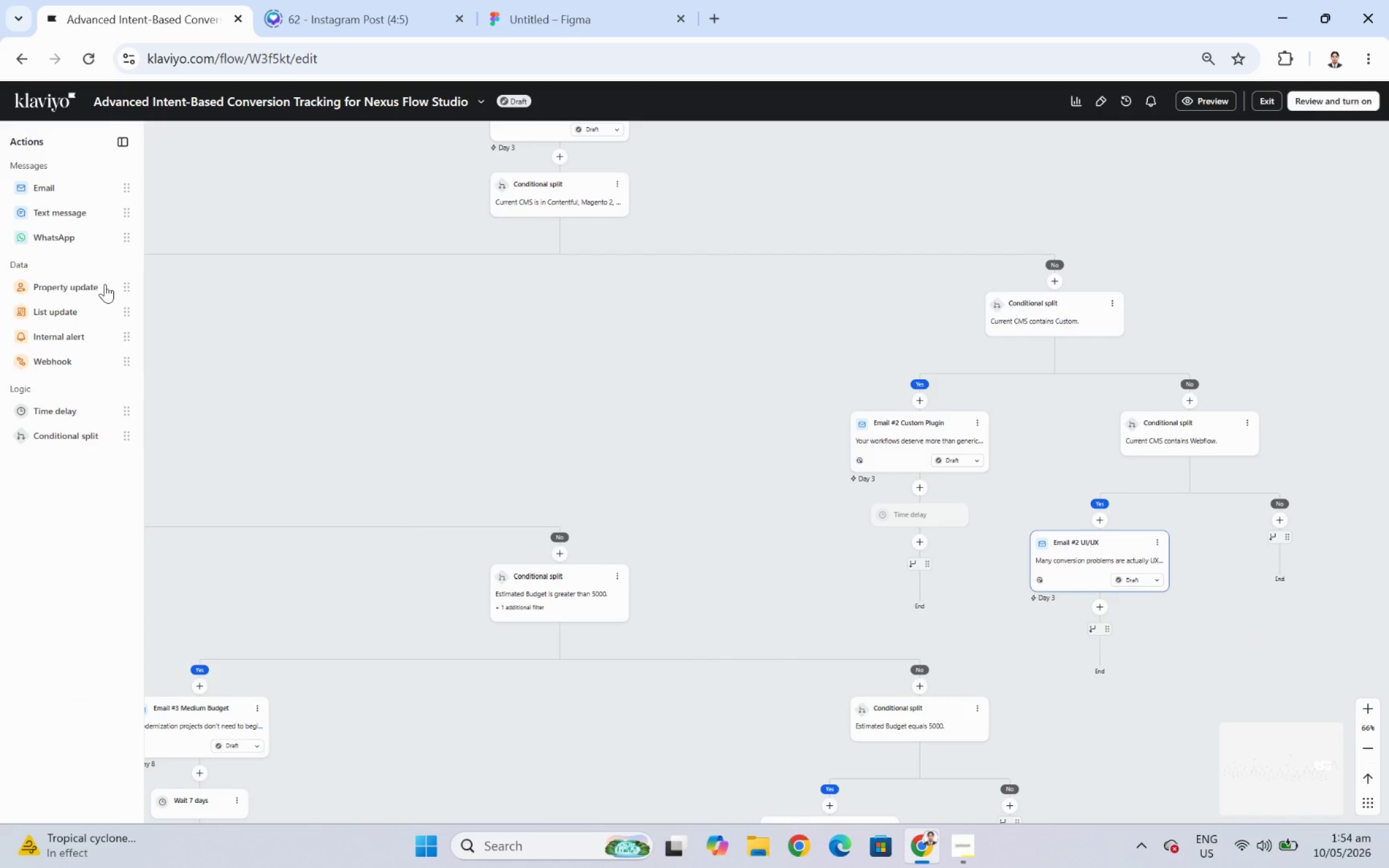 
mouse_move([108, 251])
 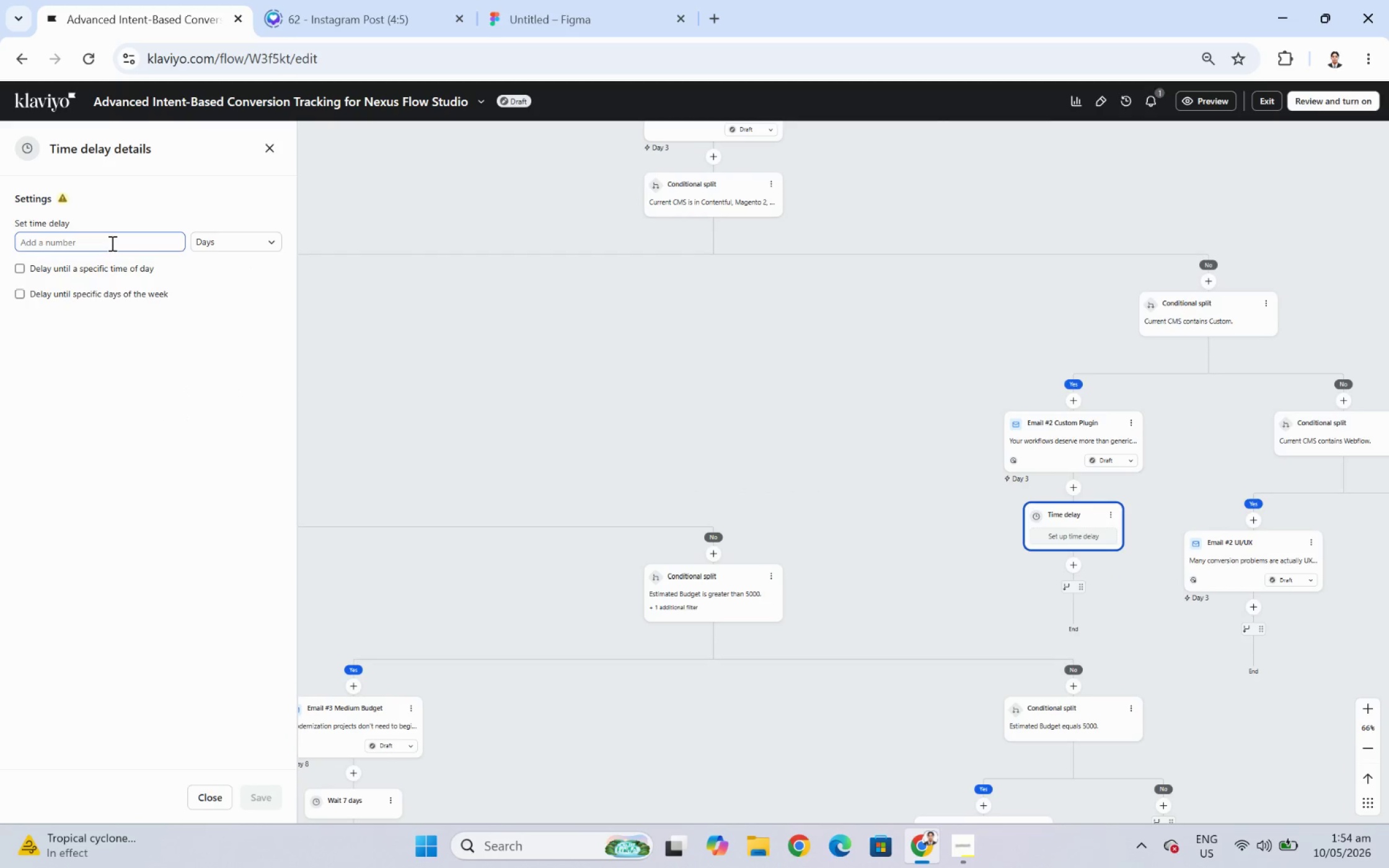 
left_click([111, 243])
 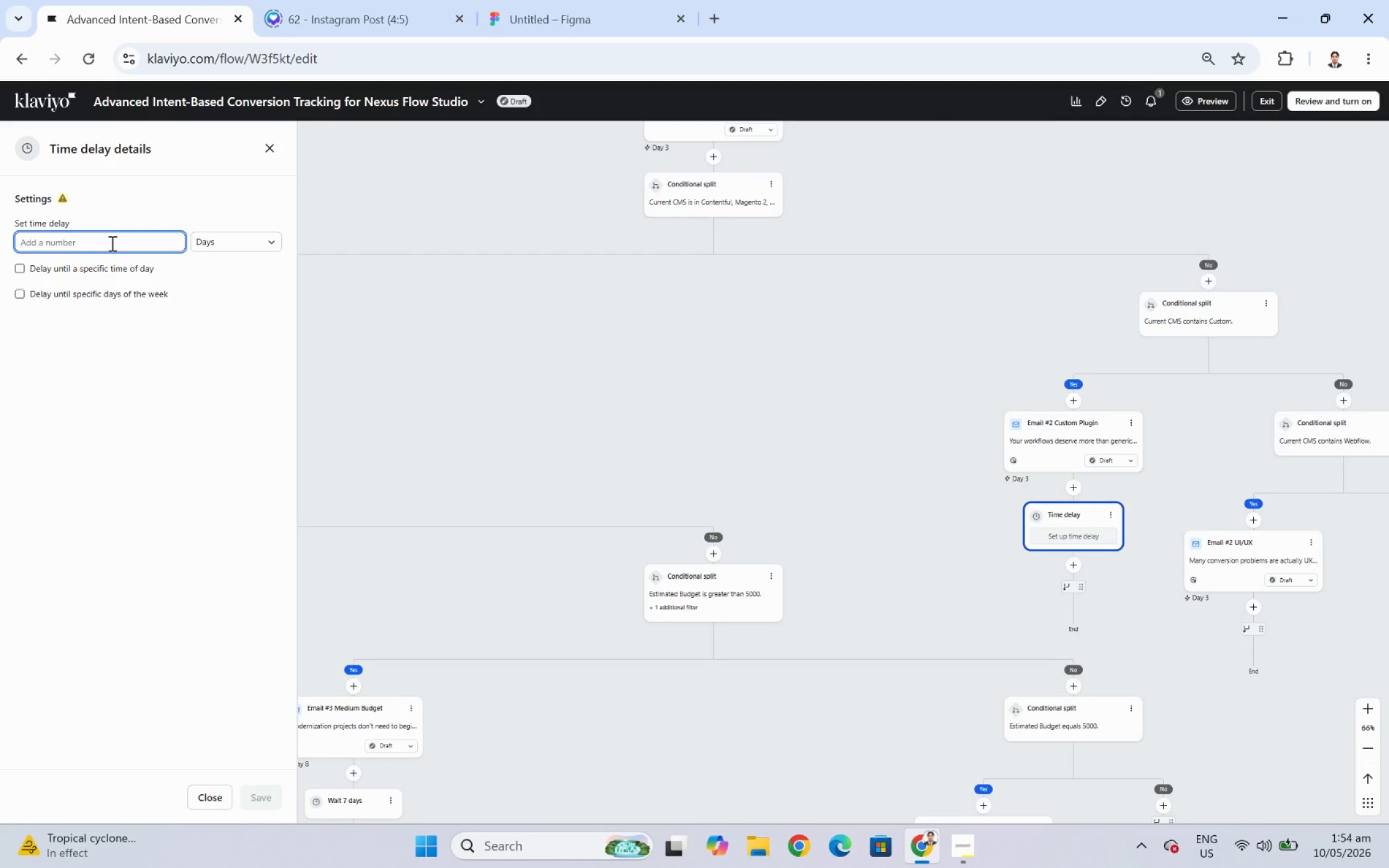 
key(5)
 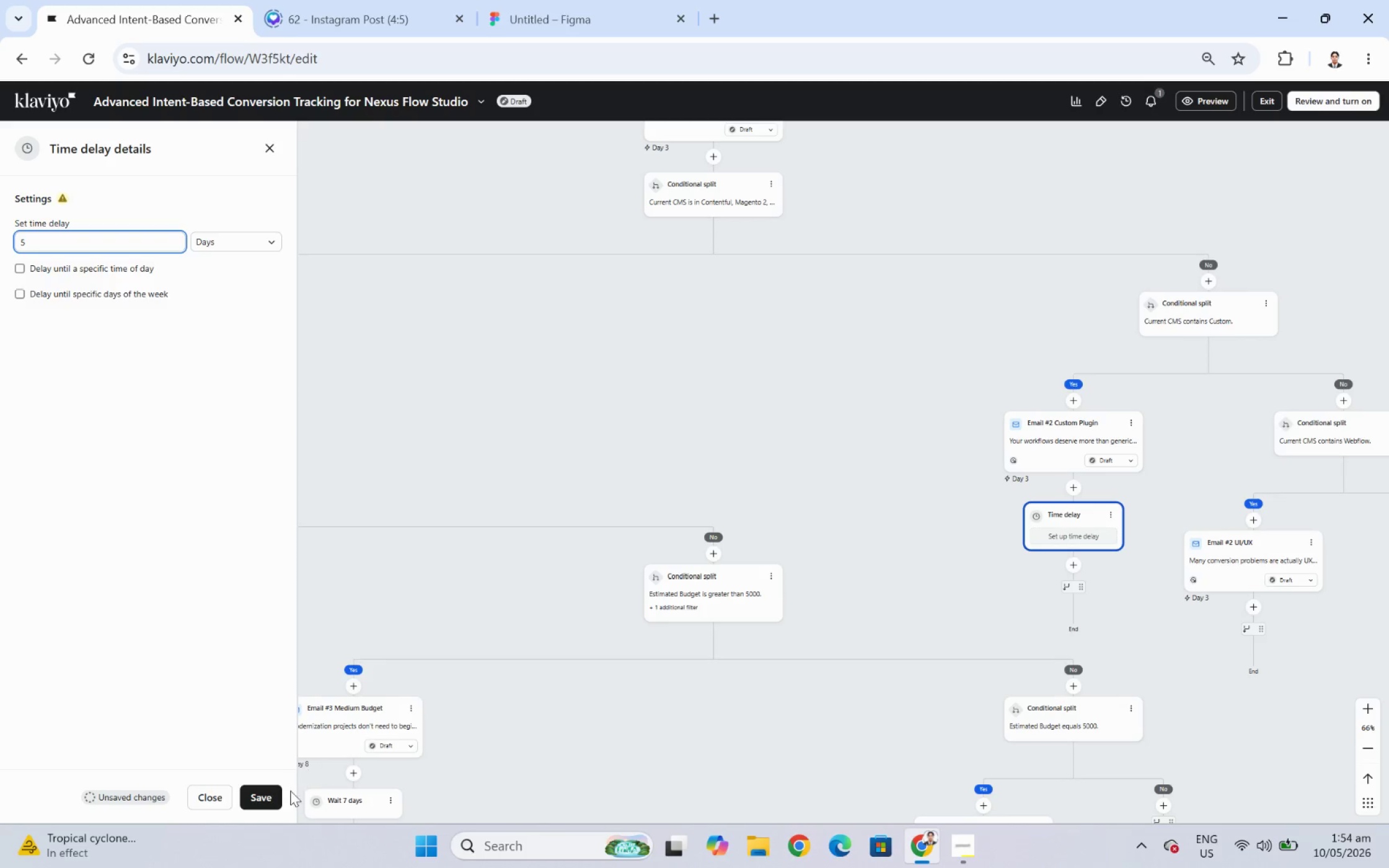 
left_click([270, 799])
 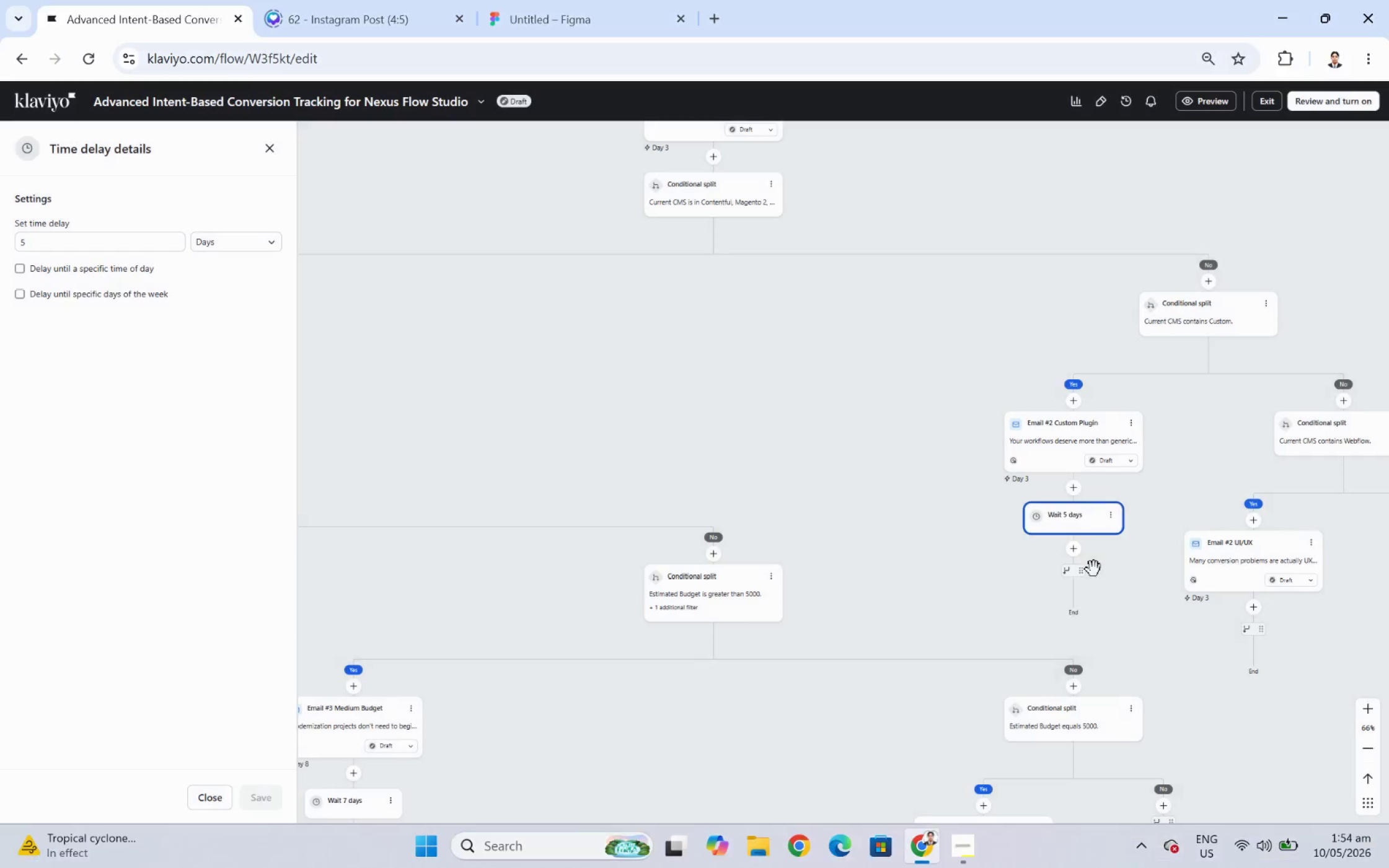 
left_click_drag(start_coordinate=[972, 610], to_coordinate=[925, 447])
 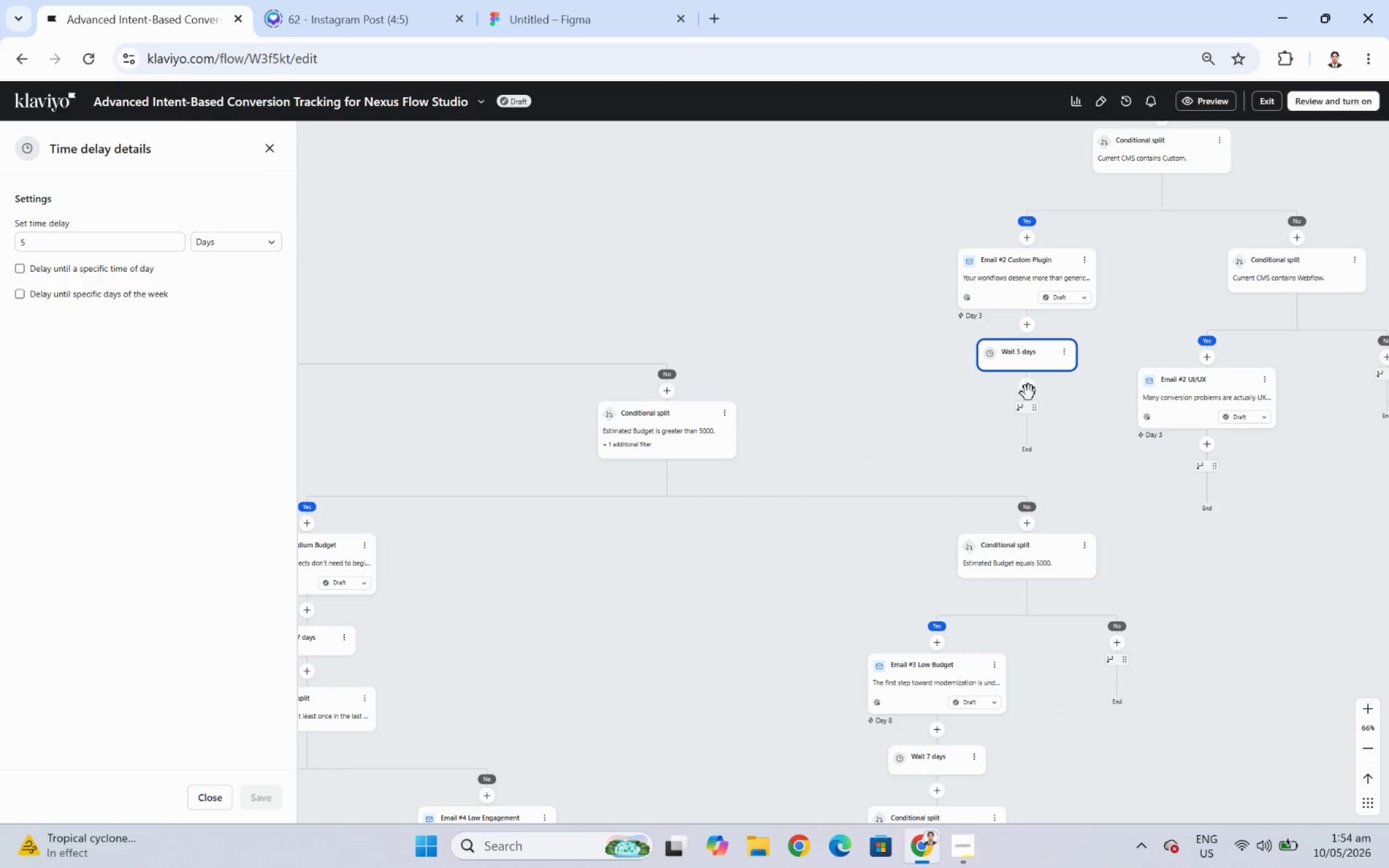 
left_click([1025, 390])
 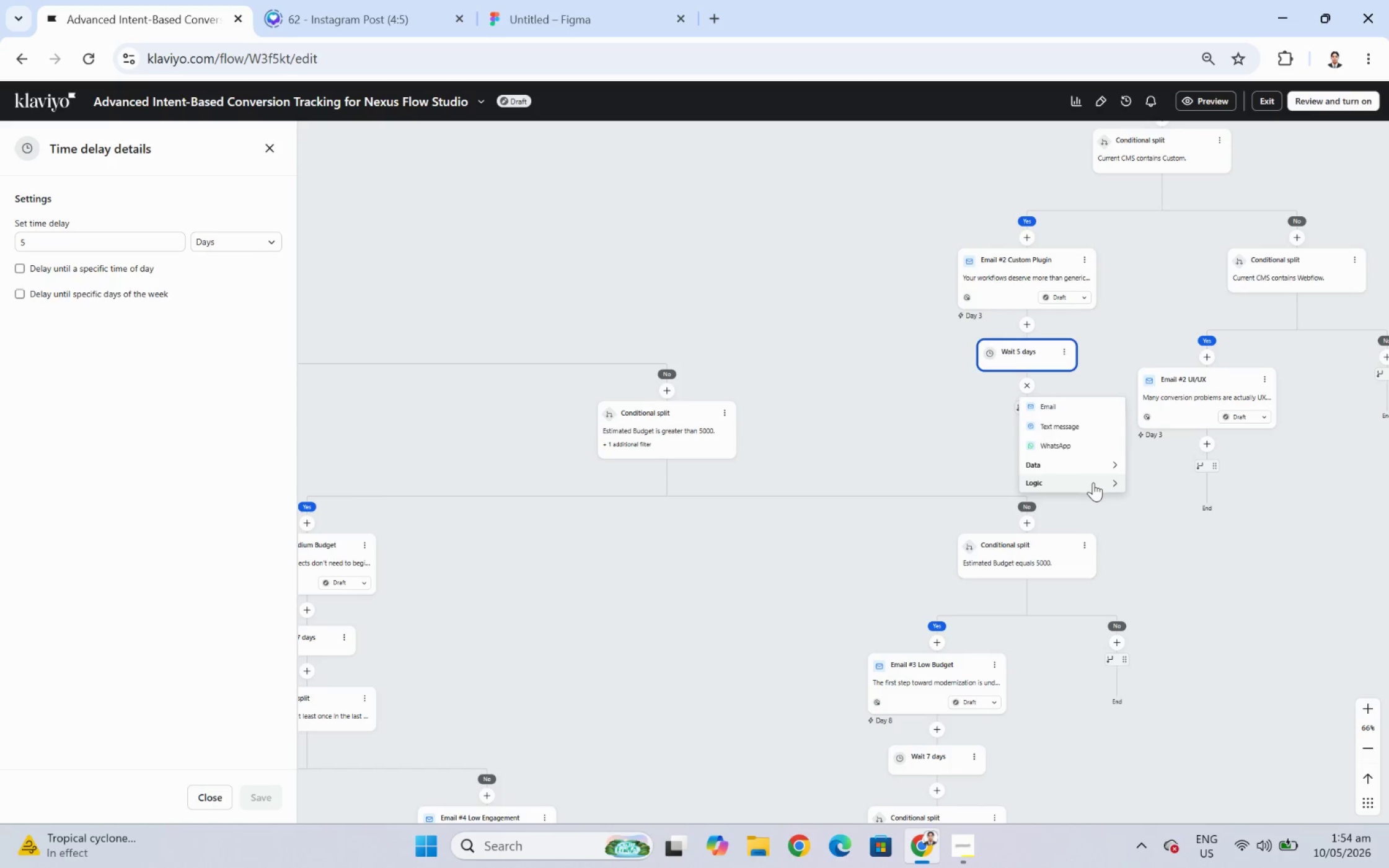 
left_click([1093, 482])
 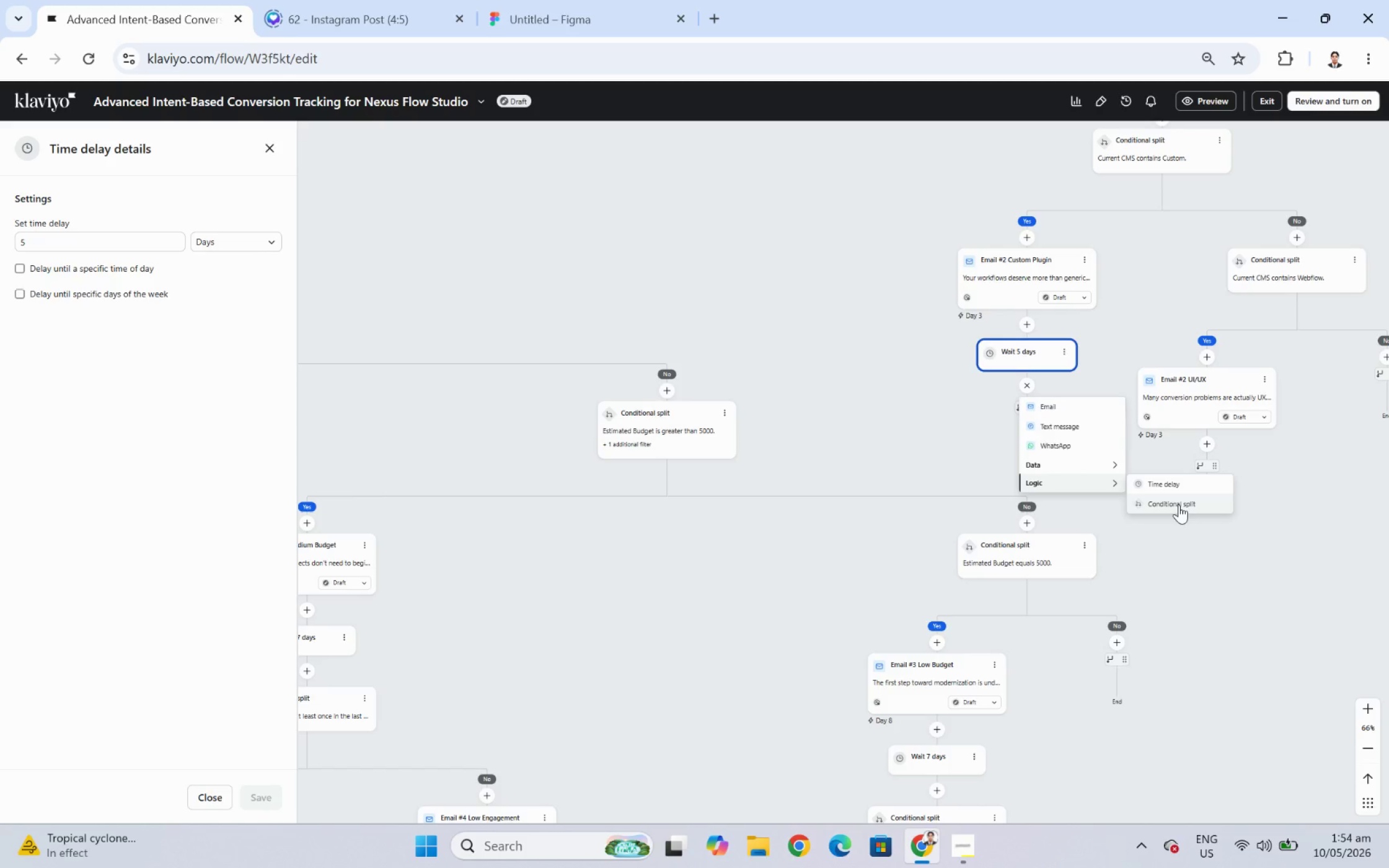 
left_click([1178, 504])
 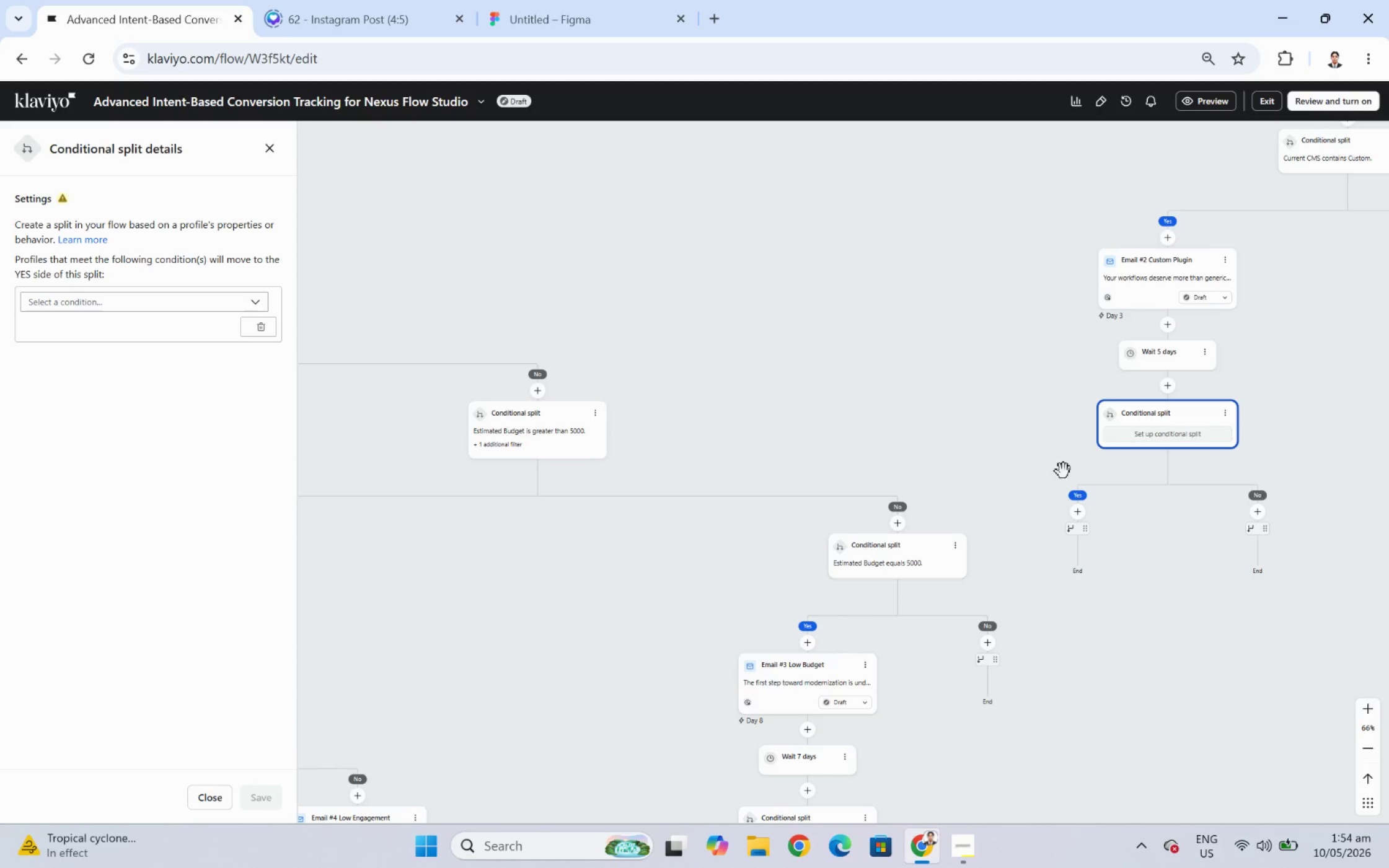 
left_click_drag(start_coordinate=[1302, 364], to_coordinate=[855, 504])
 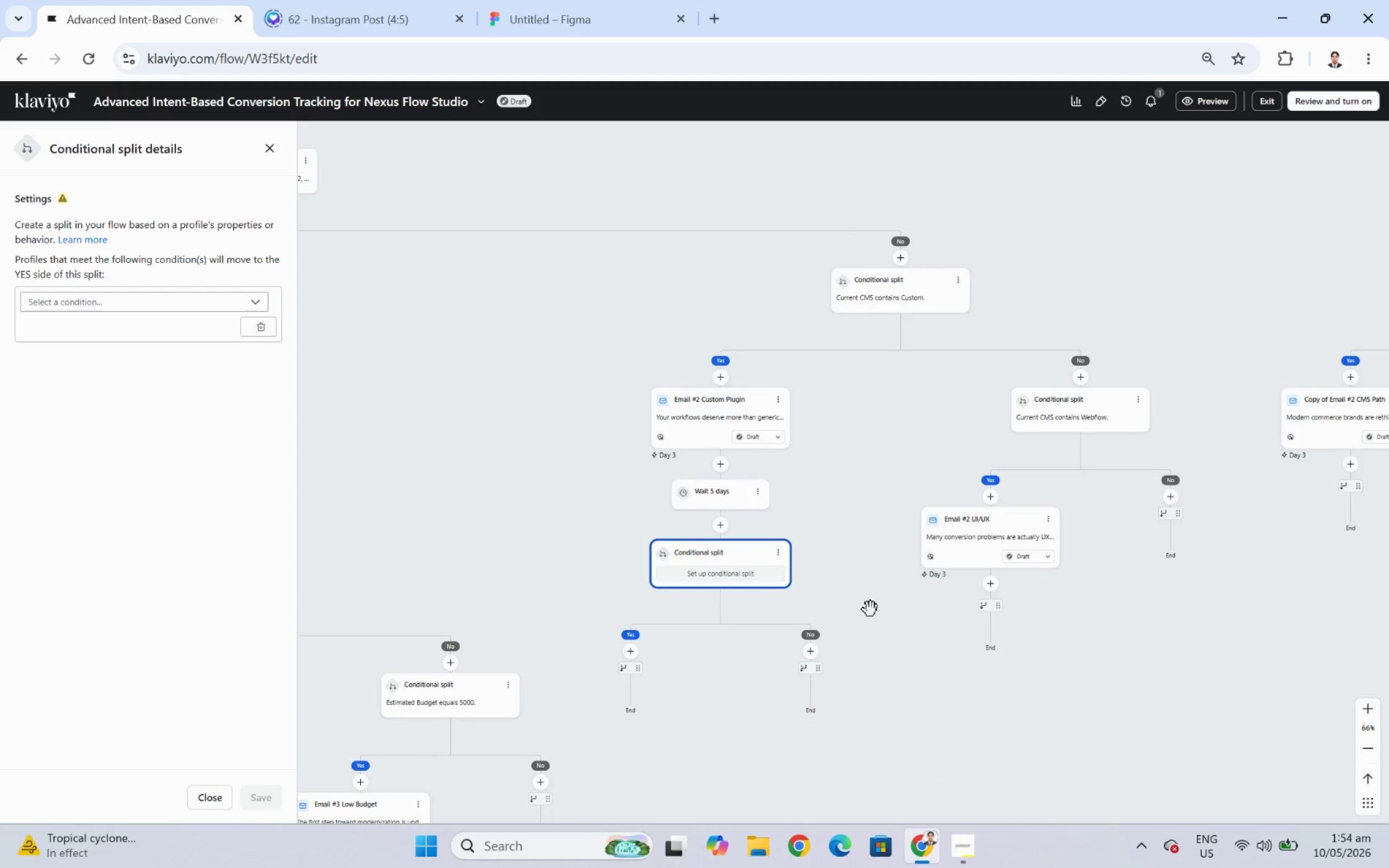 
wait(5.71)
 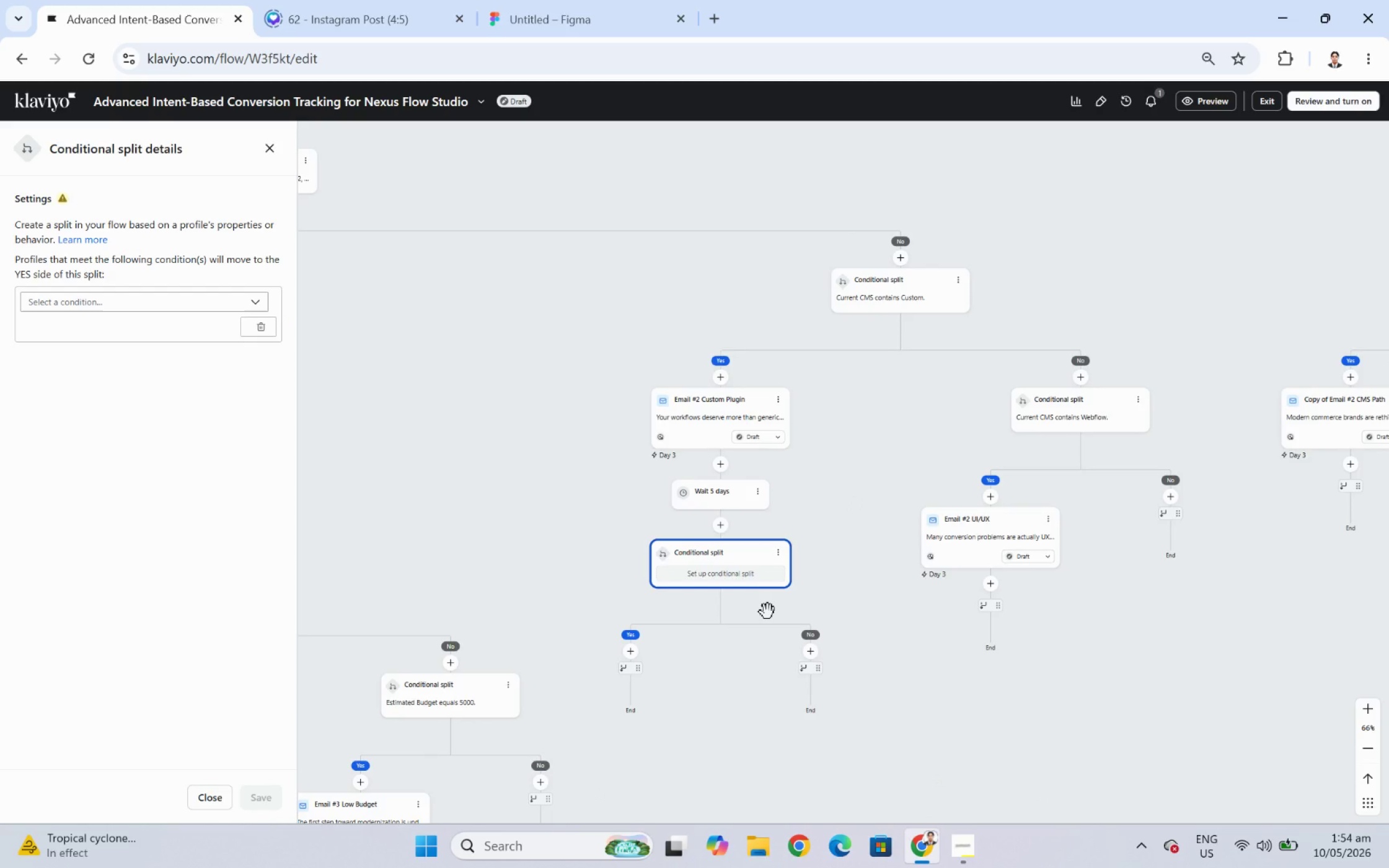 
left_click([106, 304])
 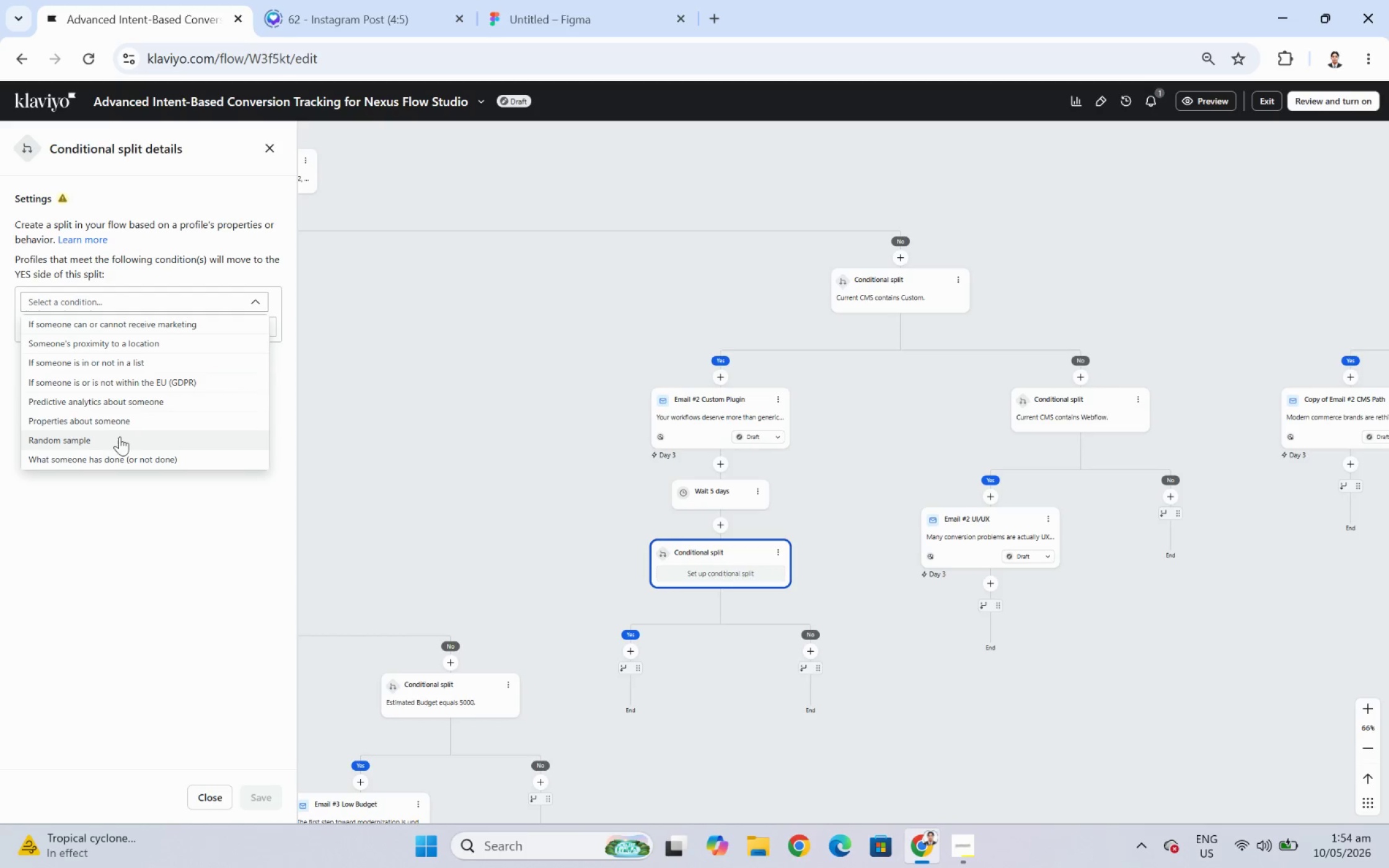 
left_click([121, 420])
 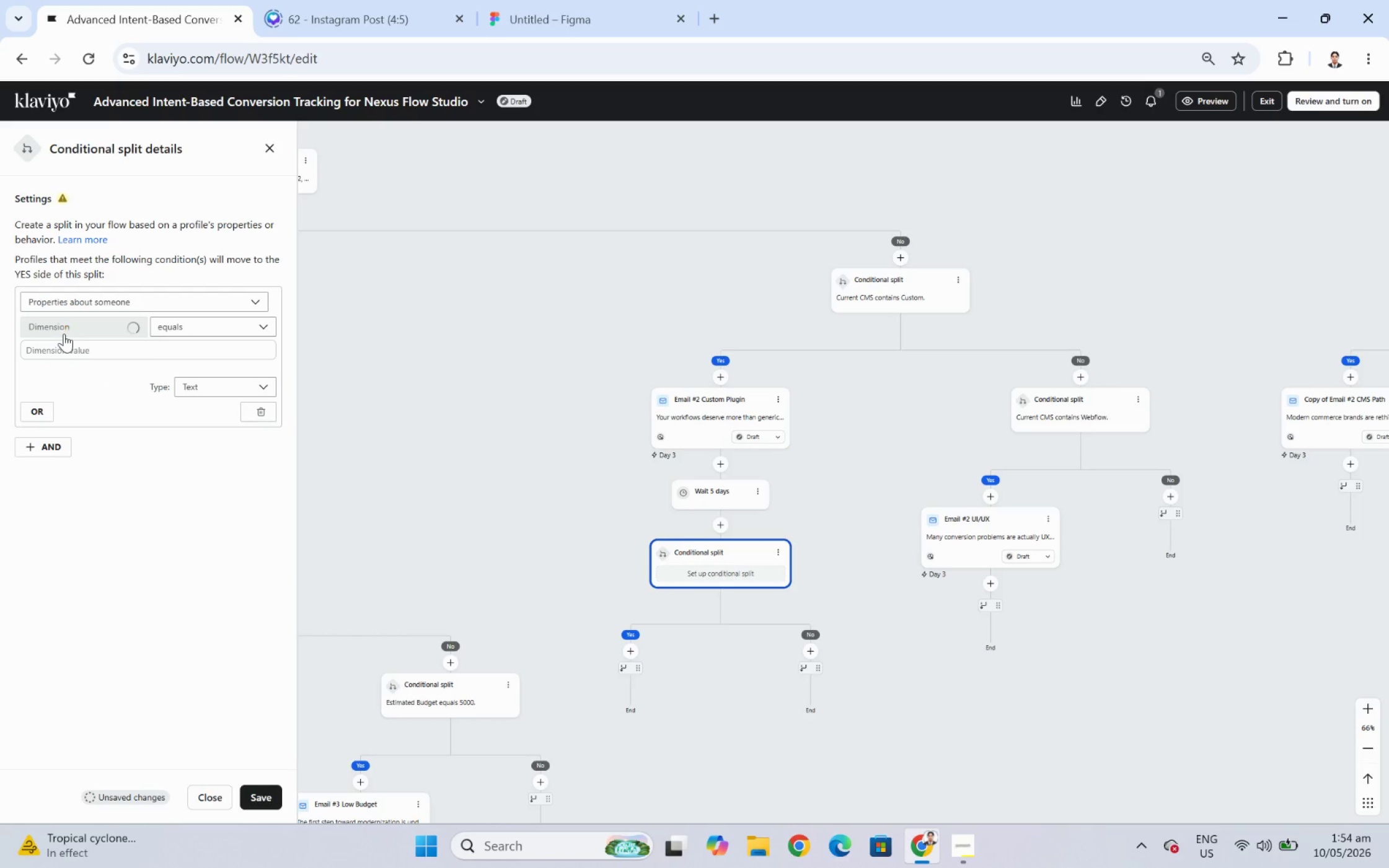 
left_click([64, 333])
 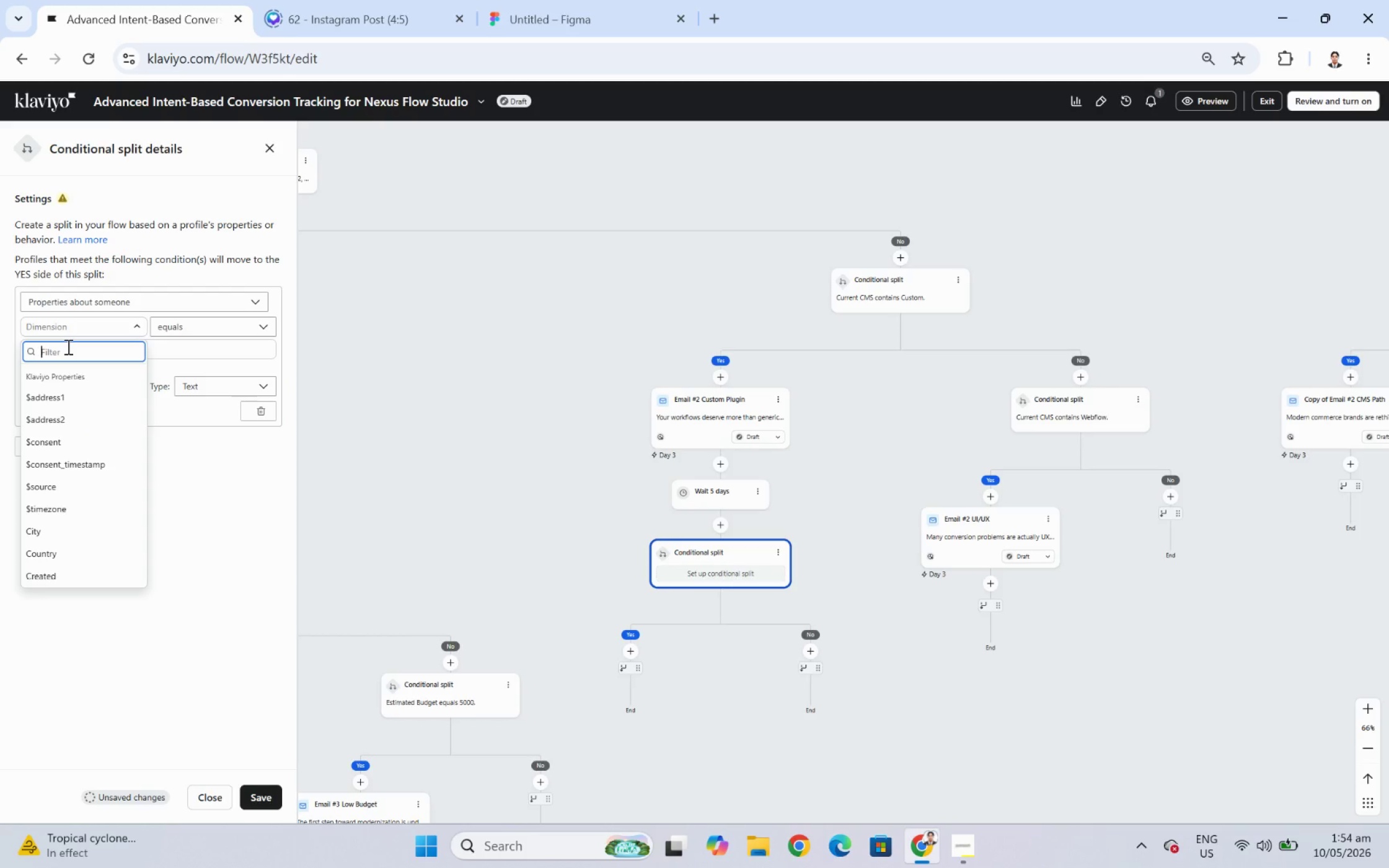 
type(est)
 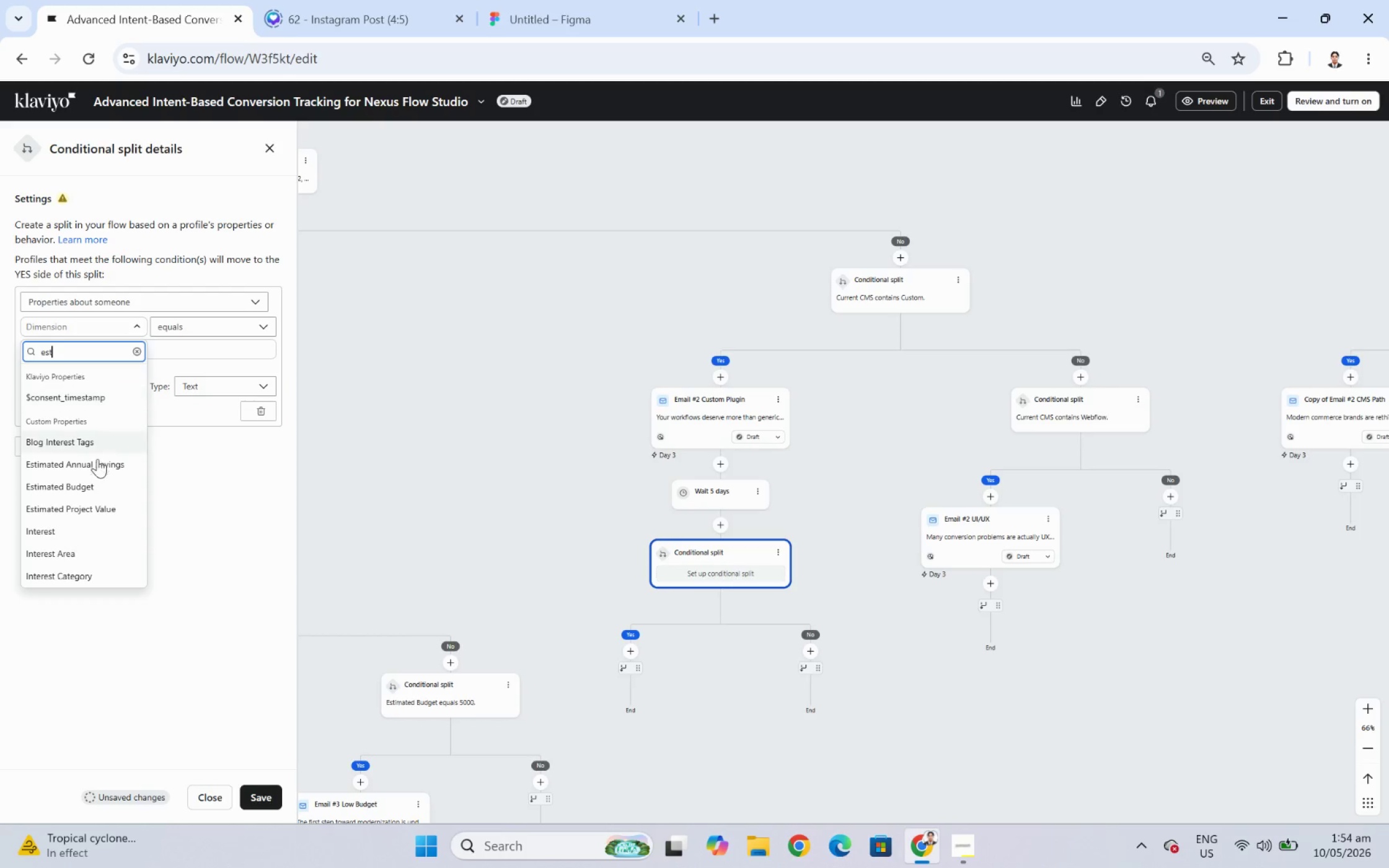 
left_click([103, 483])
 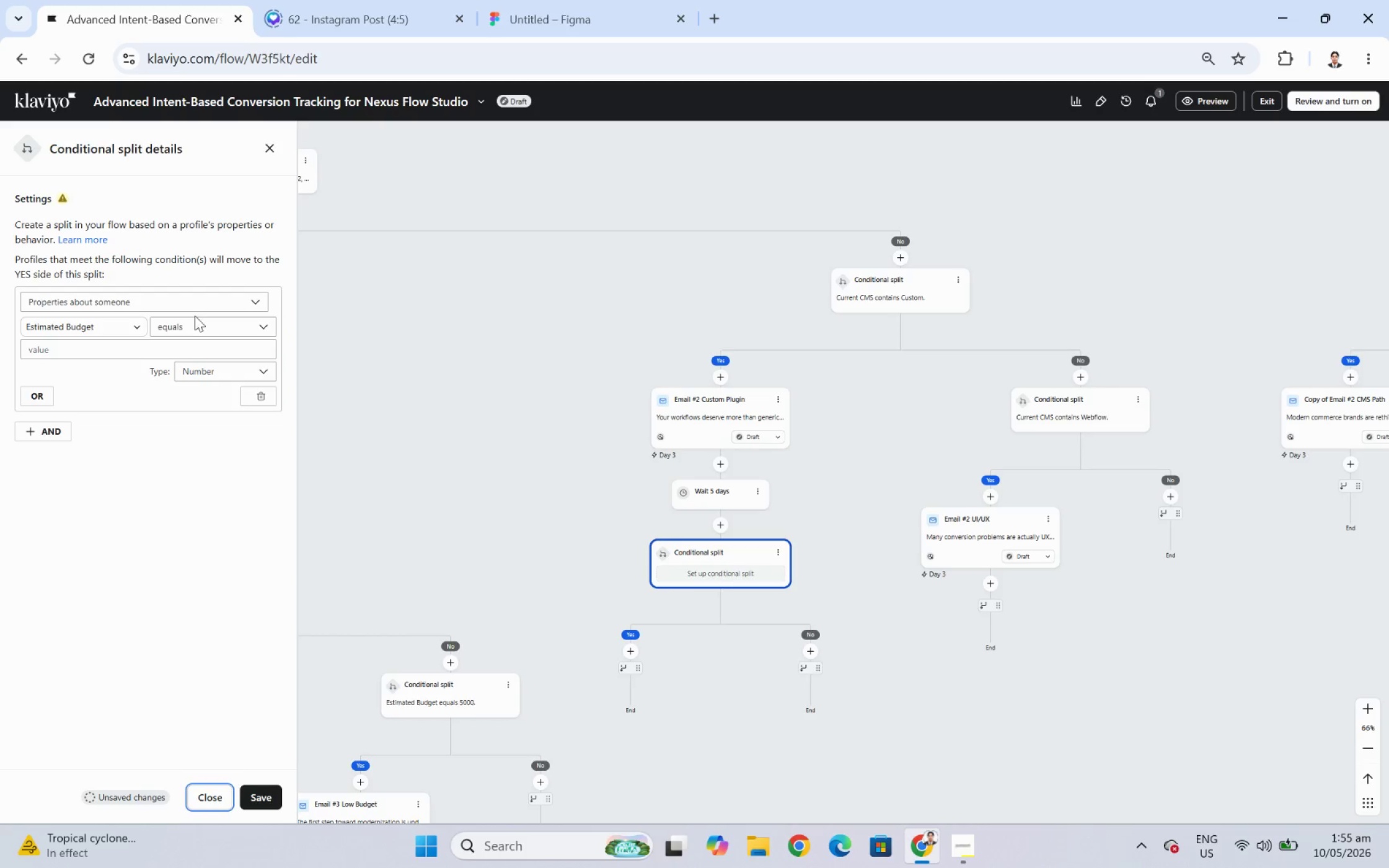 
left_click([196, 327])
 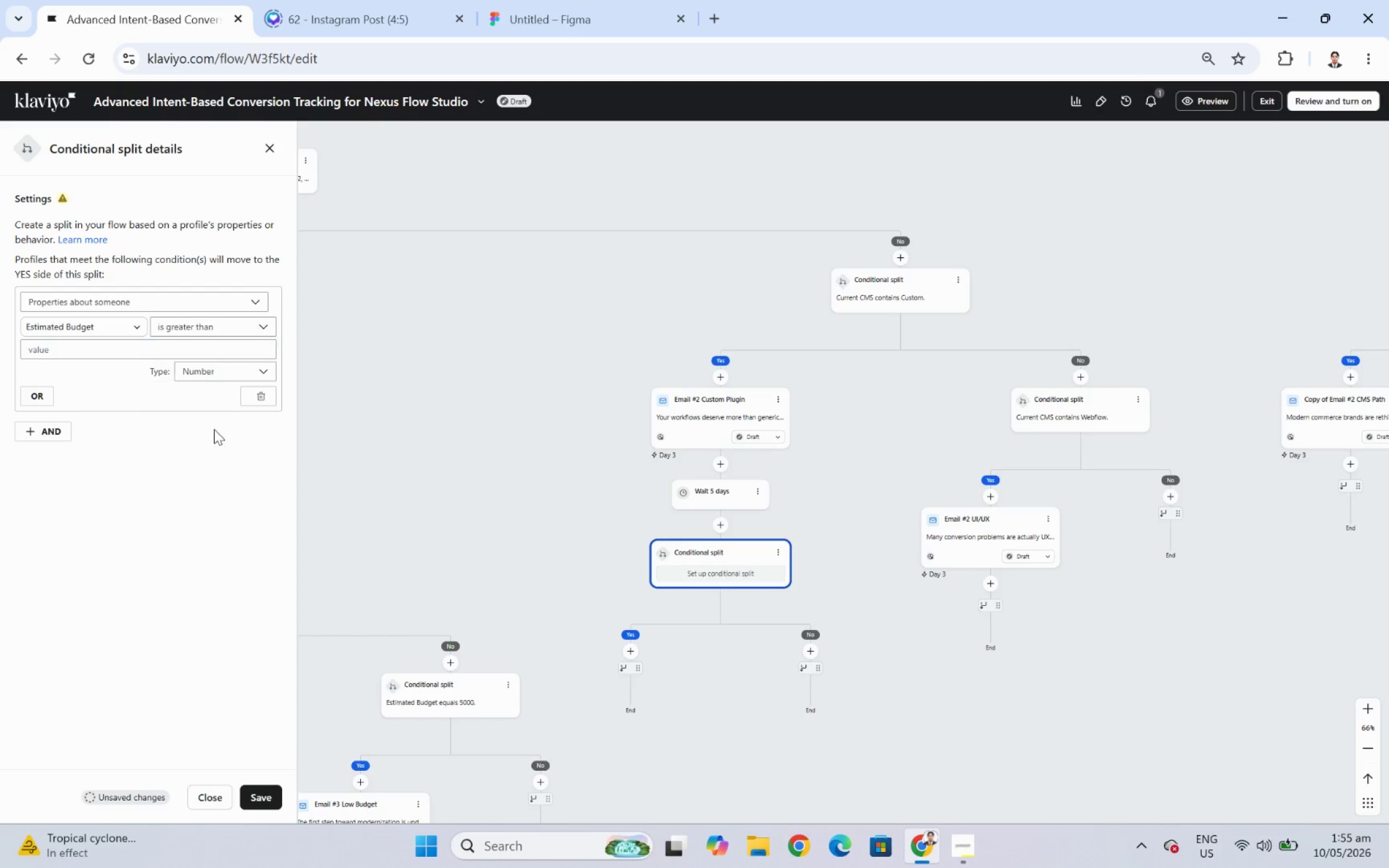 
left_click([96, 347])
 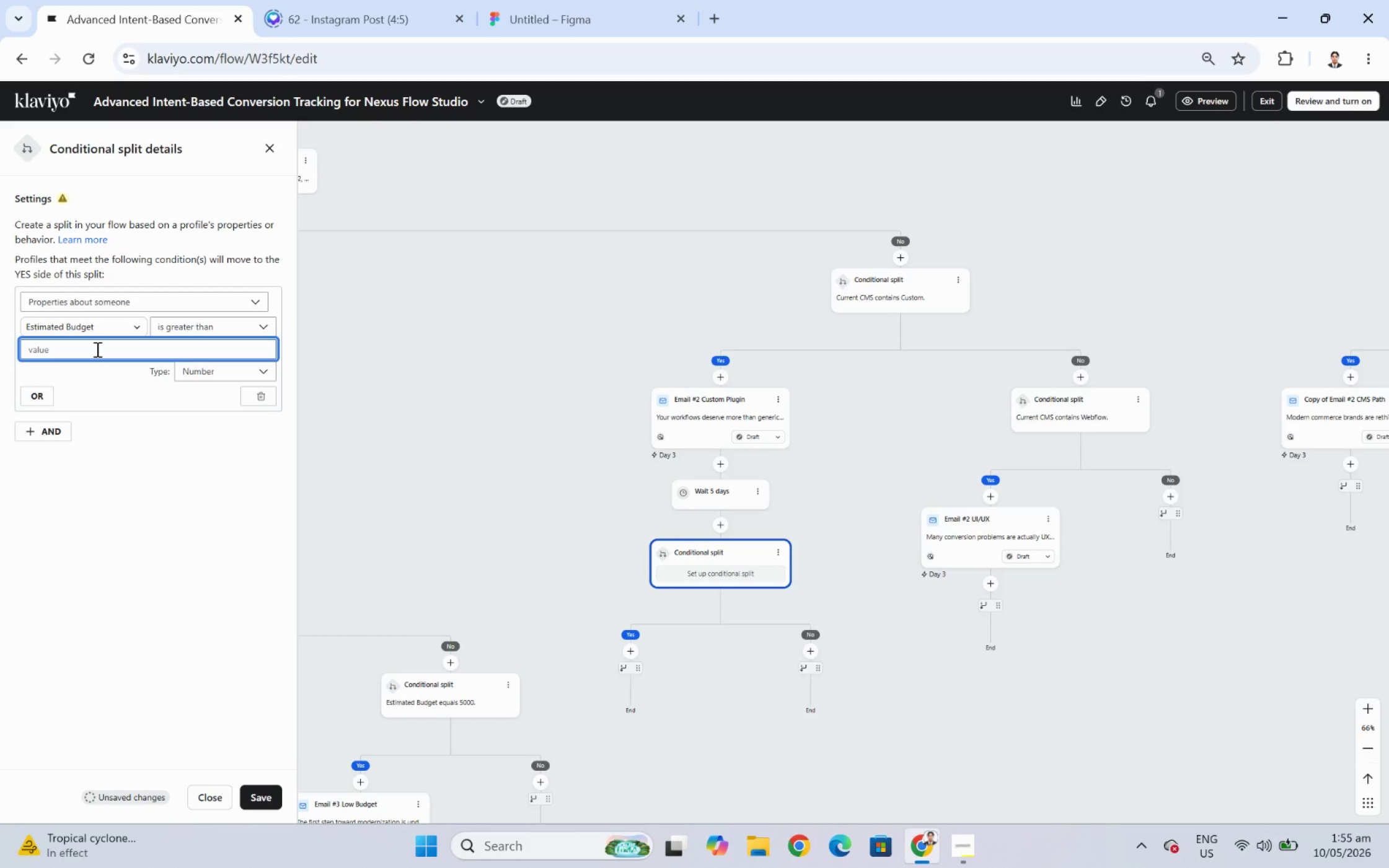 
key(Numpad2)
 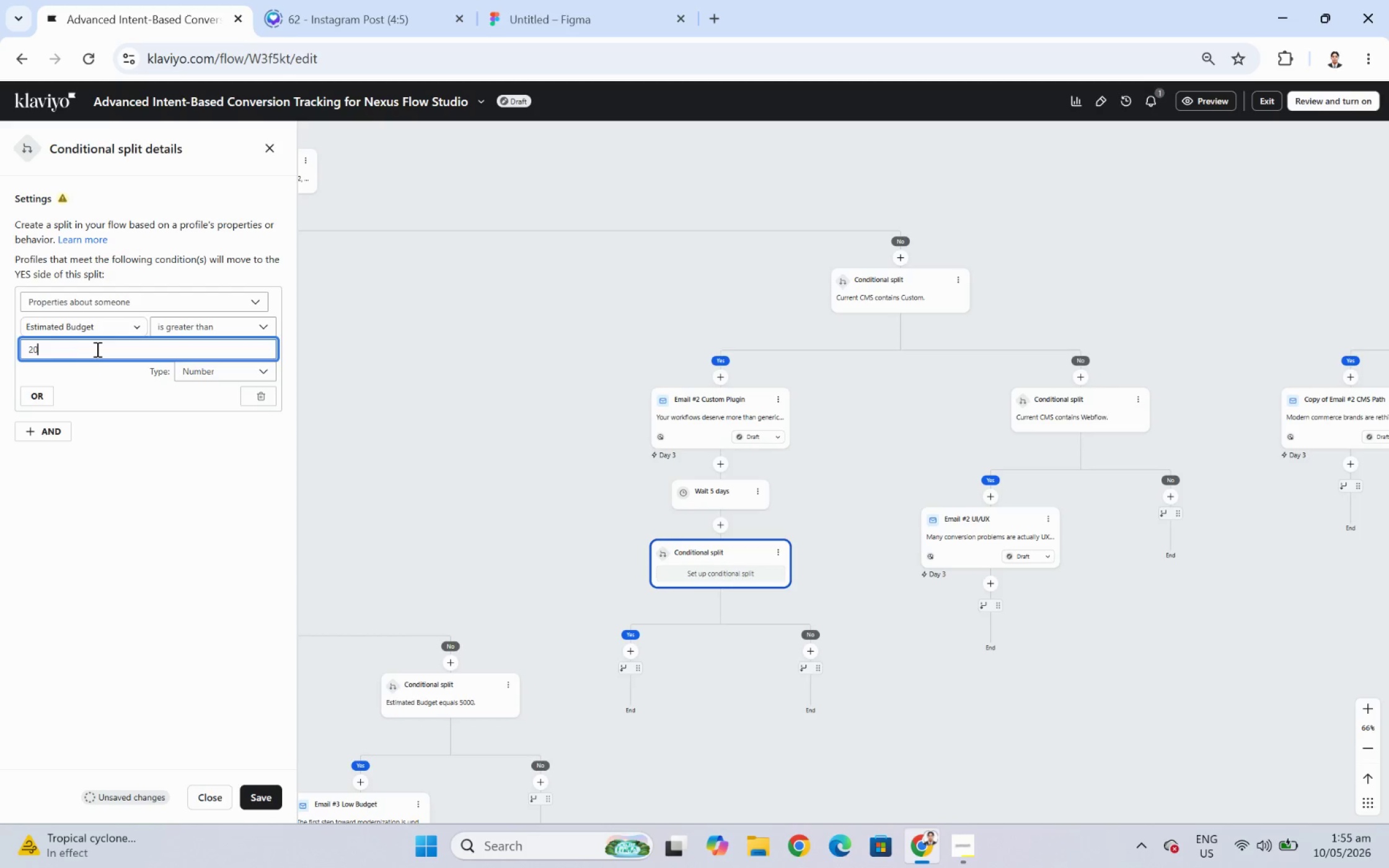 
key(Numpad0)
 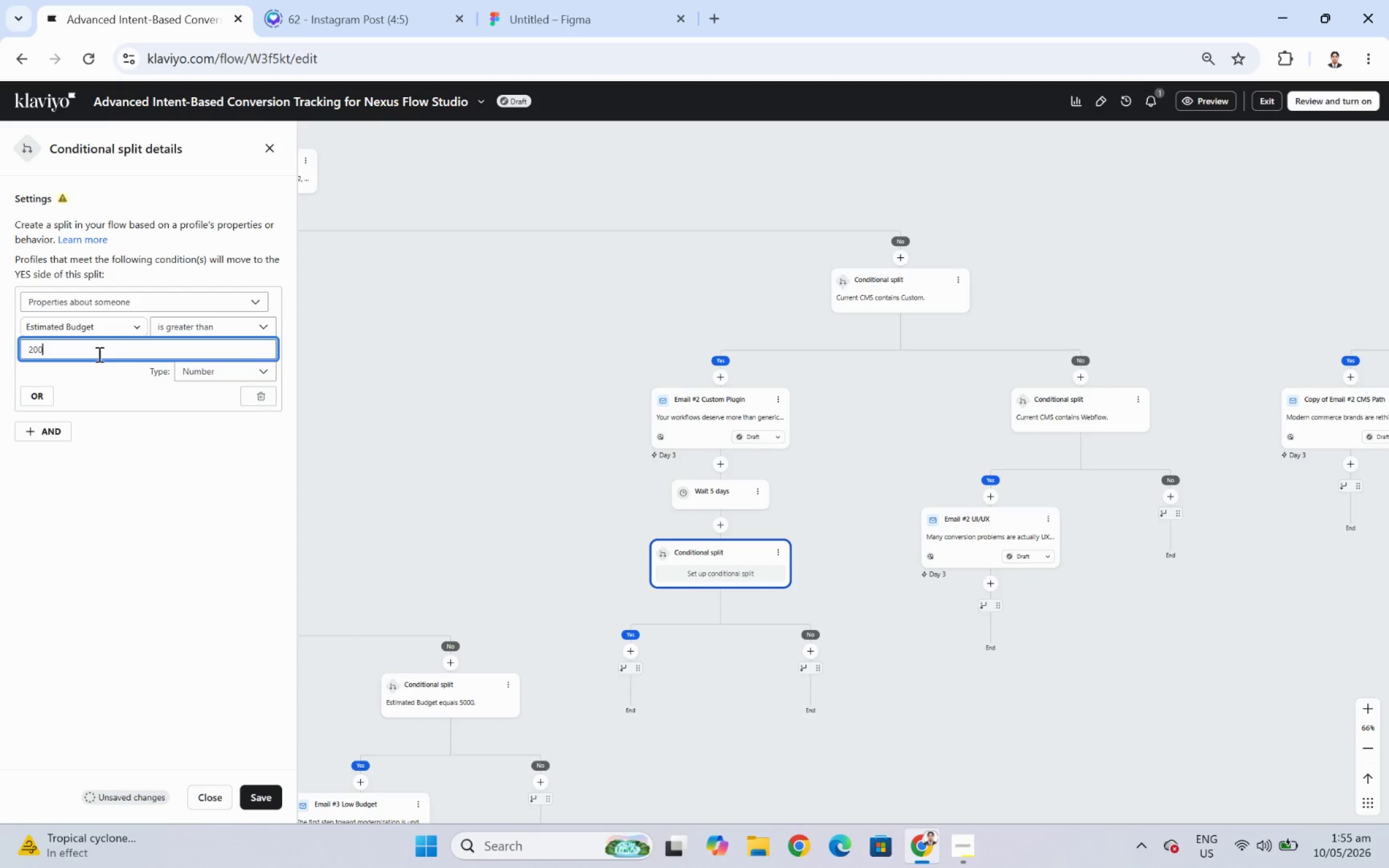 
key(Numpad0)
 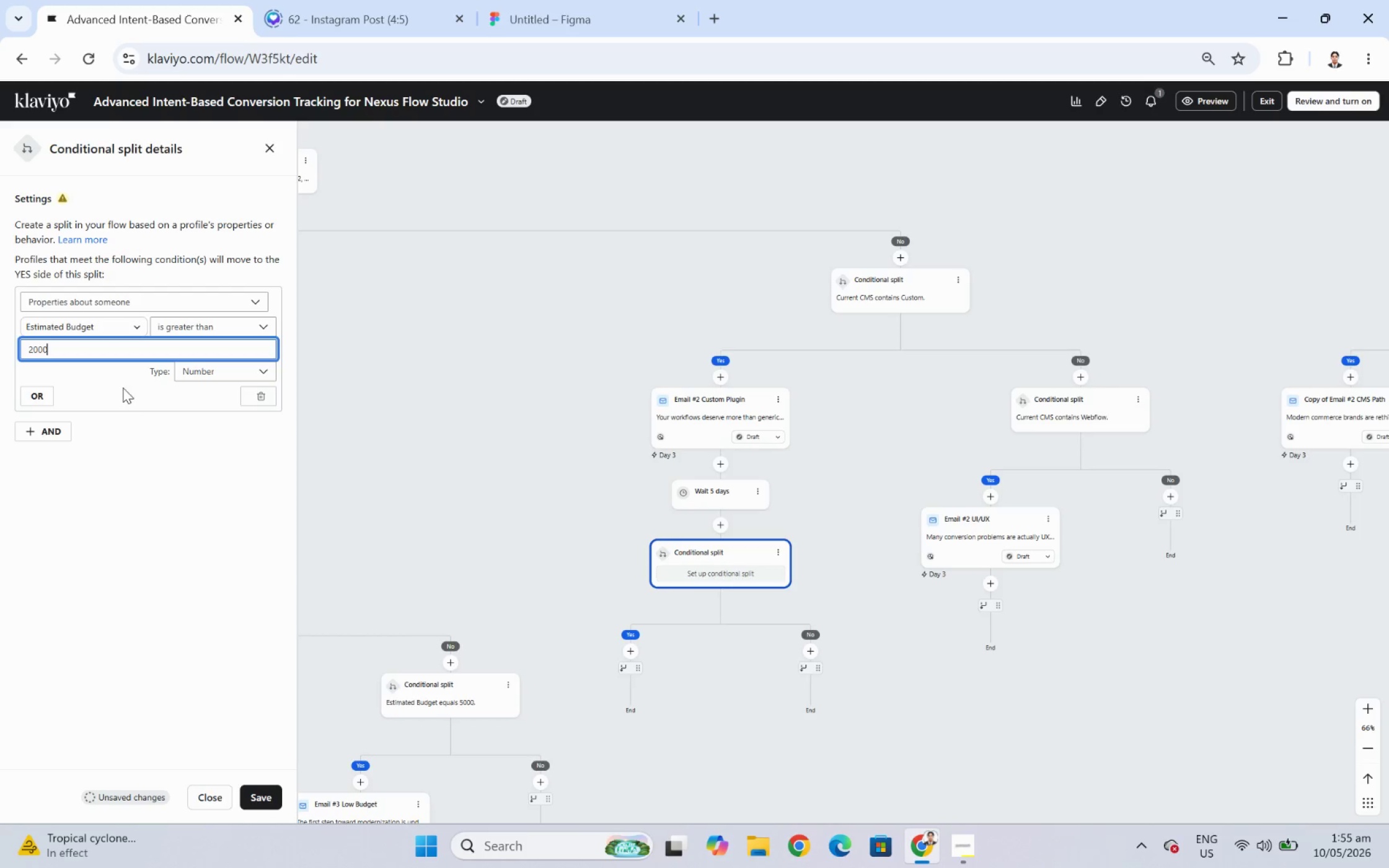 
key(Numpad0)
 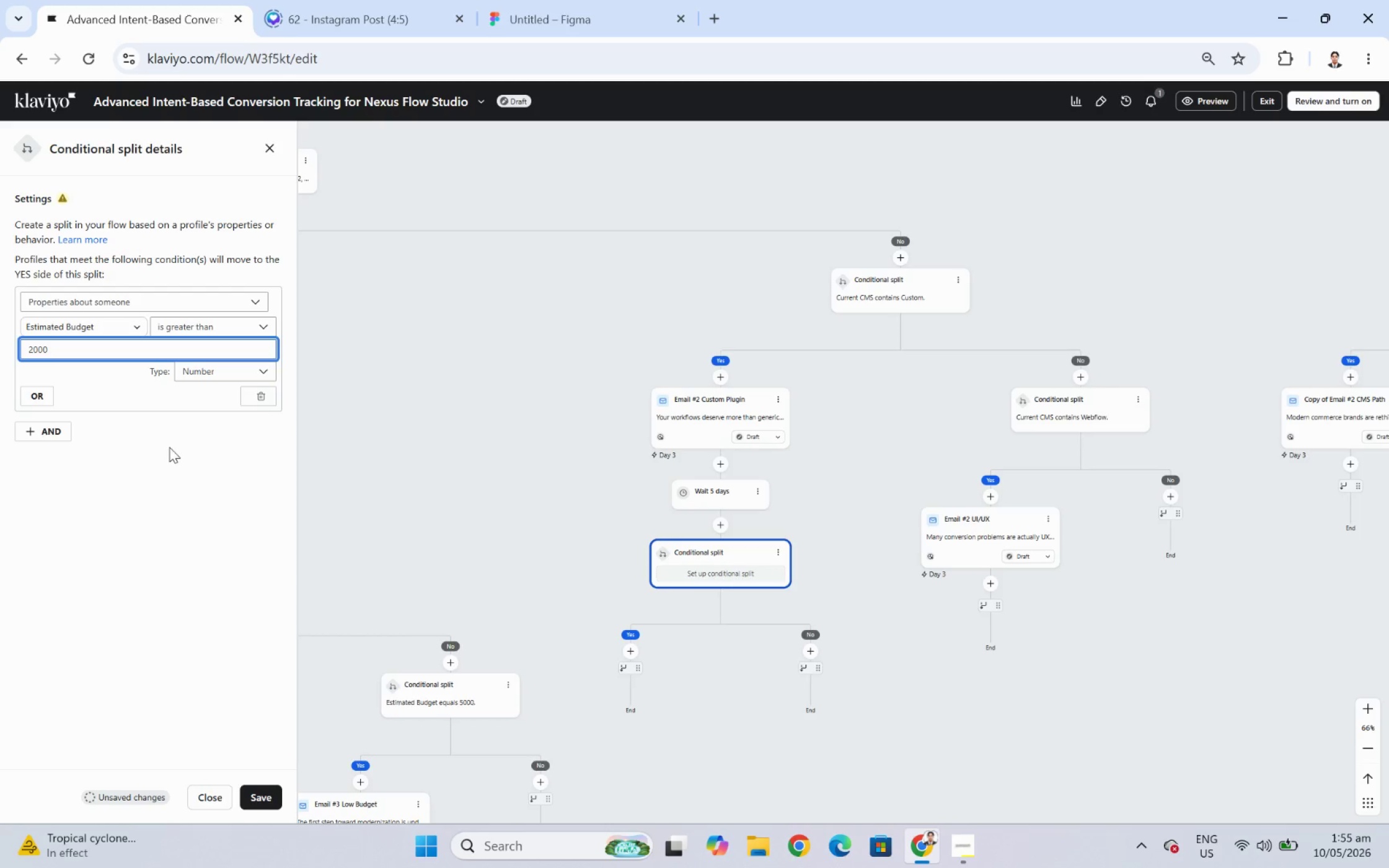 
key(Numpad0)
 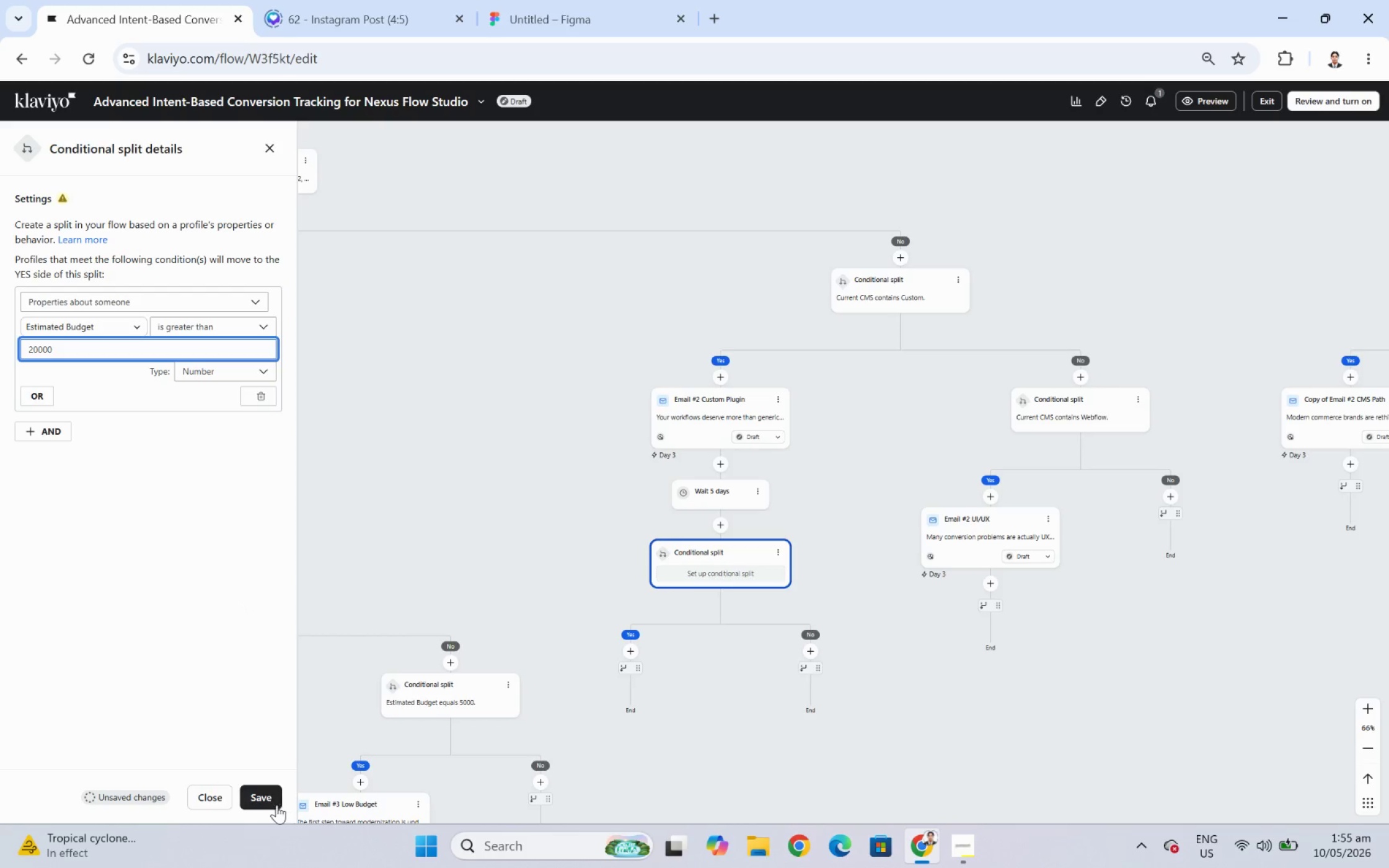 
left_click([268, 800])
 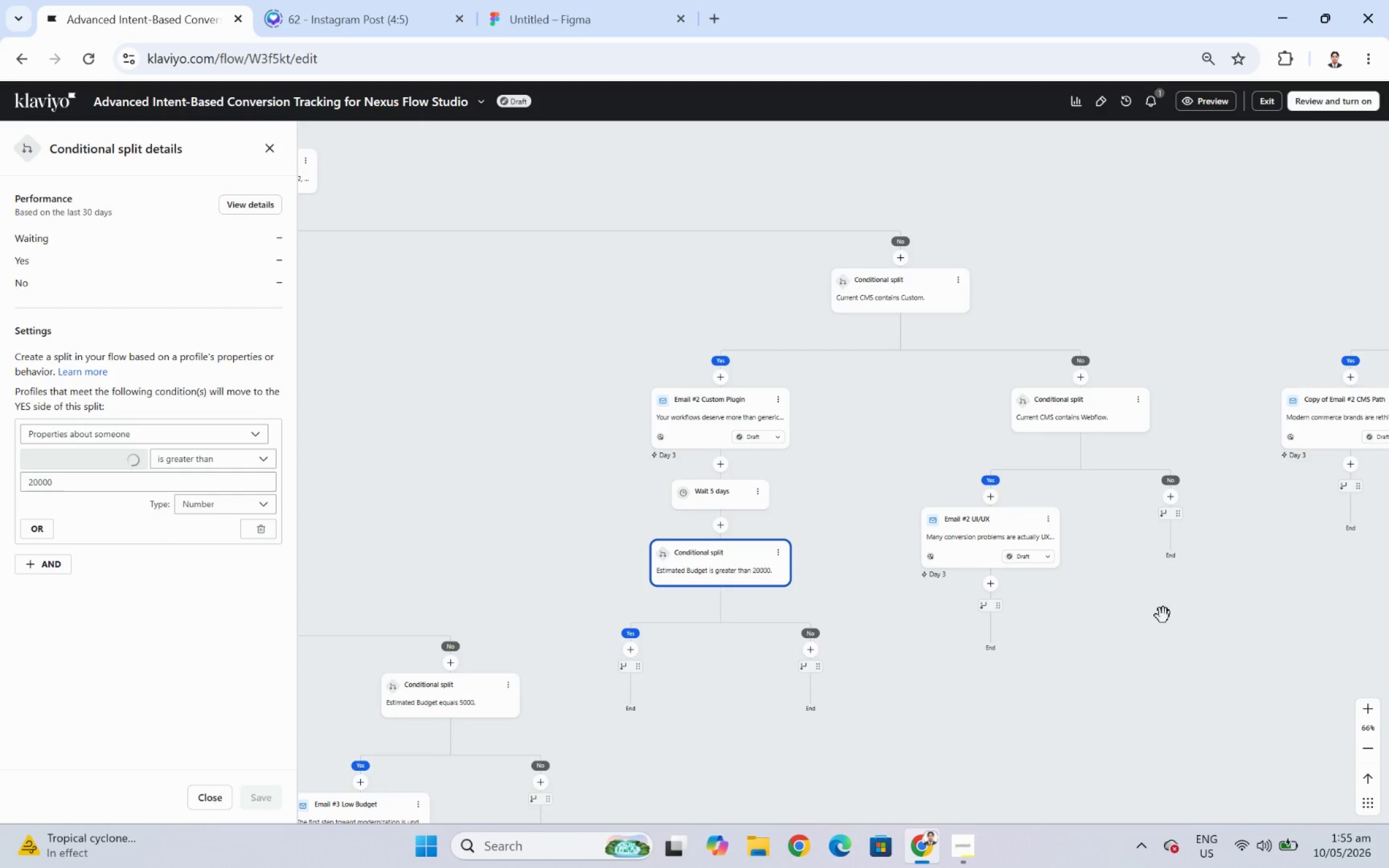 
wait(5.81)
 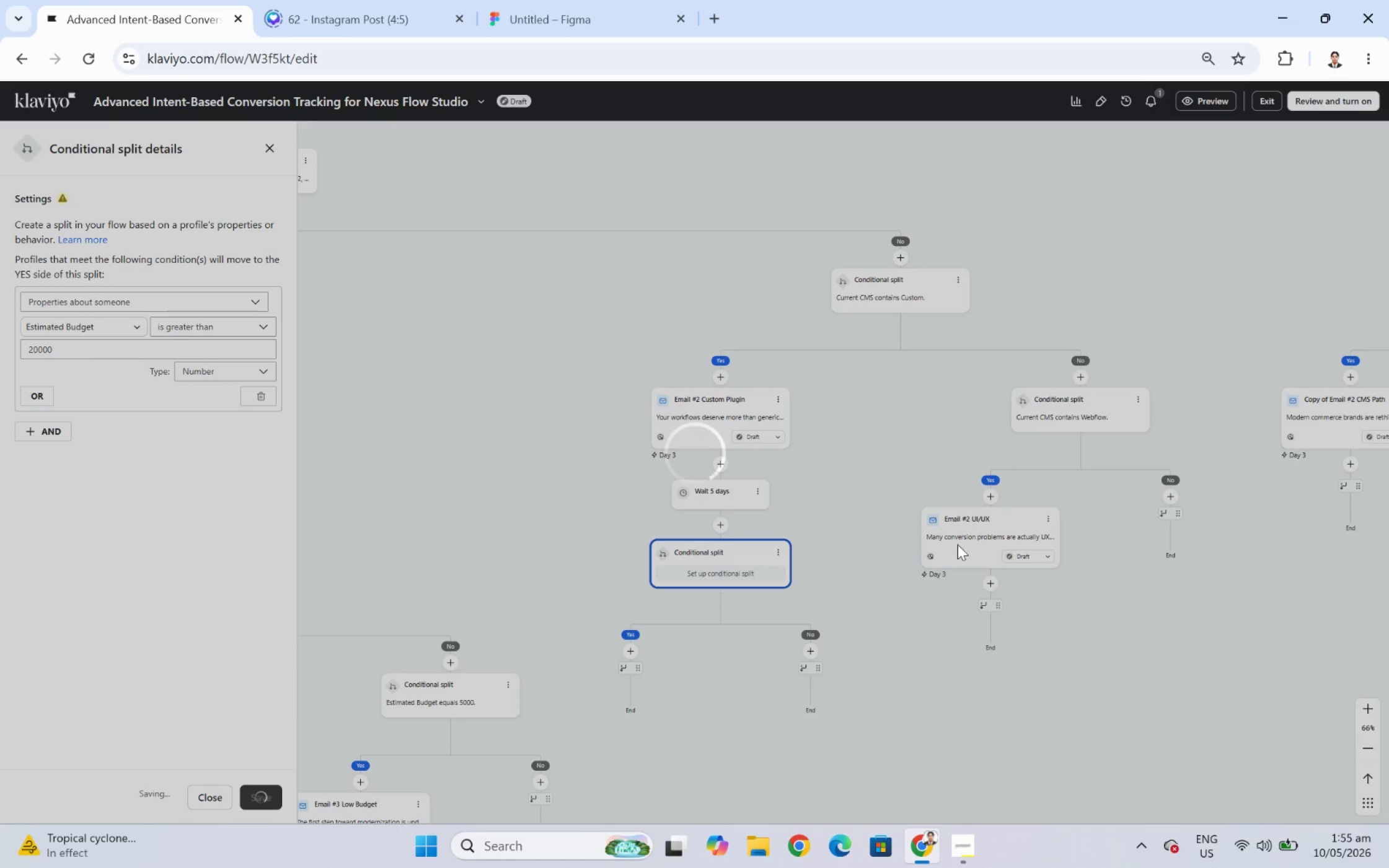 
left_click_drag(start_coordinate=[913, 699], to_coordinate=[1015, 587])
 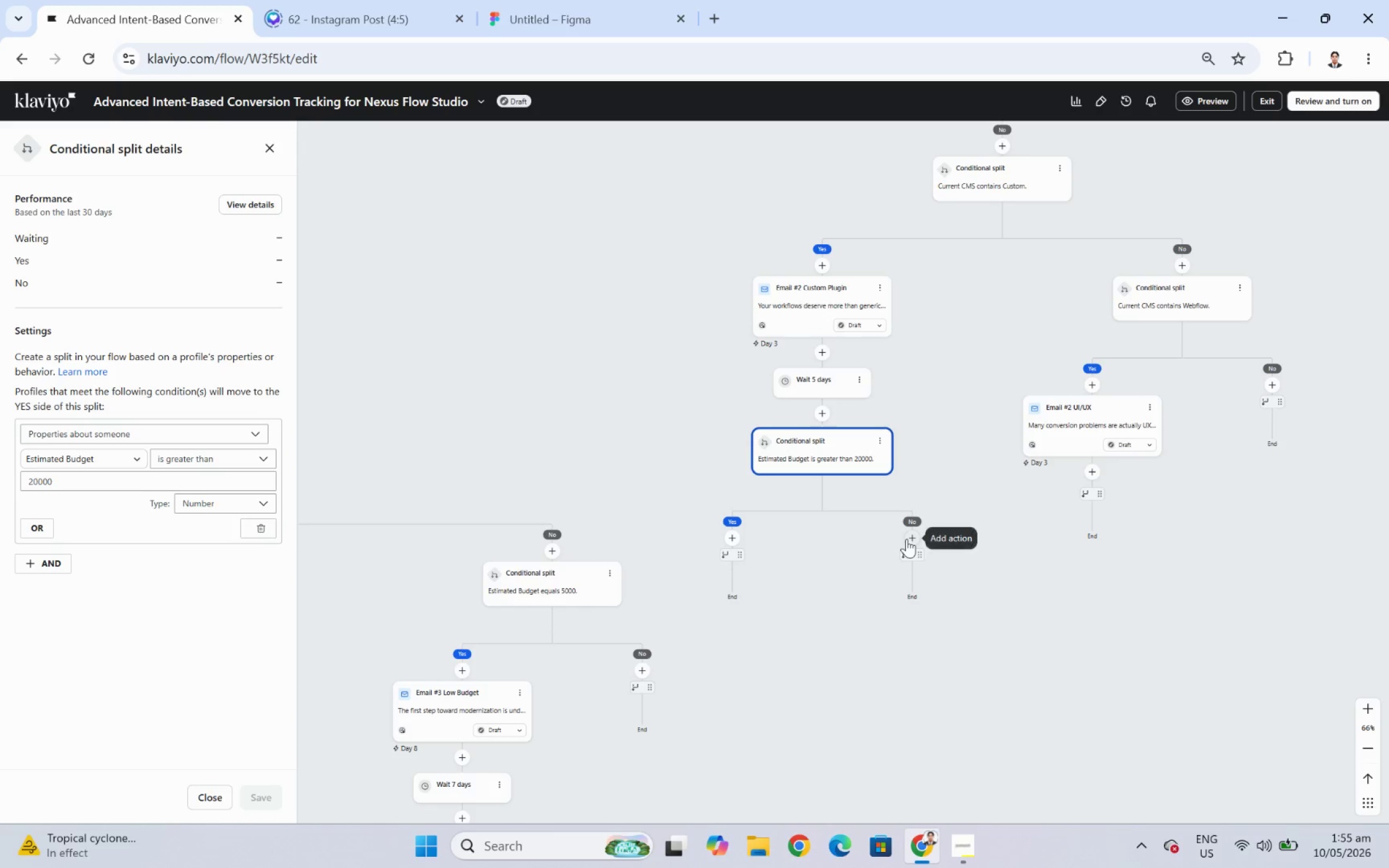 
left_click([915, 540])
 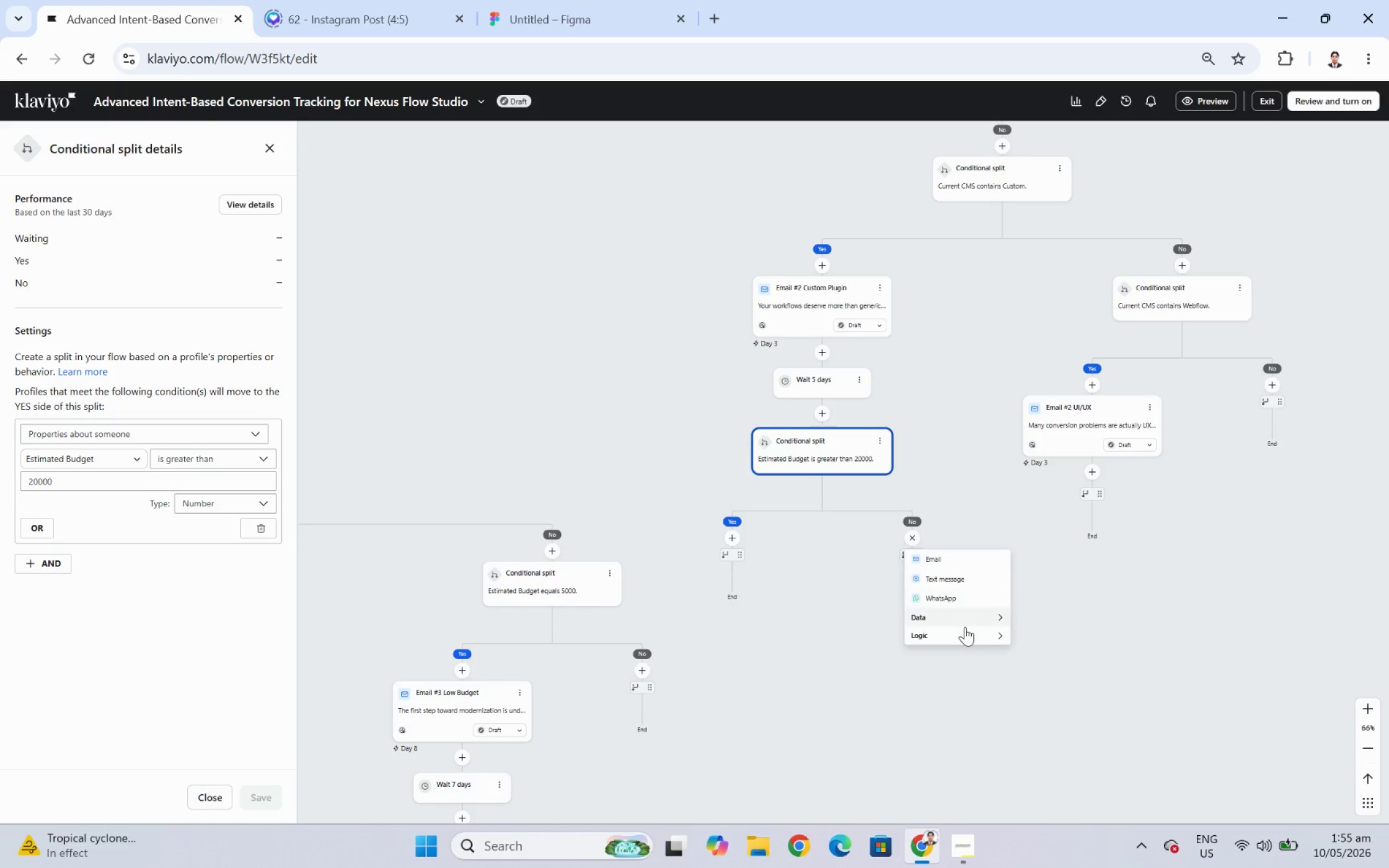 
left_click([965, 636])
 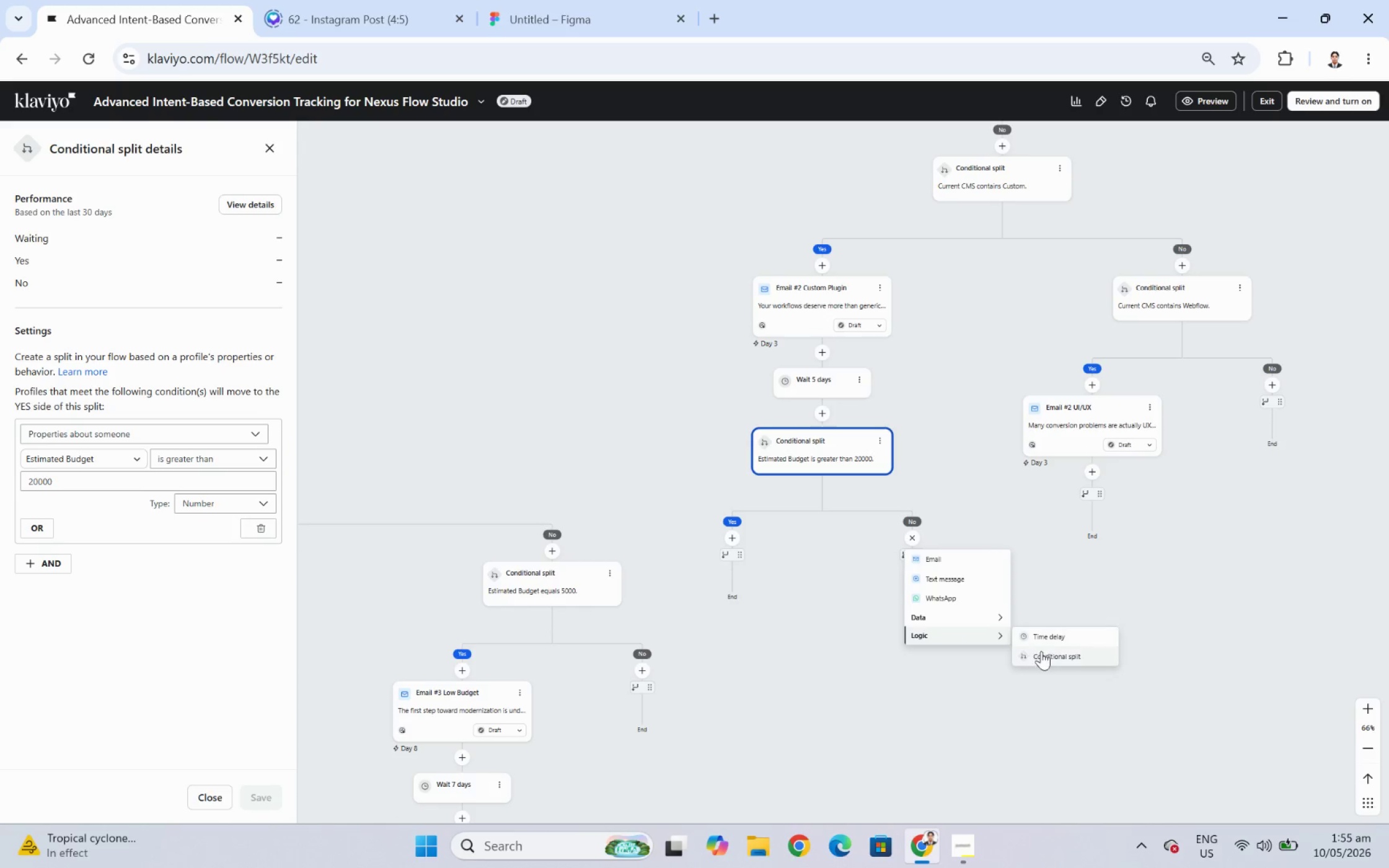 
left_click([1042, 654])
 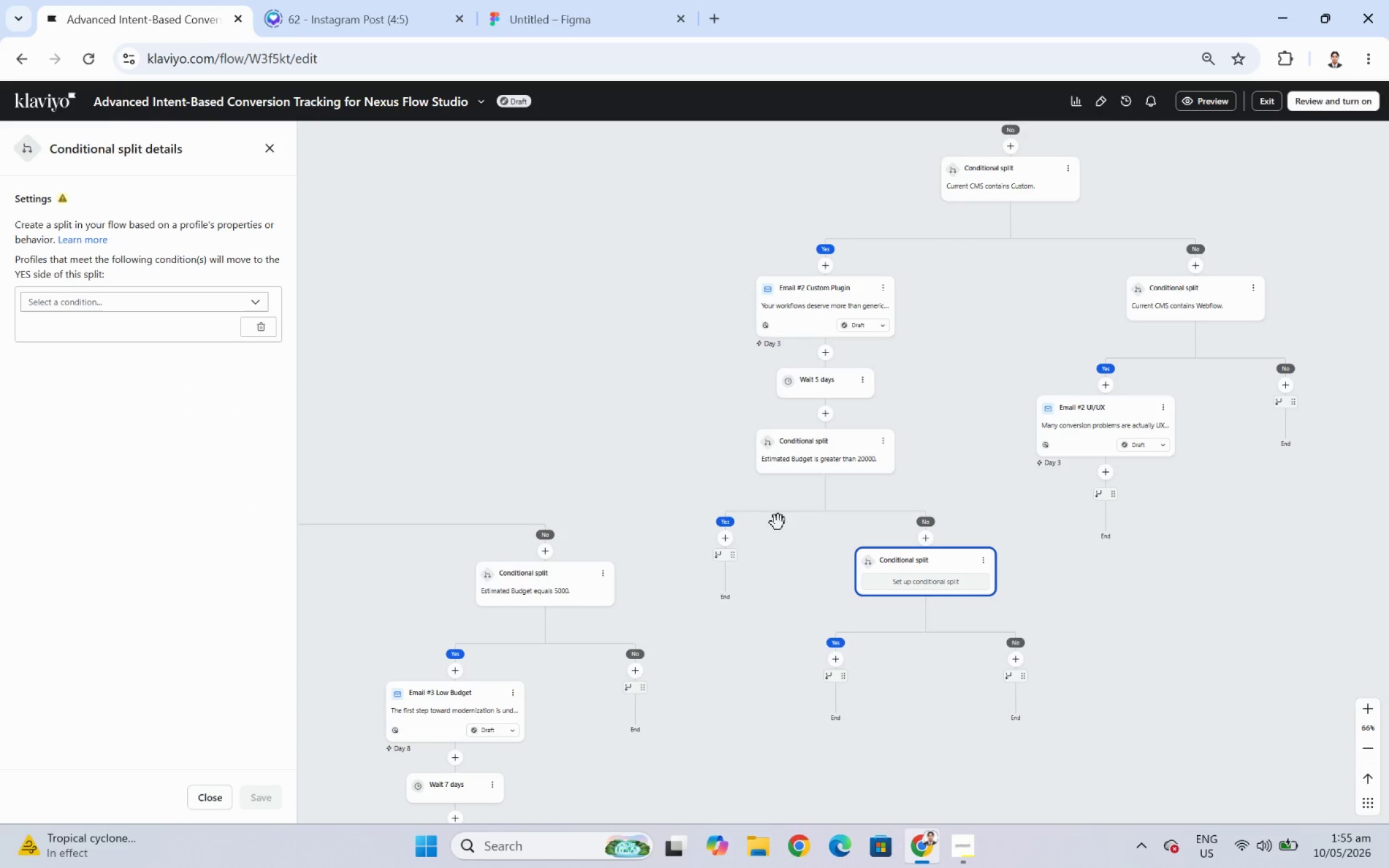 
left_click([129, 318])
 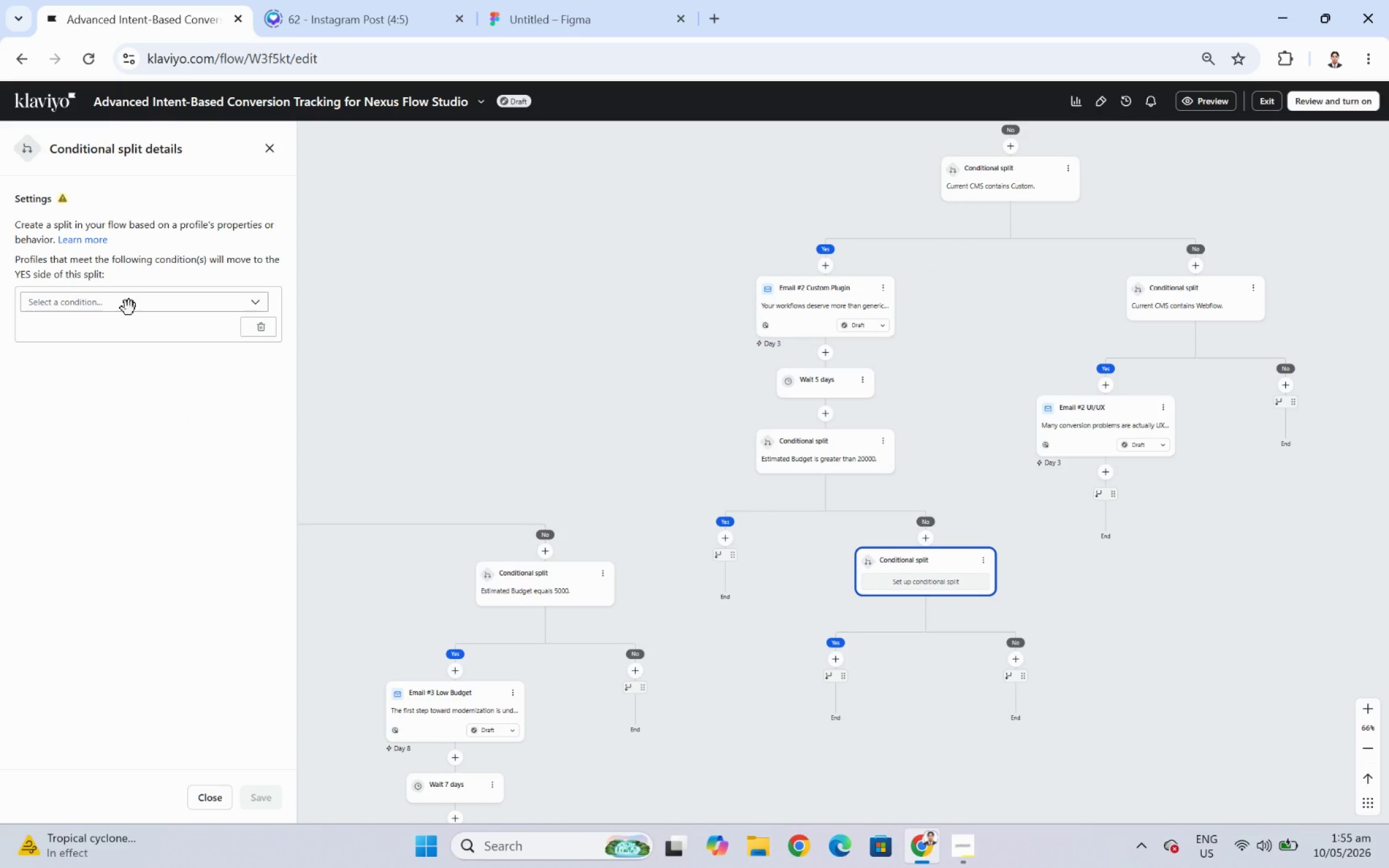 
double_click([129, 308])
 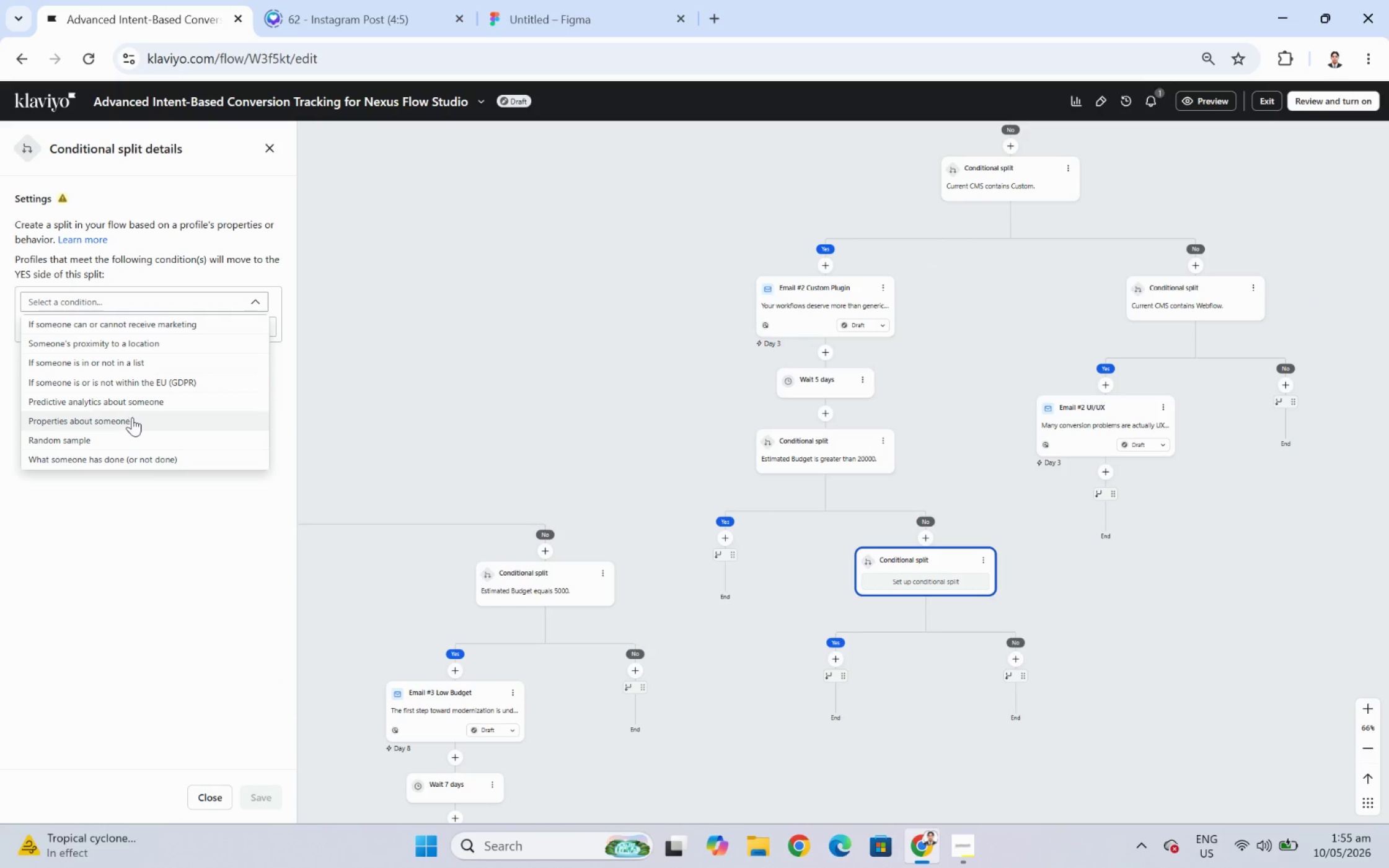 
left_click([132, 417])
 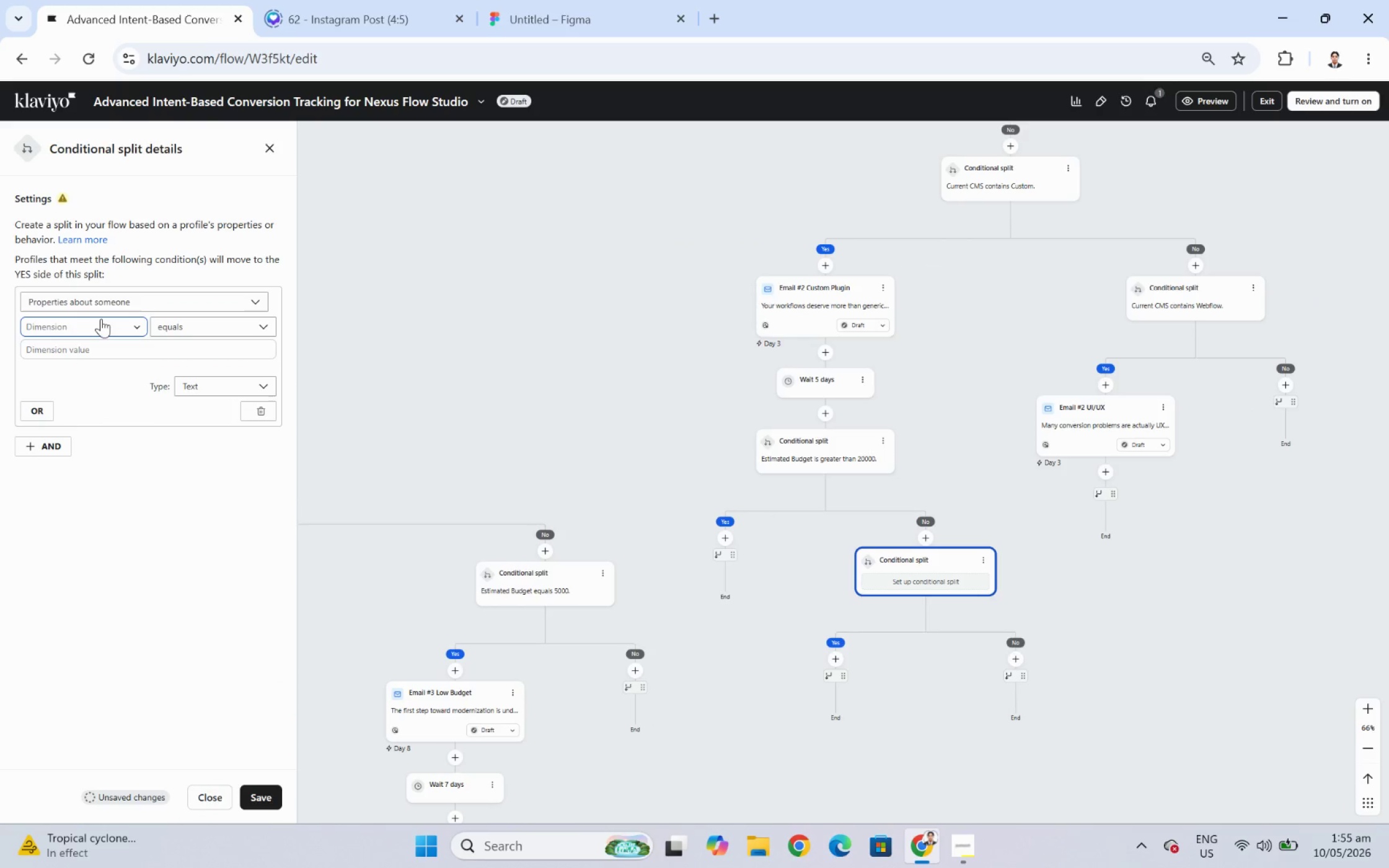 
left_click([101, 318])
 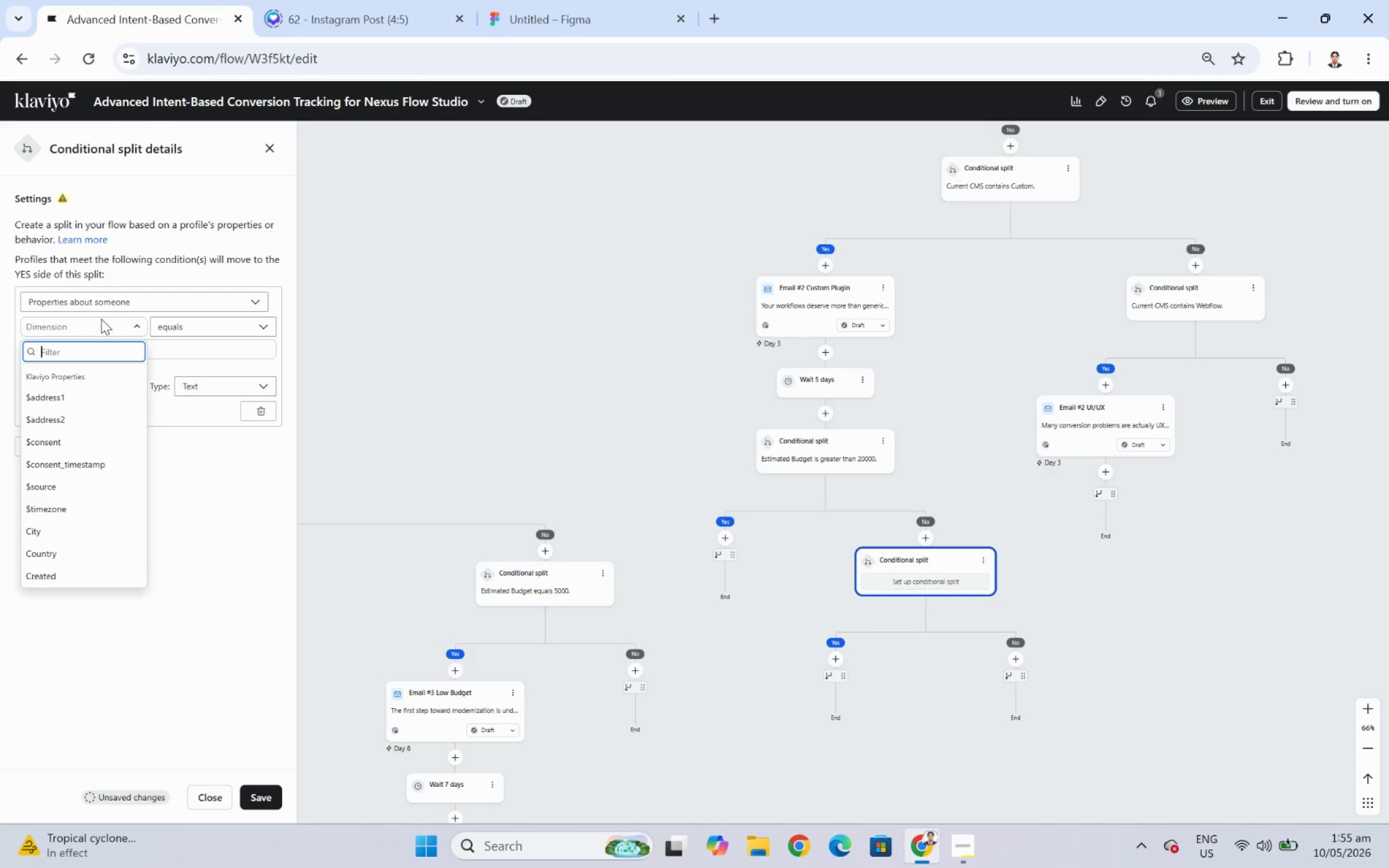 
type(esti)
 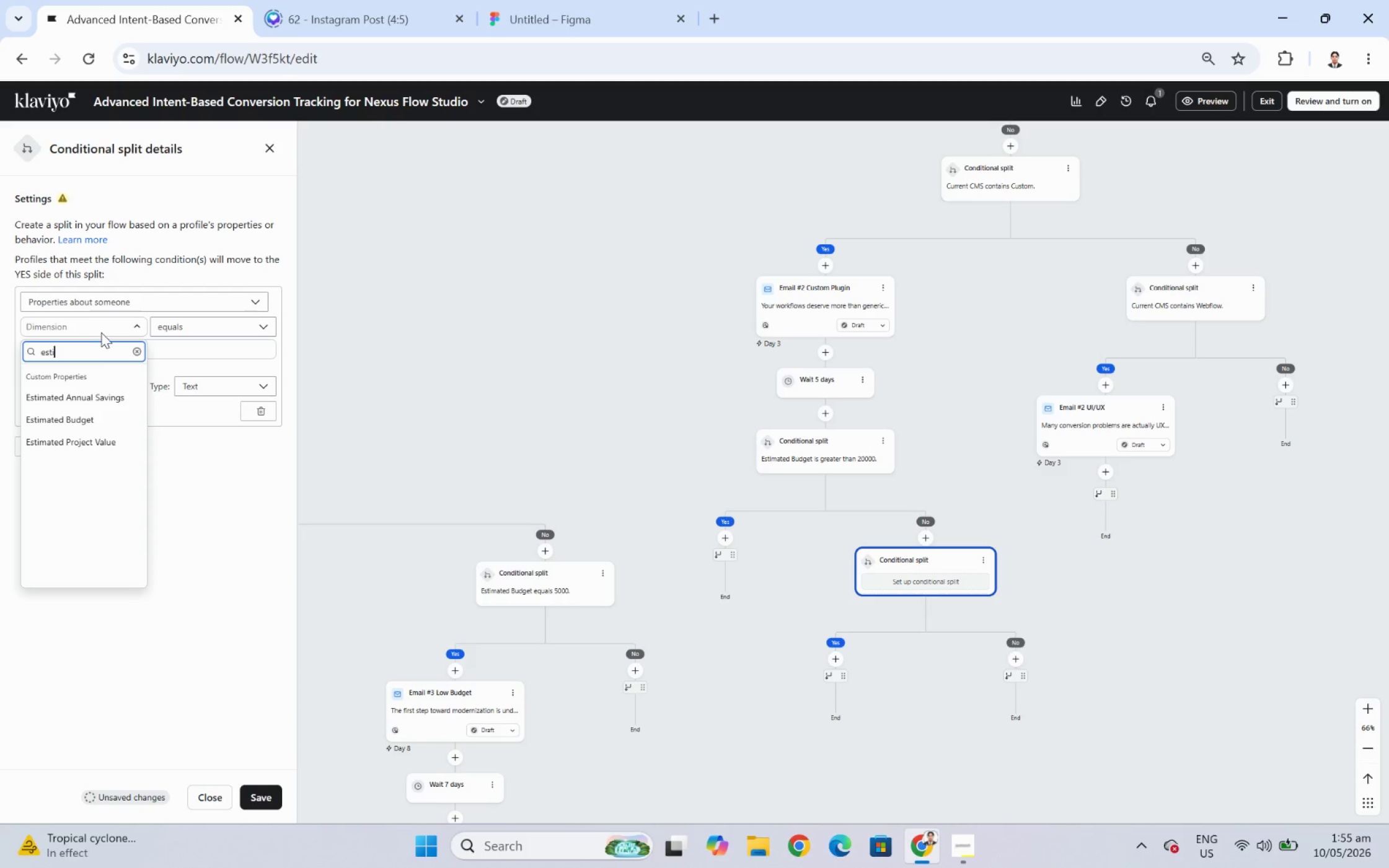 
key(M)
 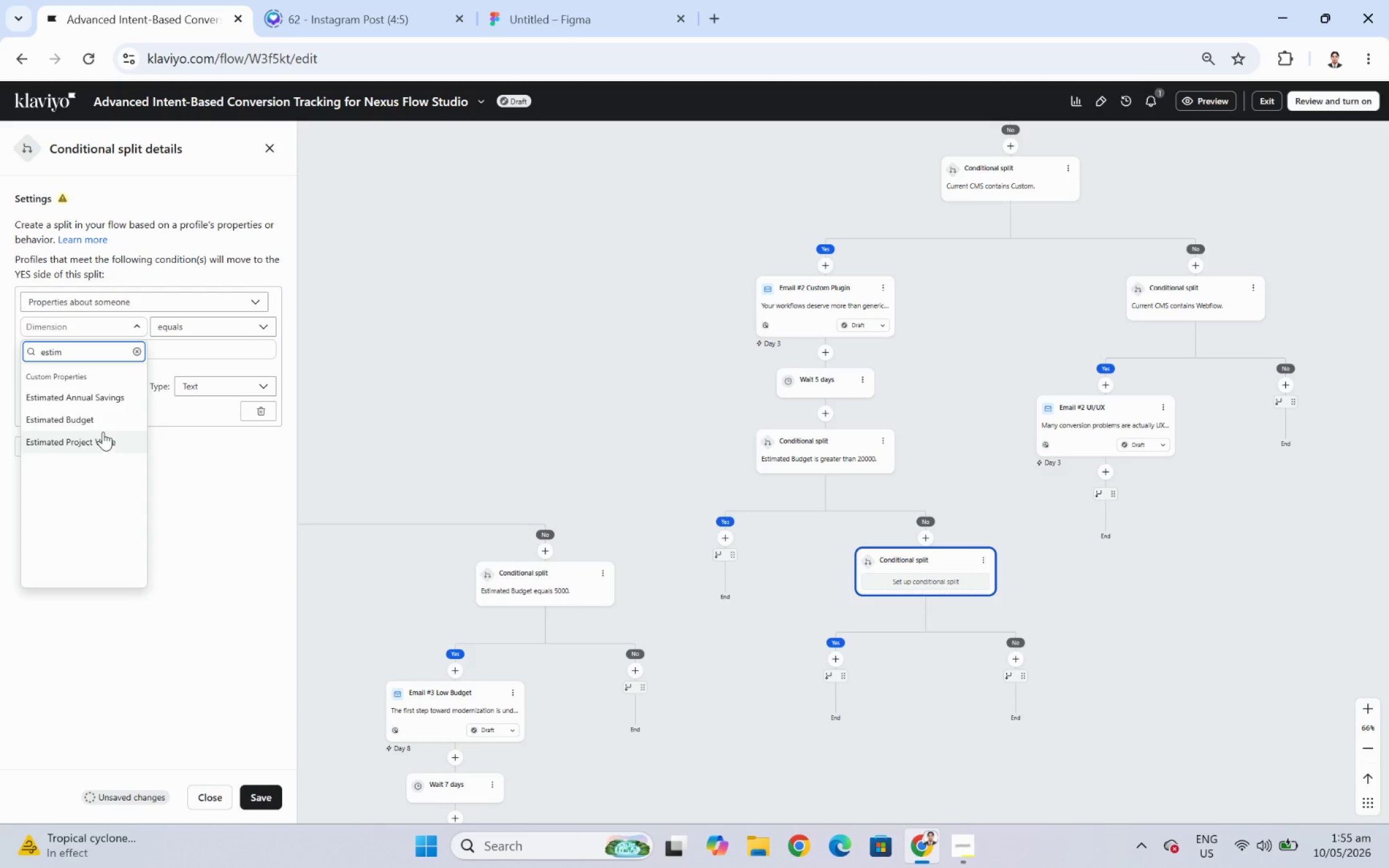 
left_click([99, 417])
 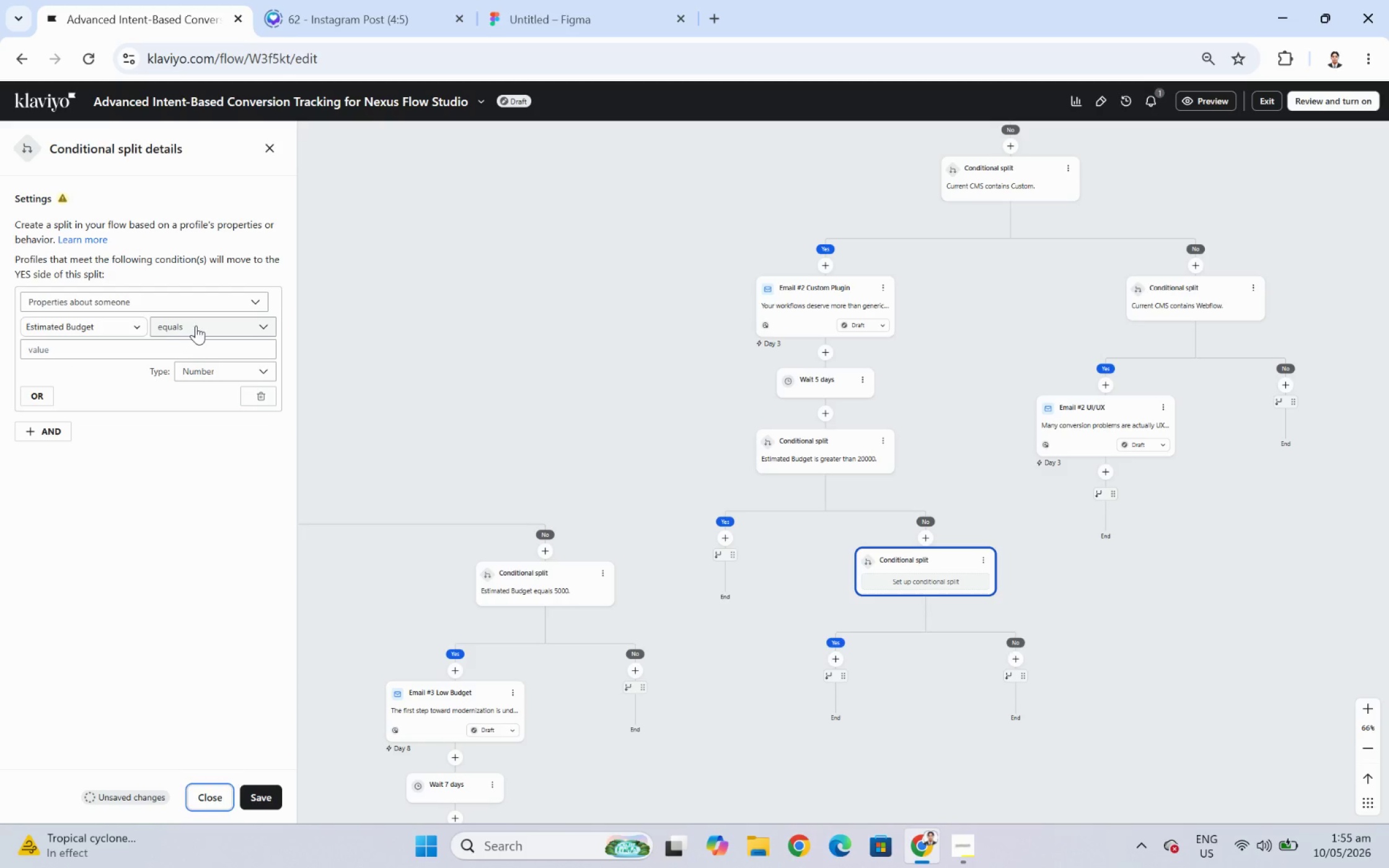 
left_click([196, 325])
 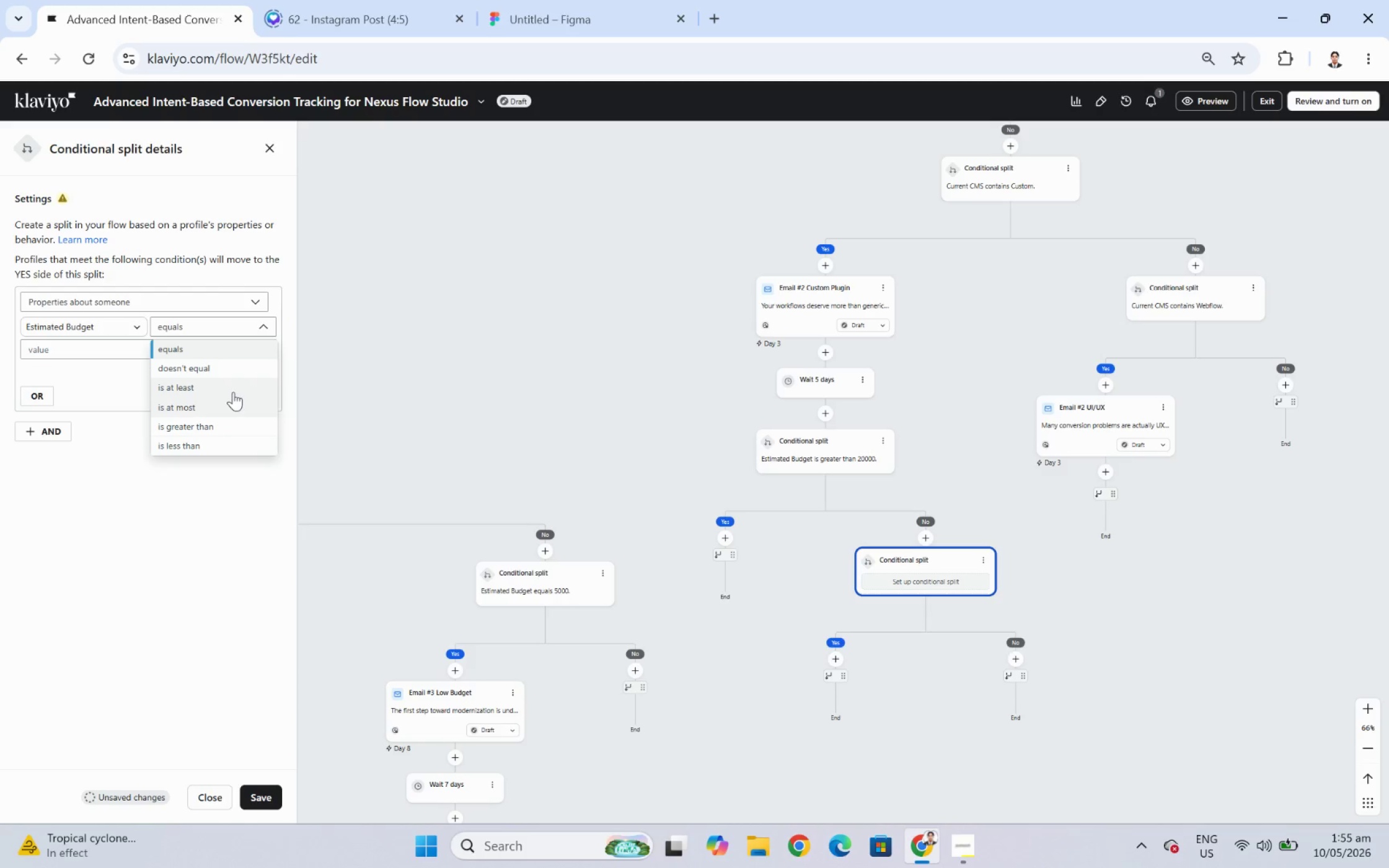 
wait(17.41)
 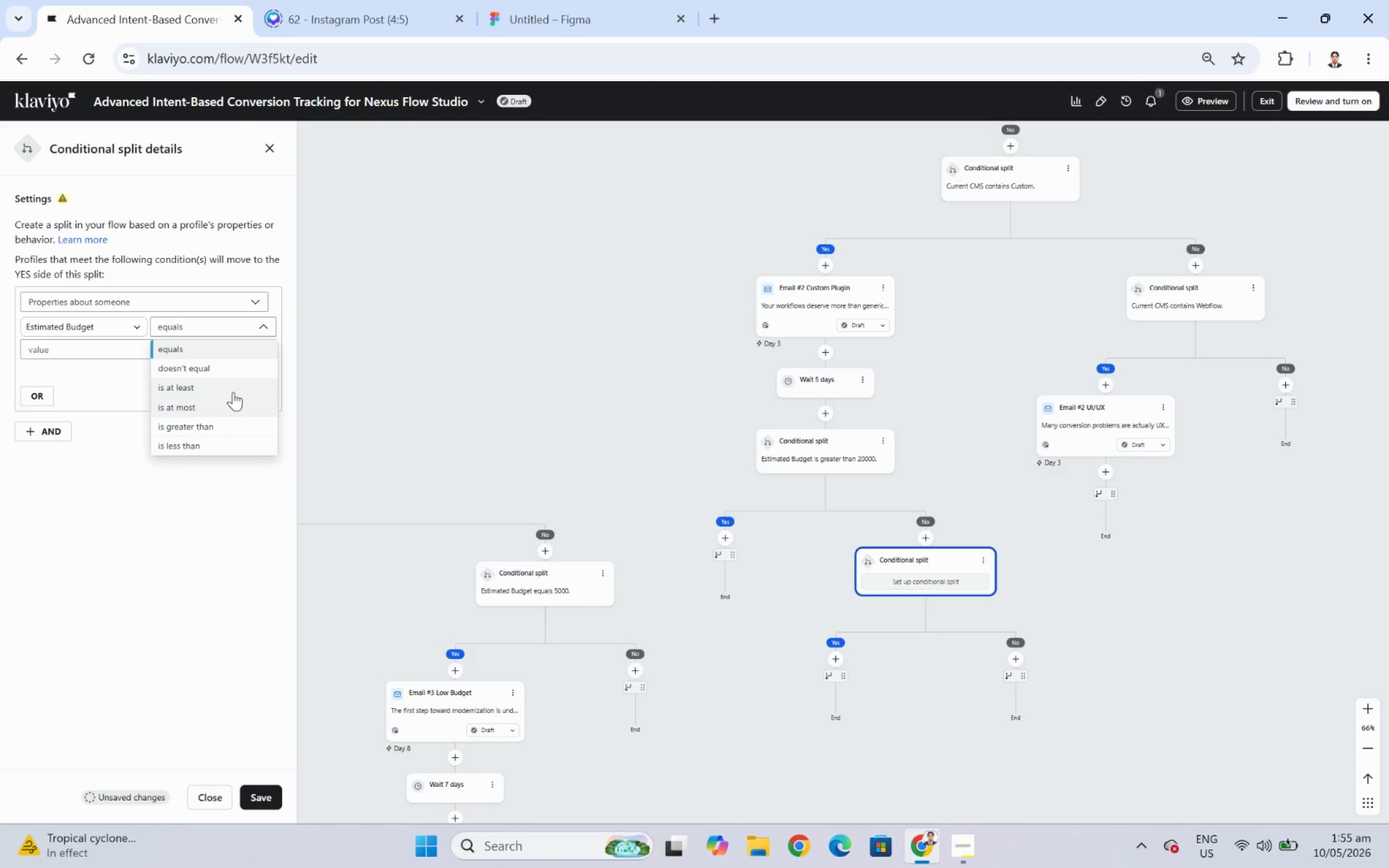 
left_click([230, 351])
 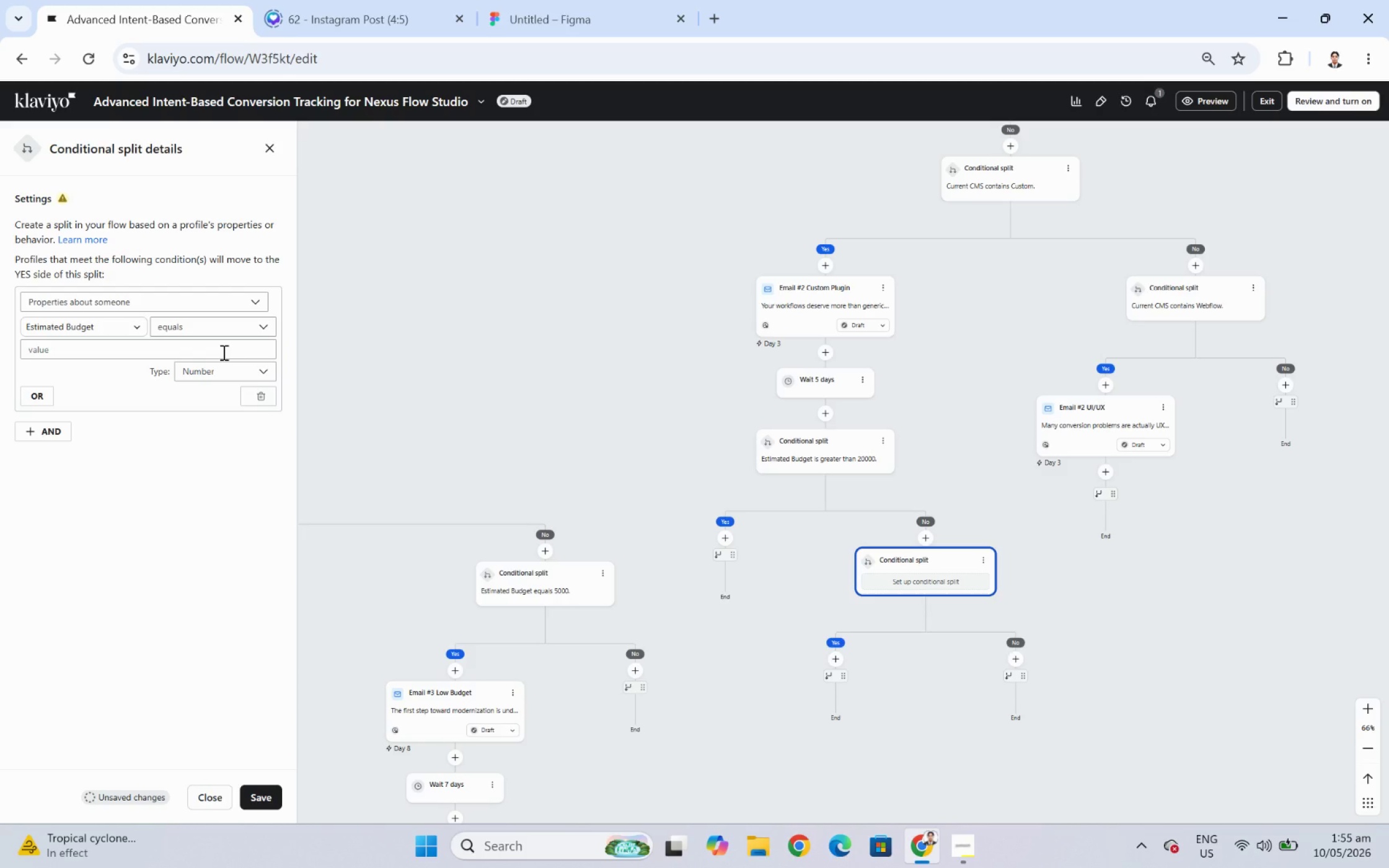 
wait(18.64)
 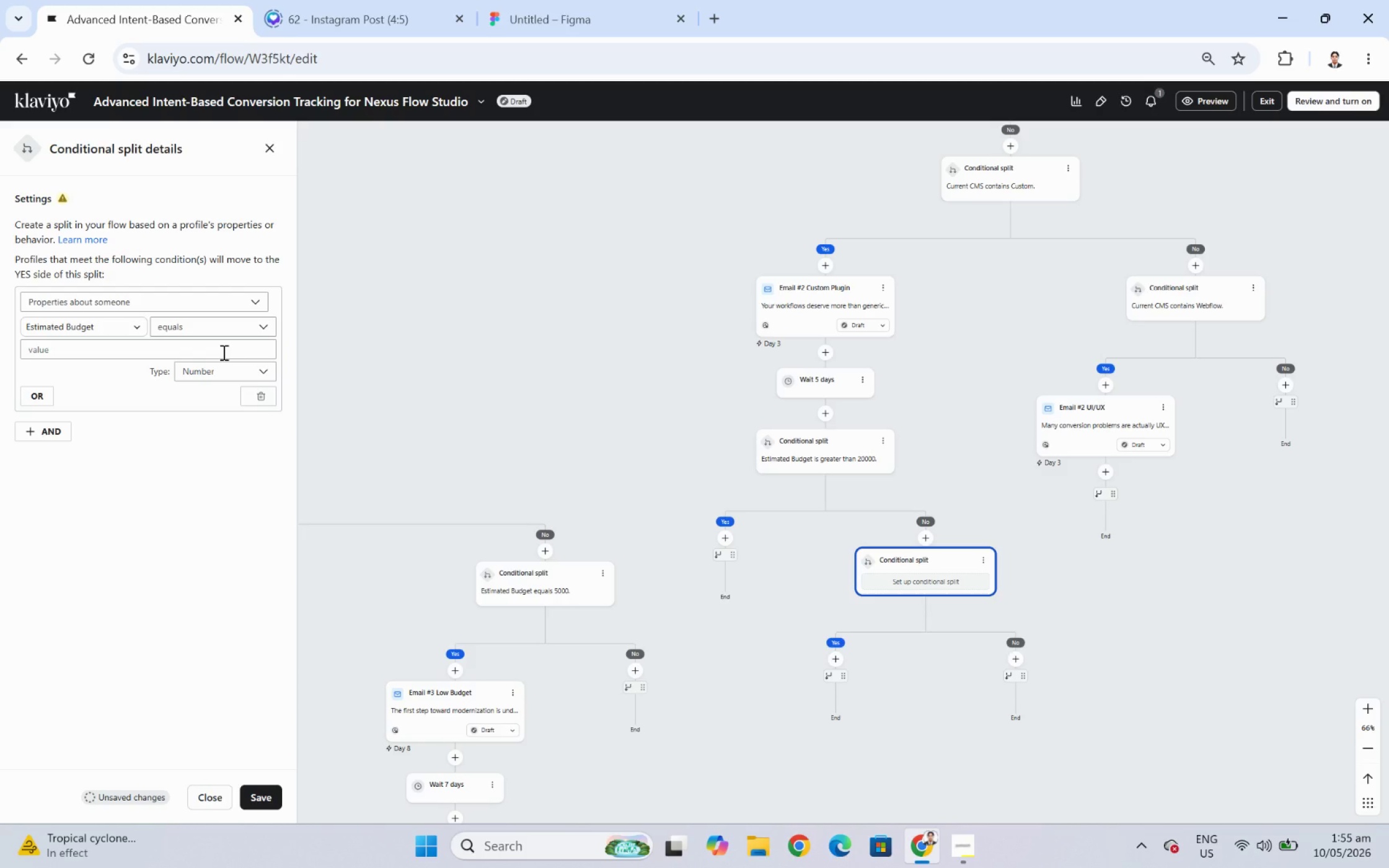 
left_click([234, 330])
 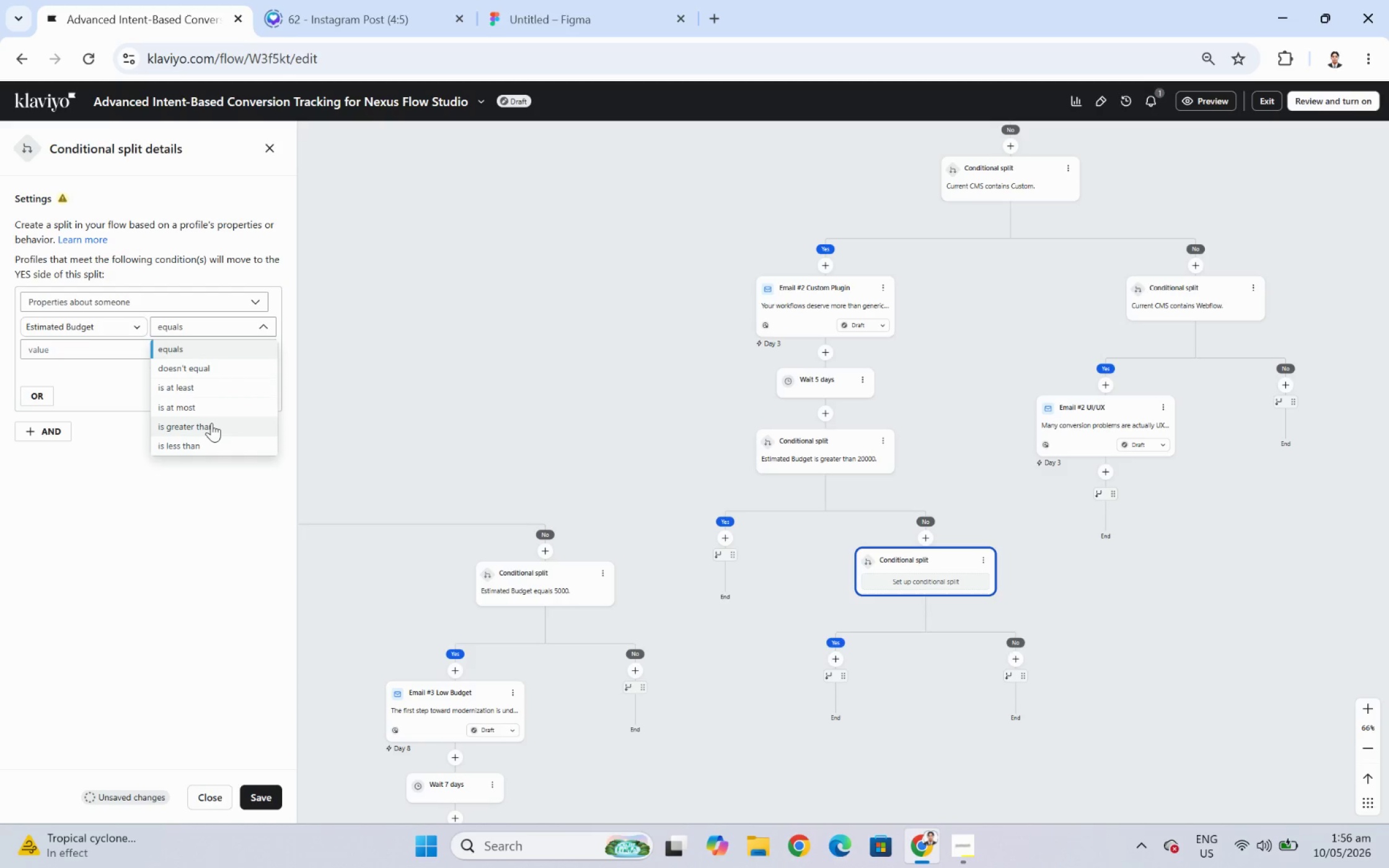 
left_click([211, 428])
 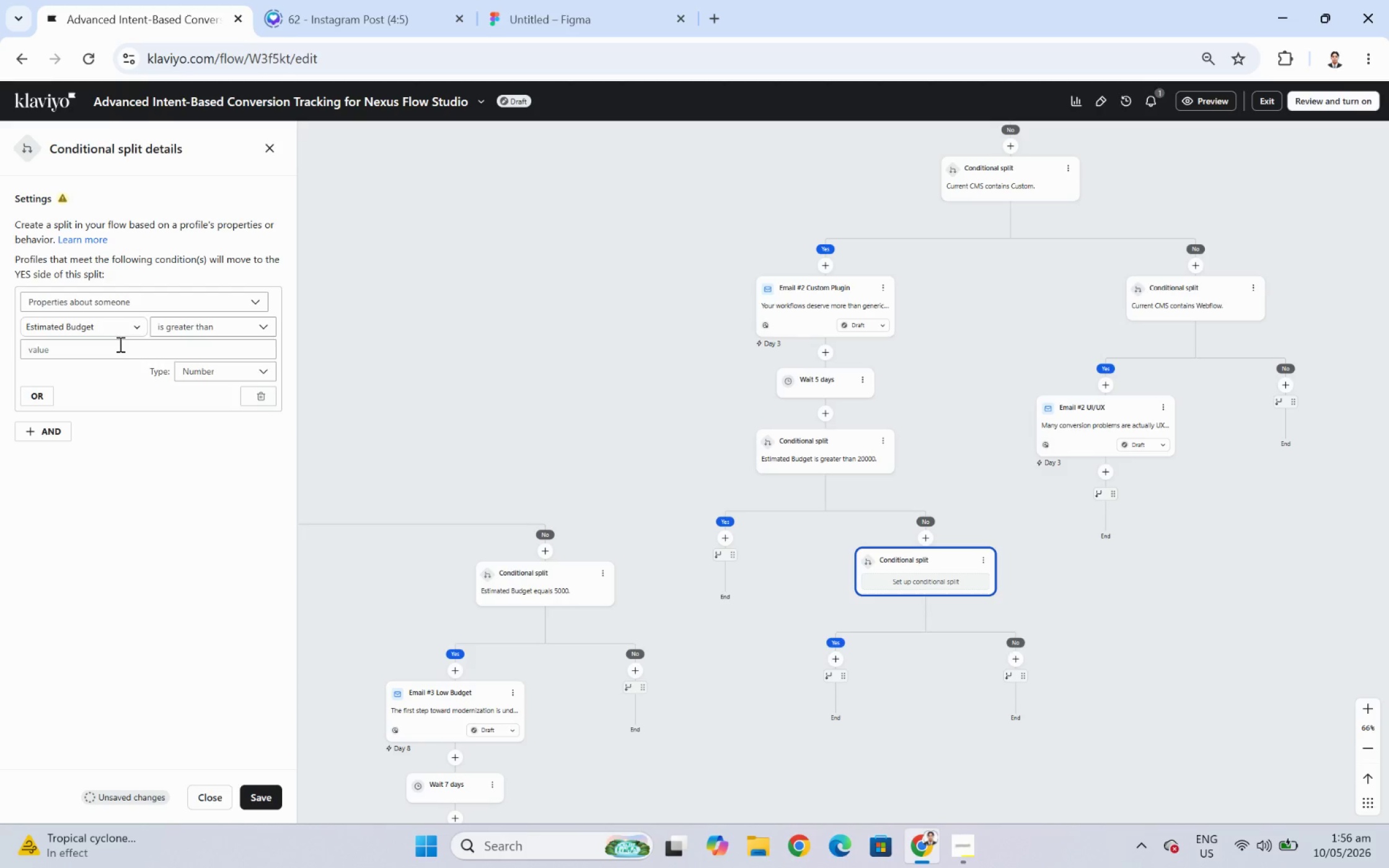 
left_click([119, 344])
 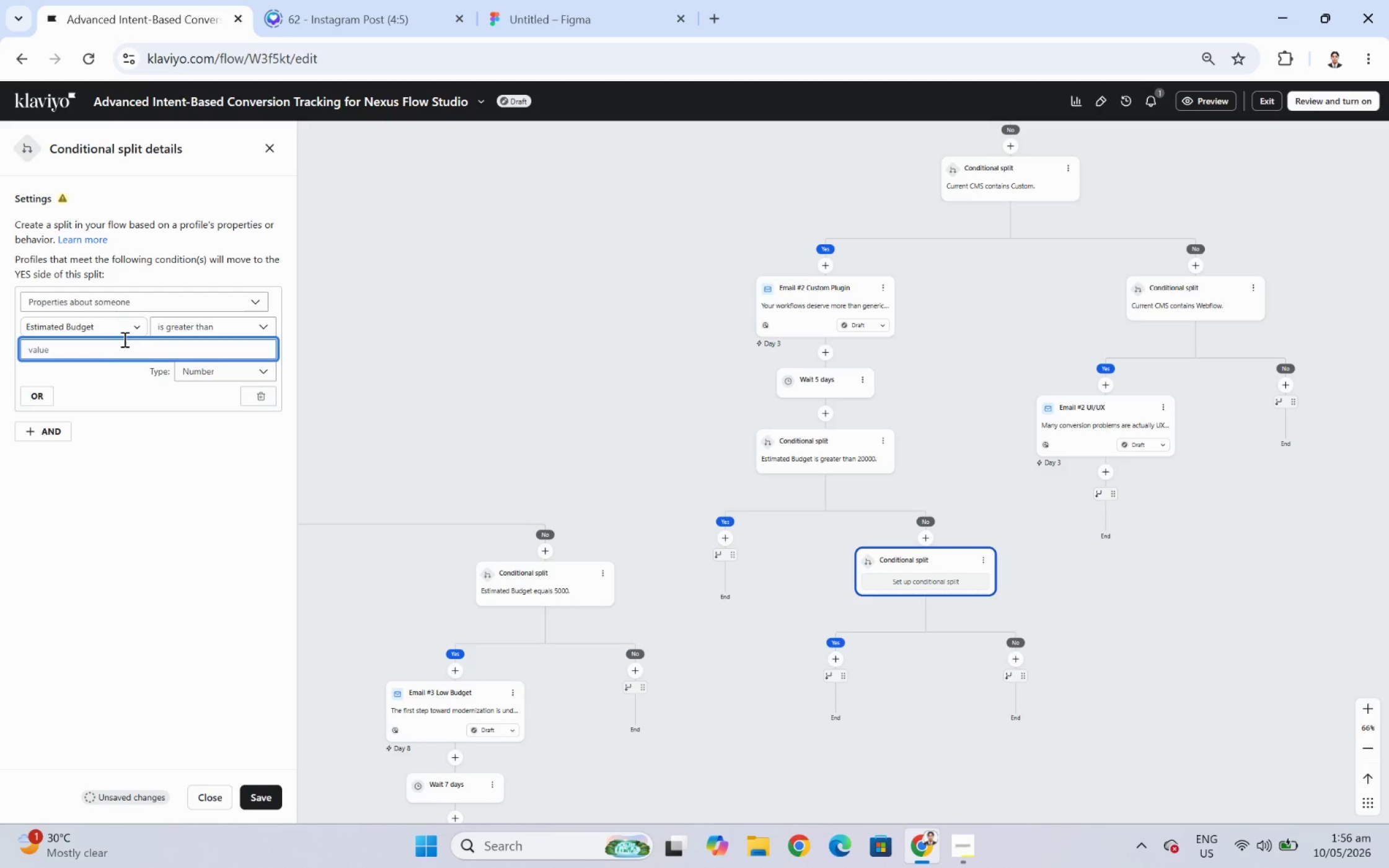 
key(Numpad5)
 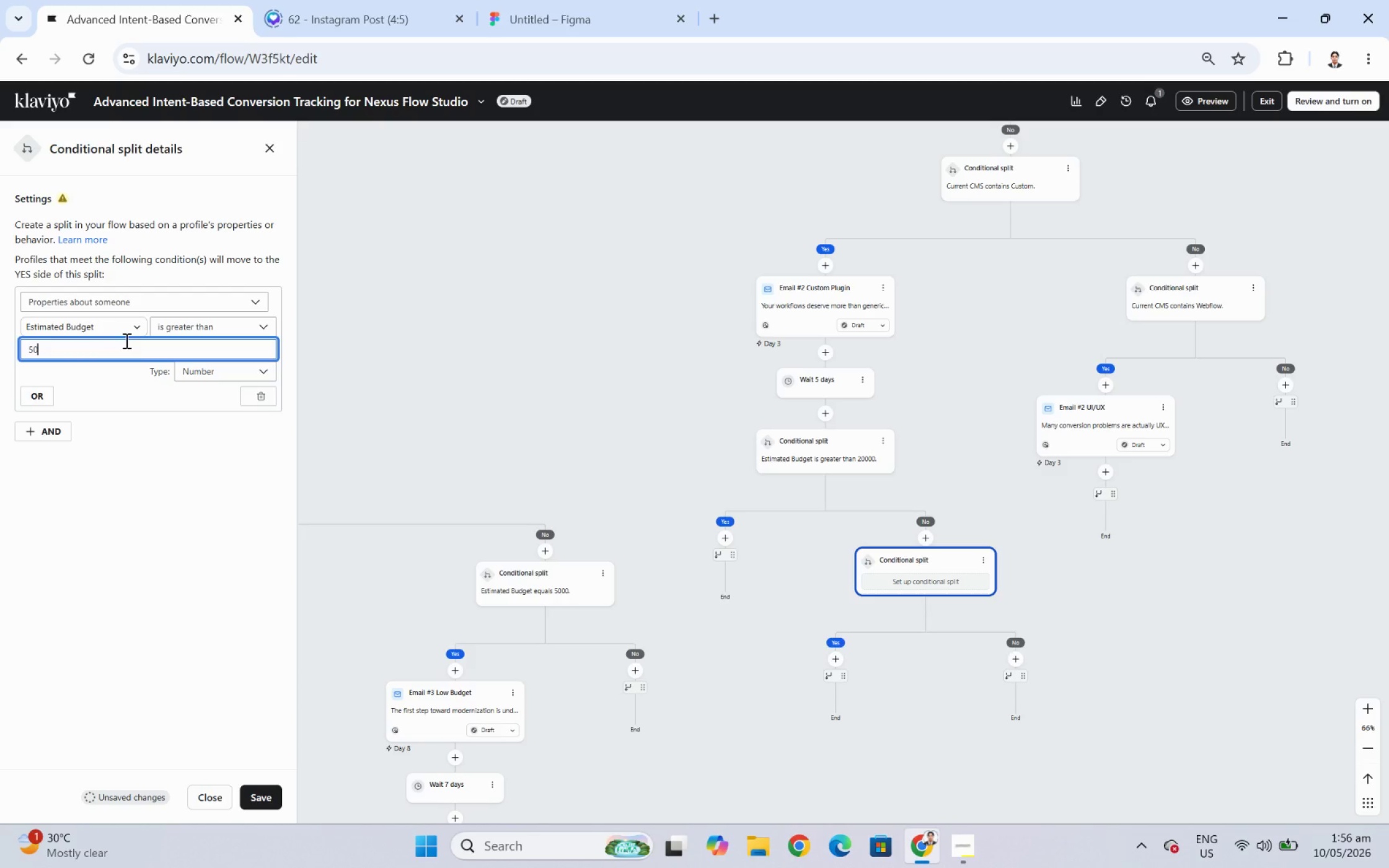 
key(Numpad0)
 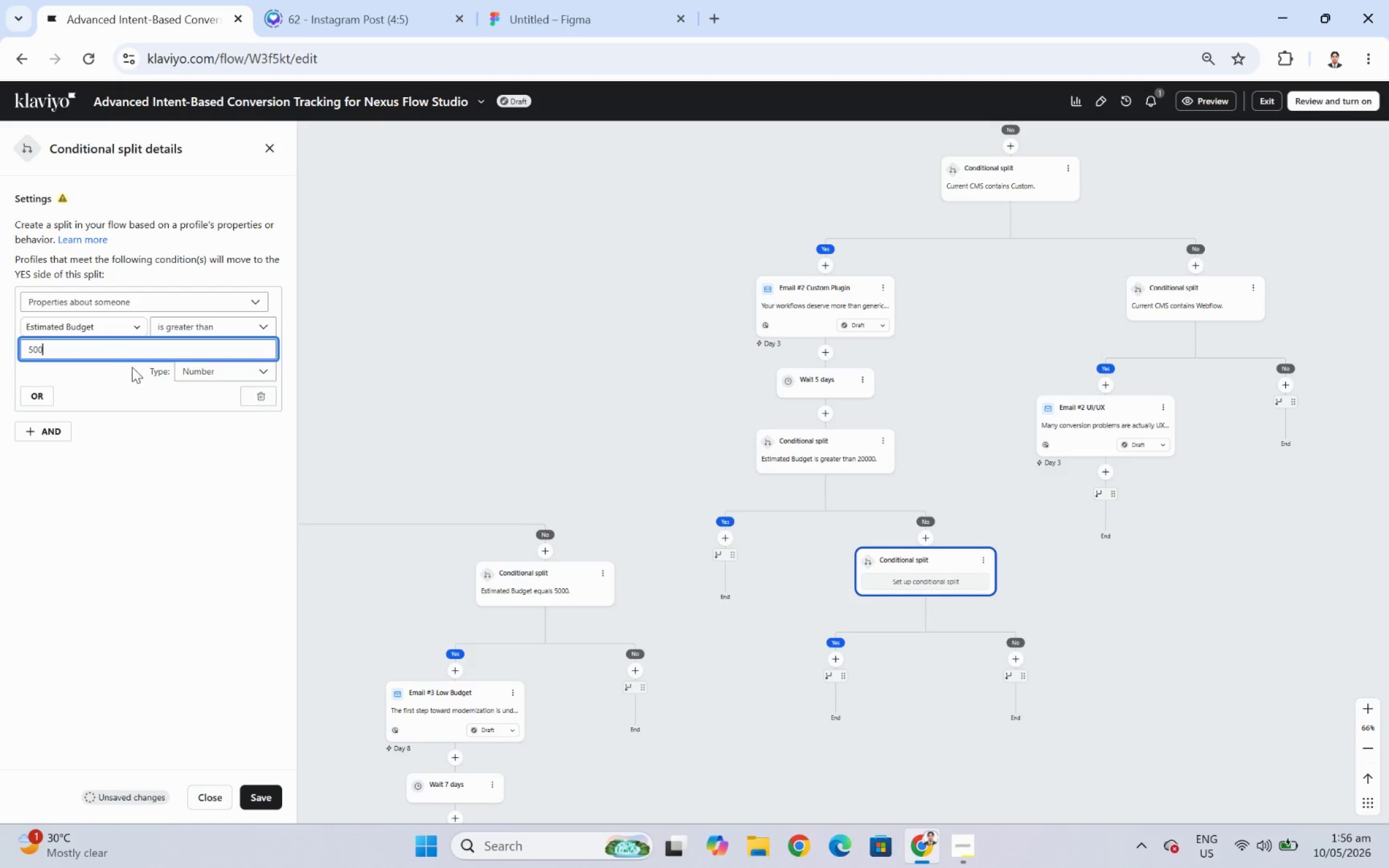 
key(Numpad0)
 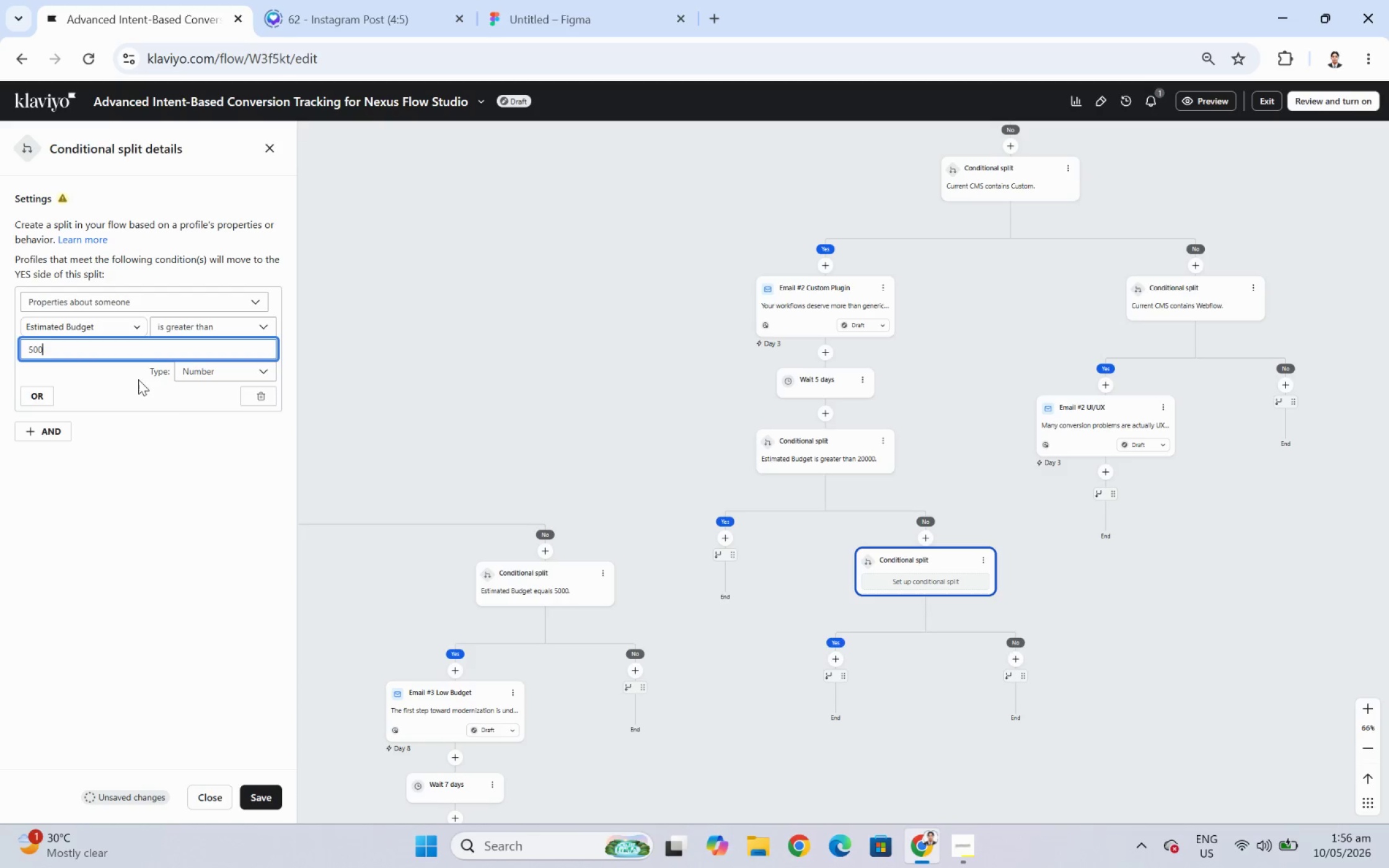 
key(Numpad0)
 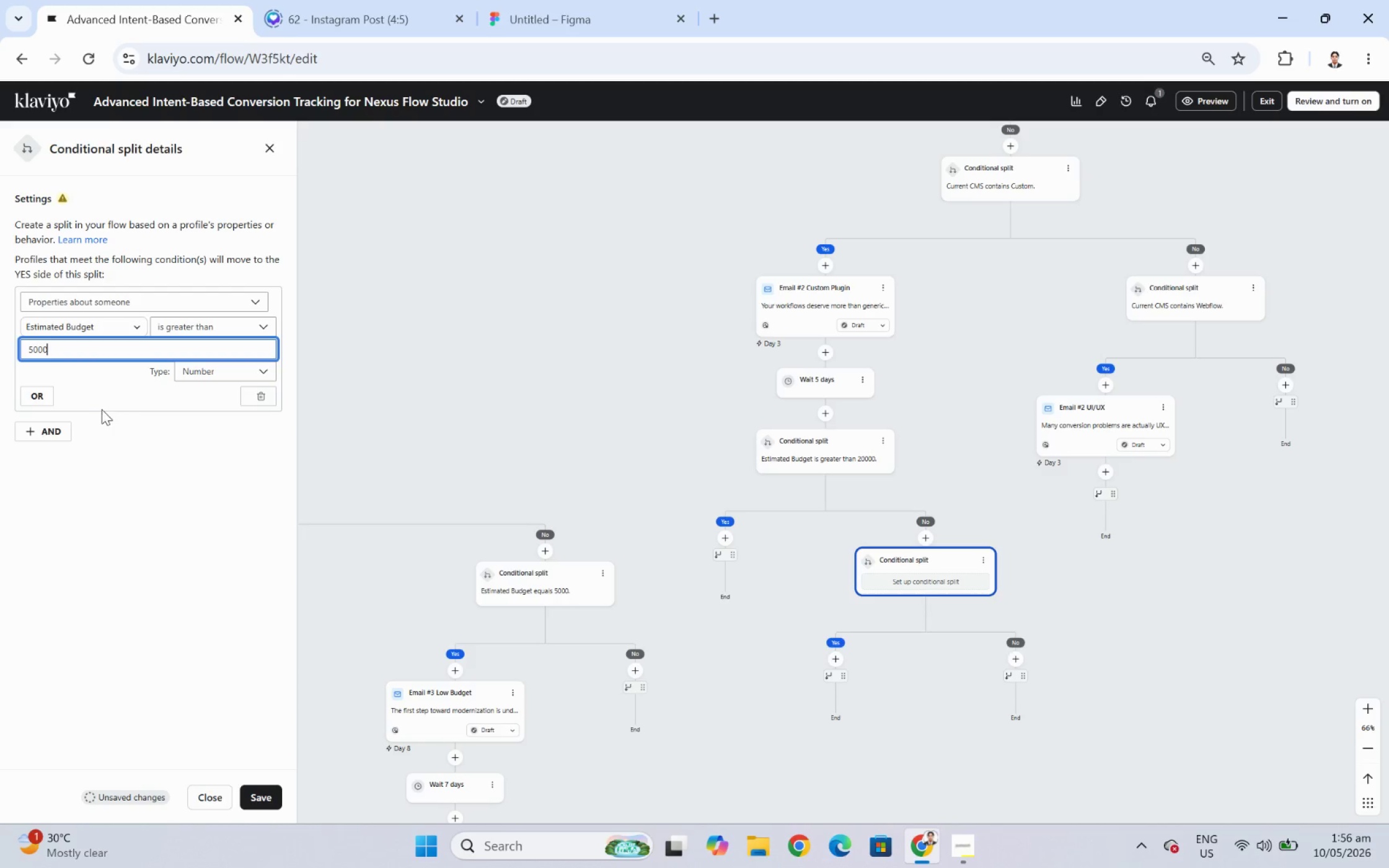 
left_click([46, 435])
 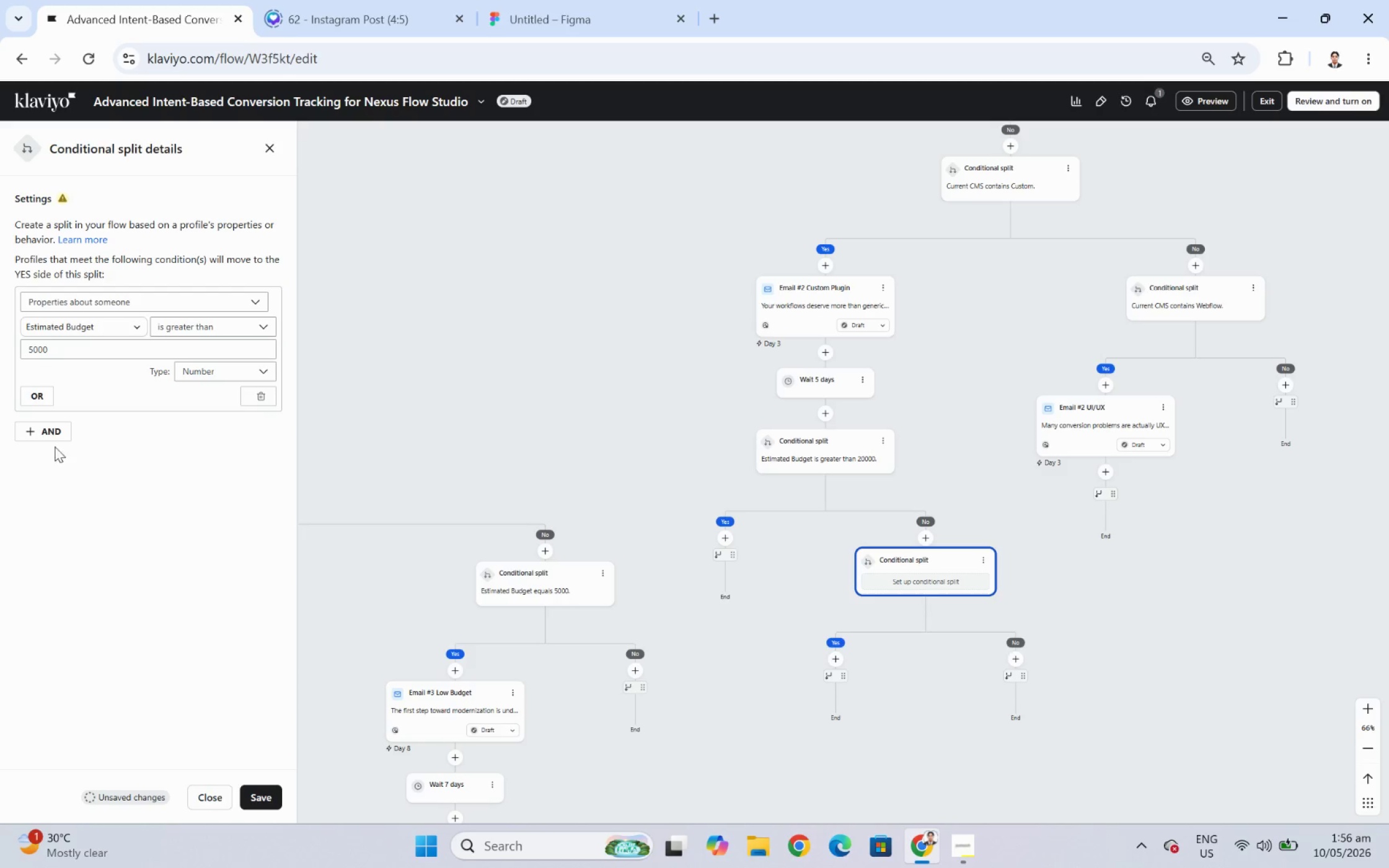 
left_click([52, 436])
 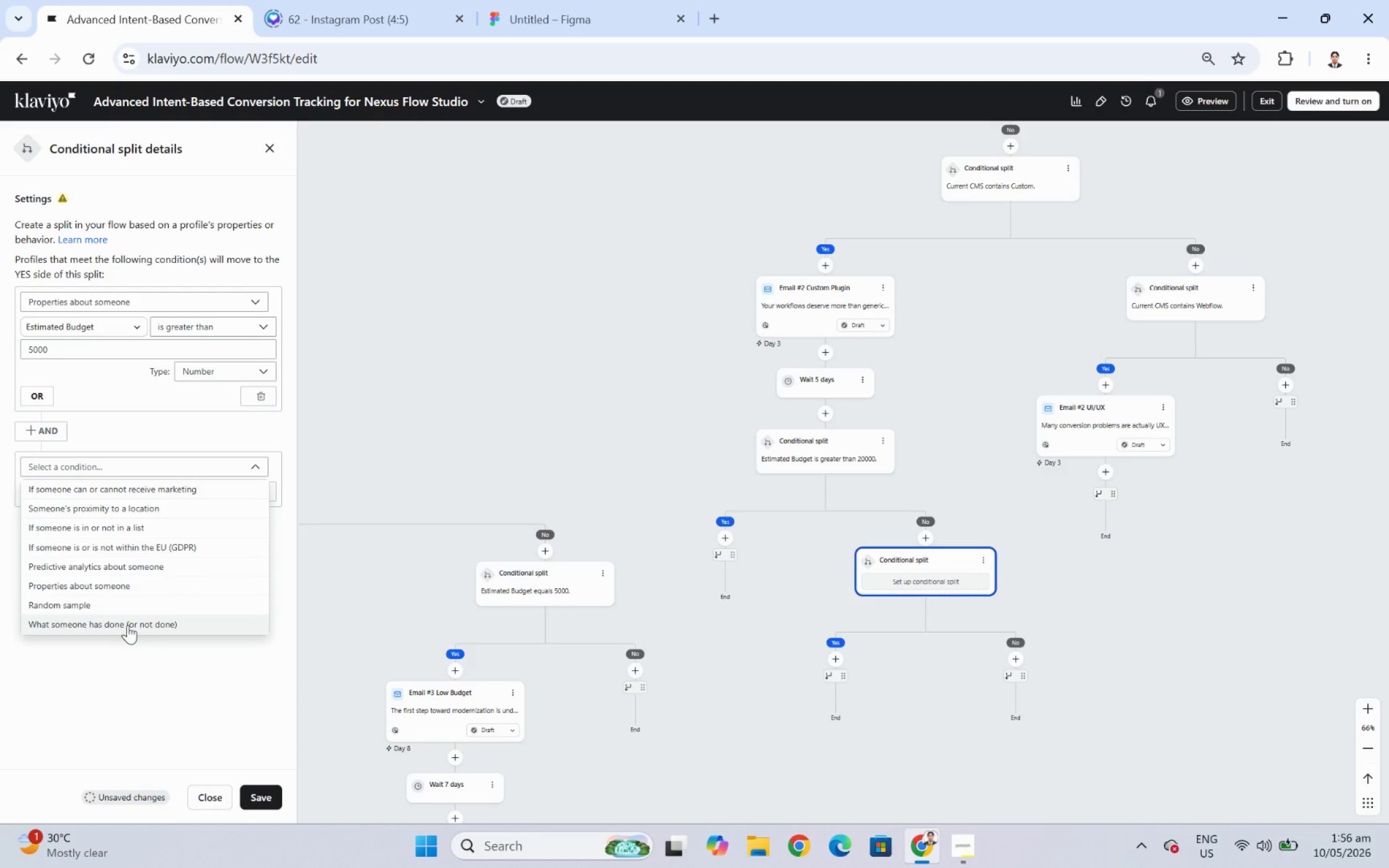 
left_click([128, 584])
 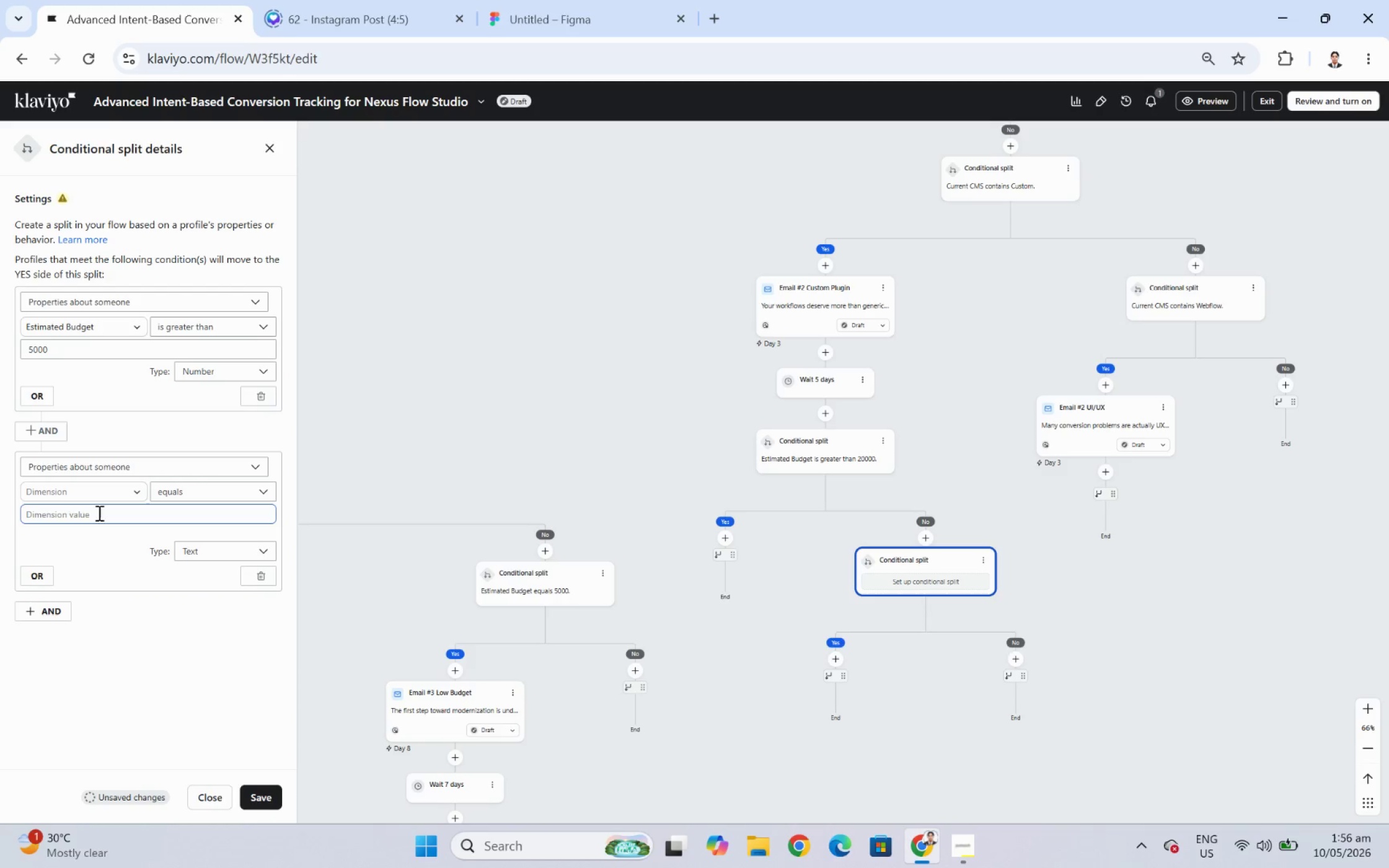 
left_click([92, 496])
 